 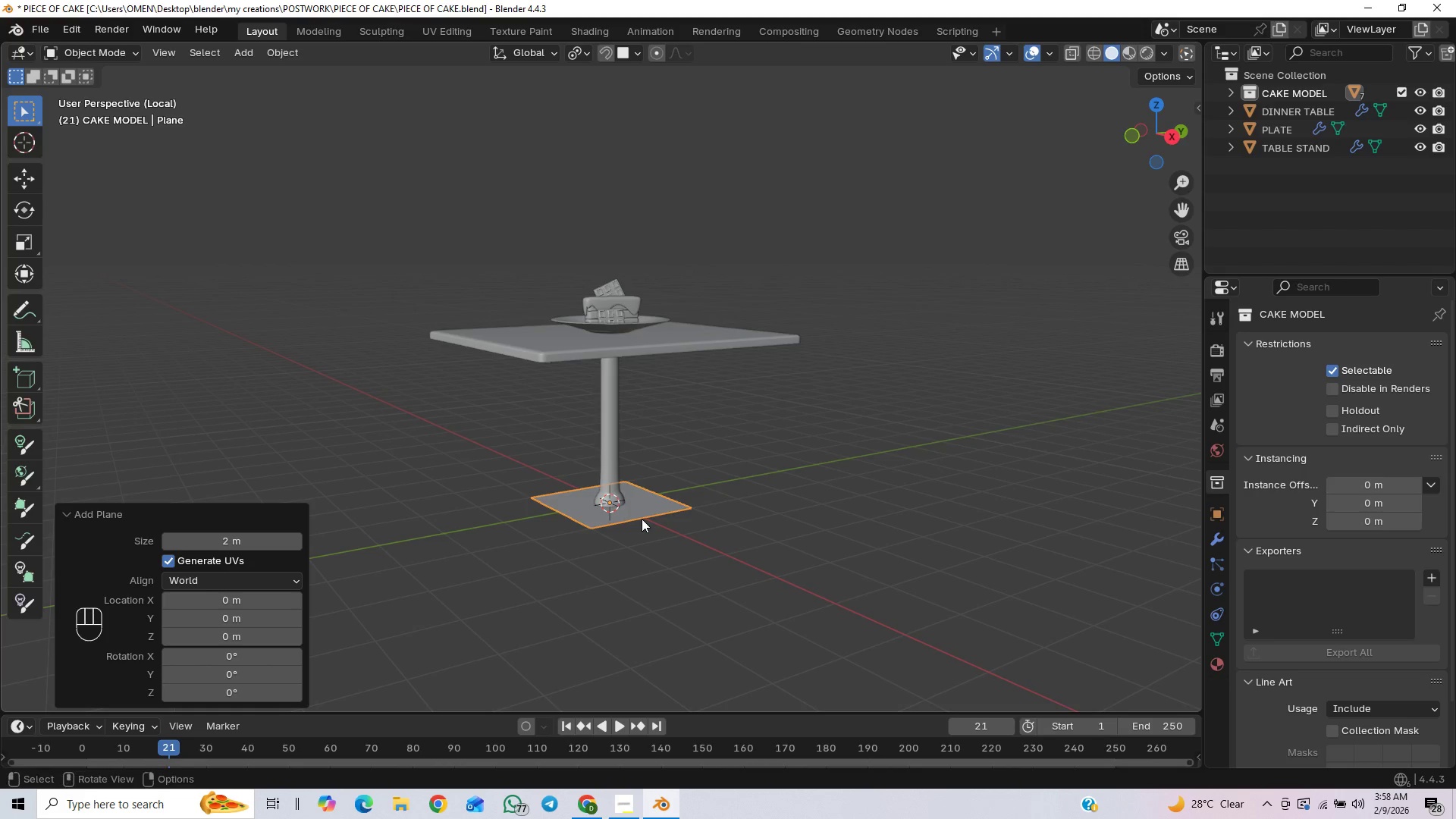 
scroll: coordinate [642, 519], scroll_direction: up, amount: 1.0
 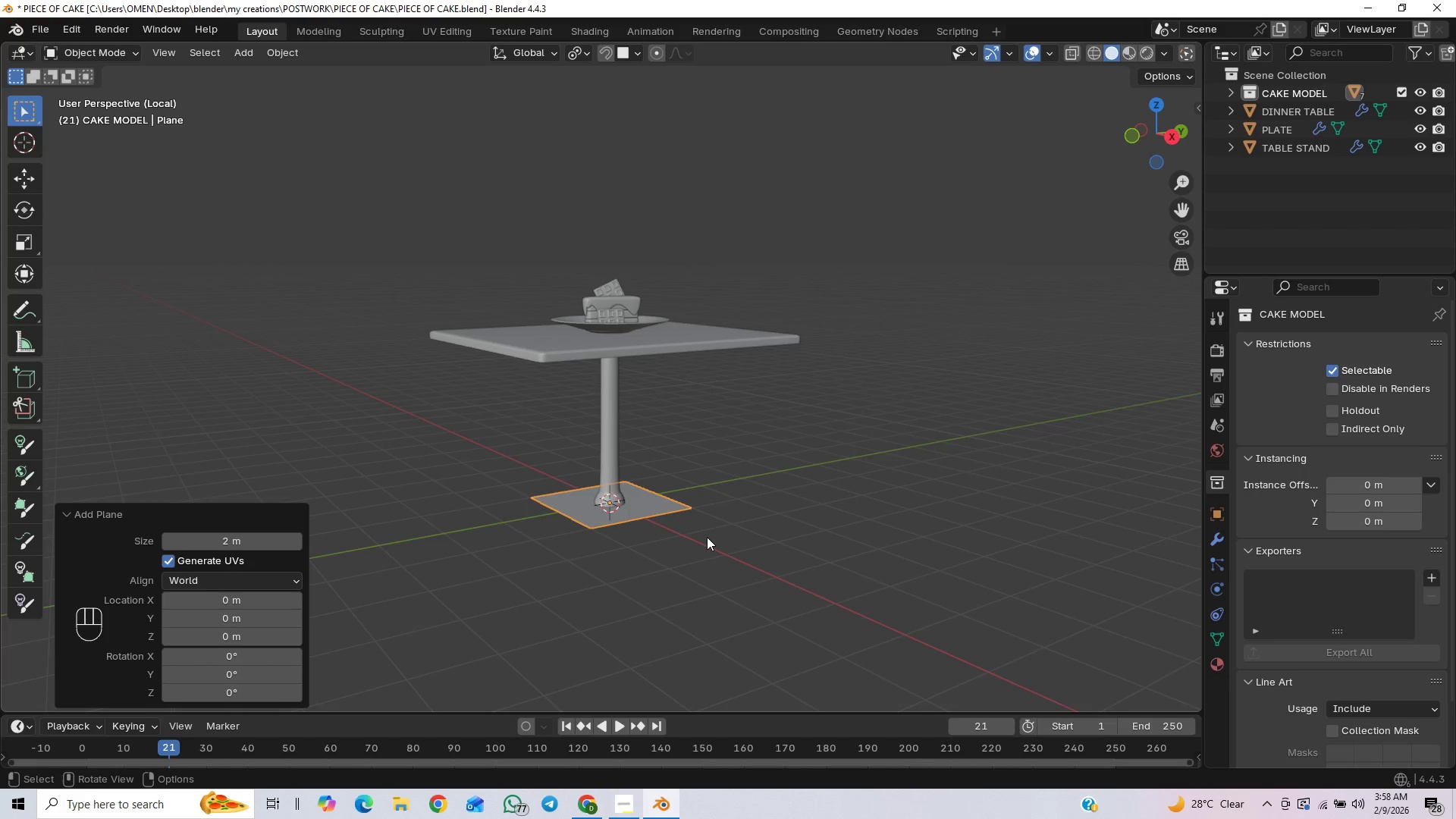 
key(Shift+ShiftLeft)
 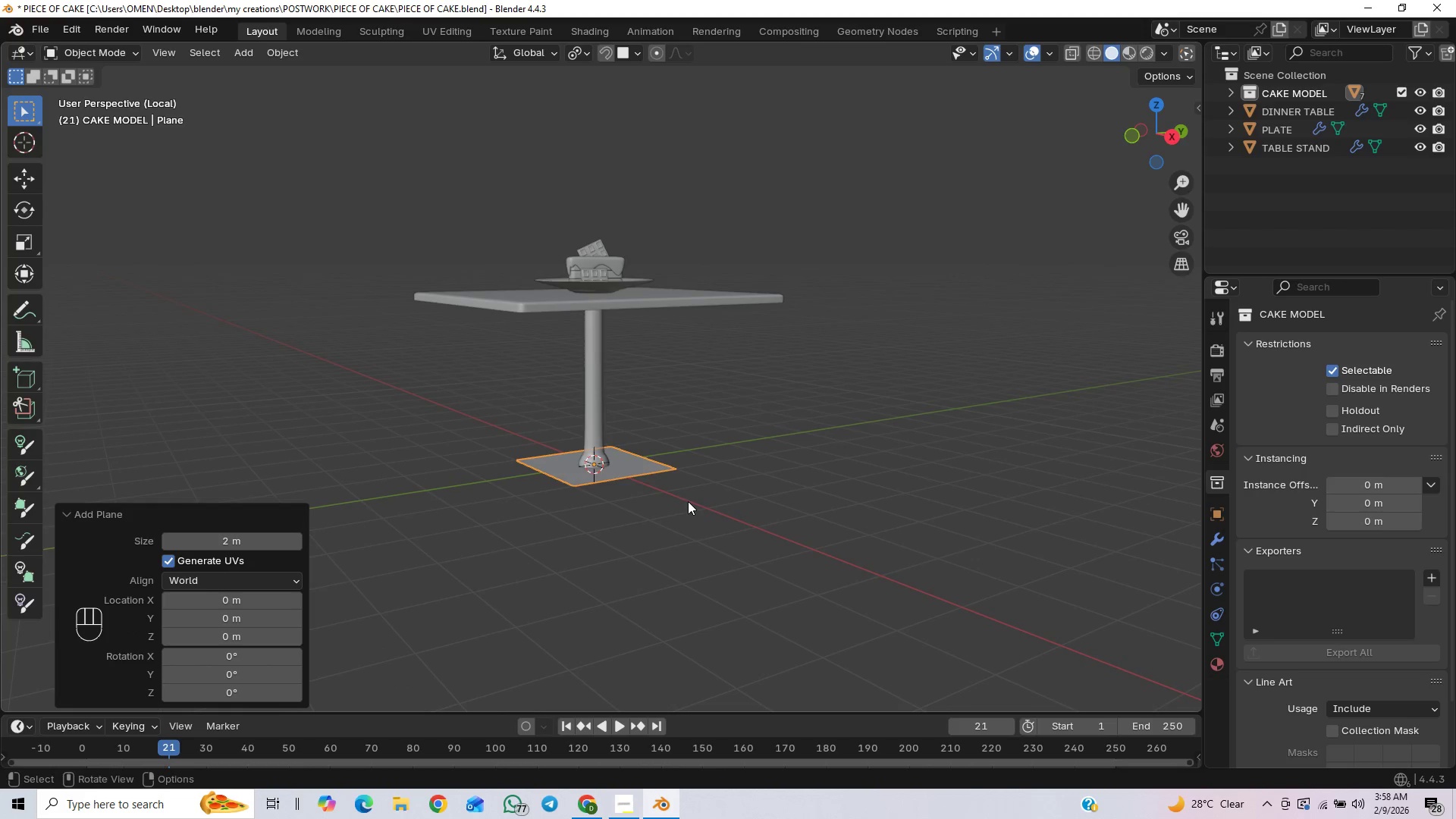 
scroll: coordinate [636, 510], scroll_direction: up, amount: 2.0
 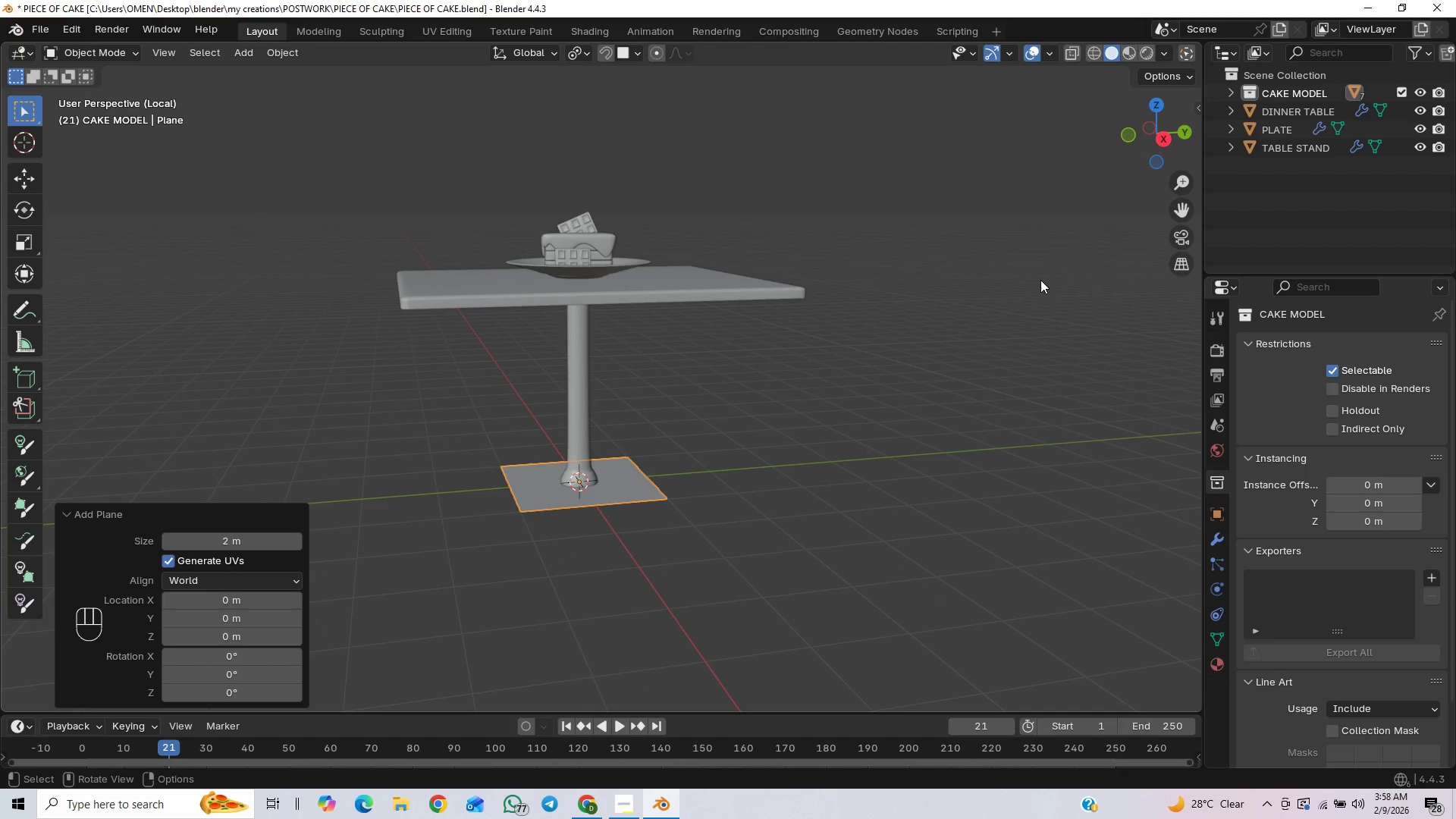 
left_click_drag(start_coordinate=[1257, 182], to_coordinate=[1279, 126])
 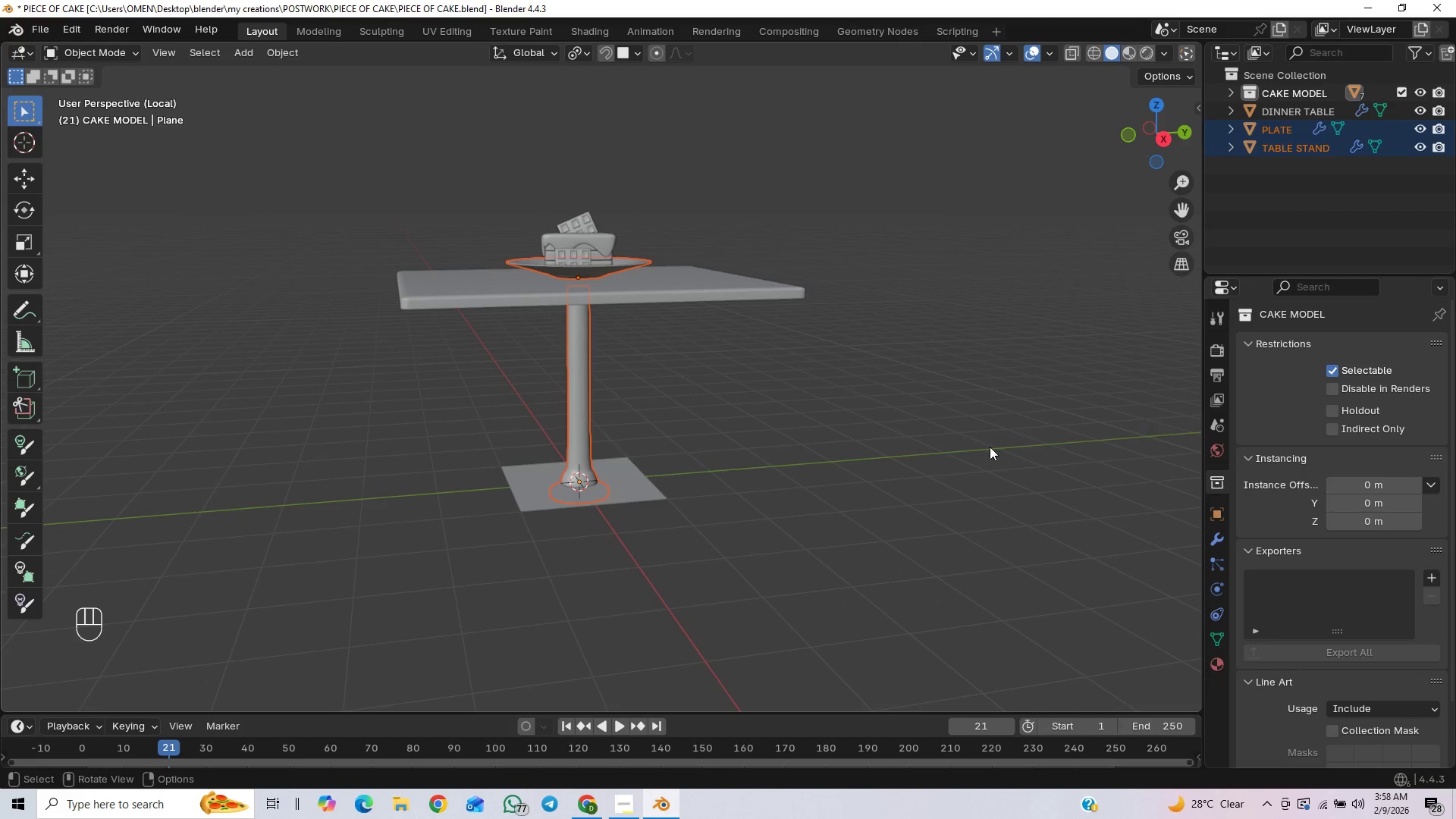 
left_click_drag(start_coordinate=[1261, 217], to_coordinate=[1293, 107])
 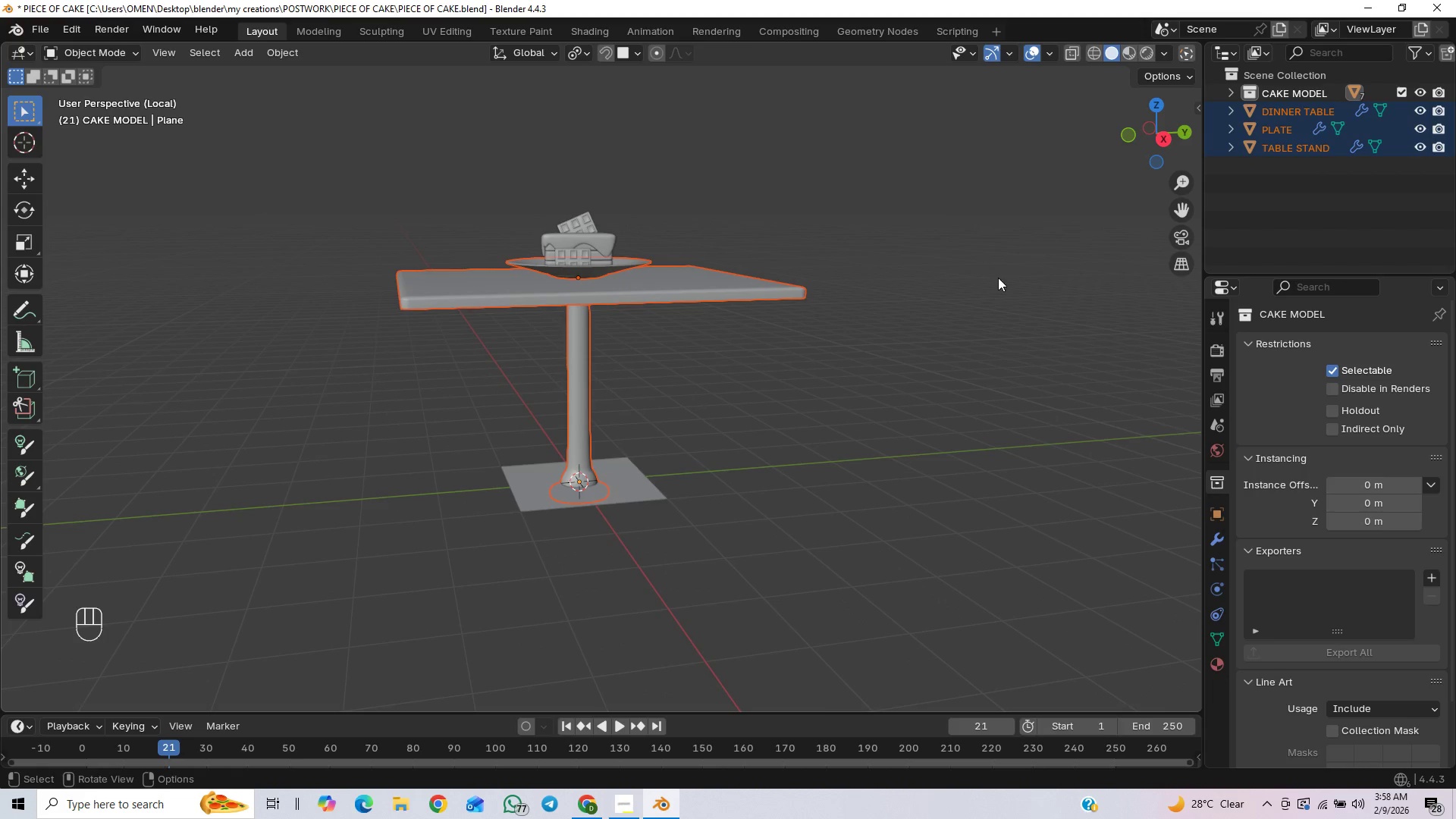 
wait(5.5)
 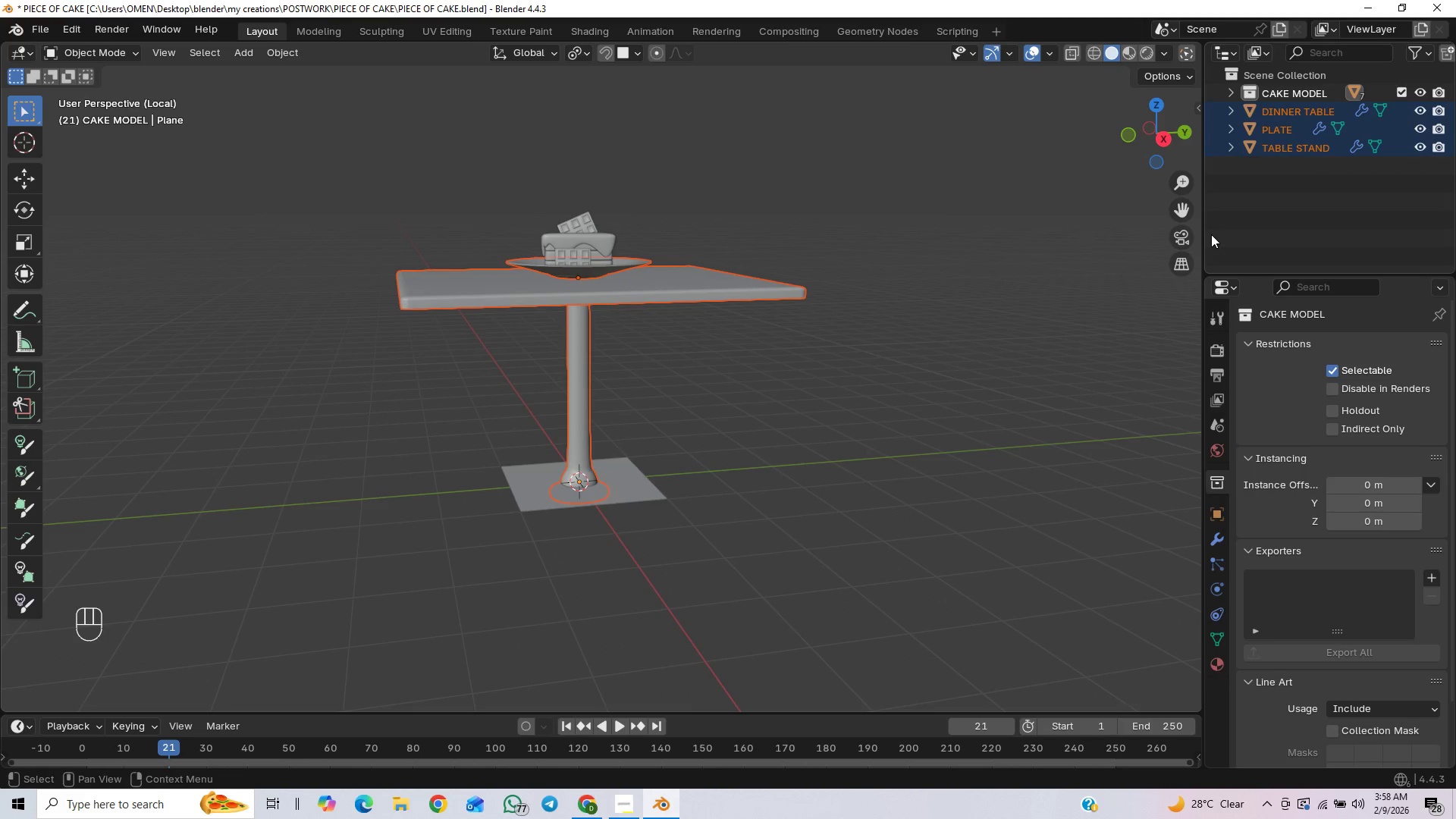 
type(agz)
 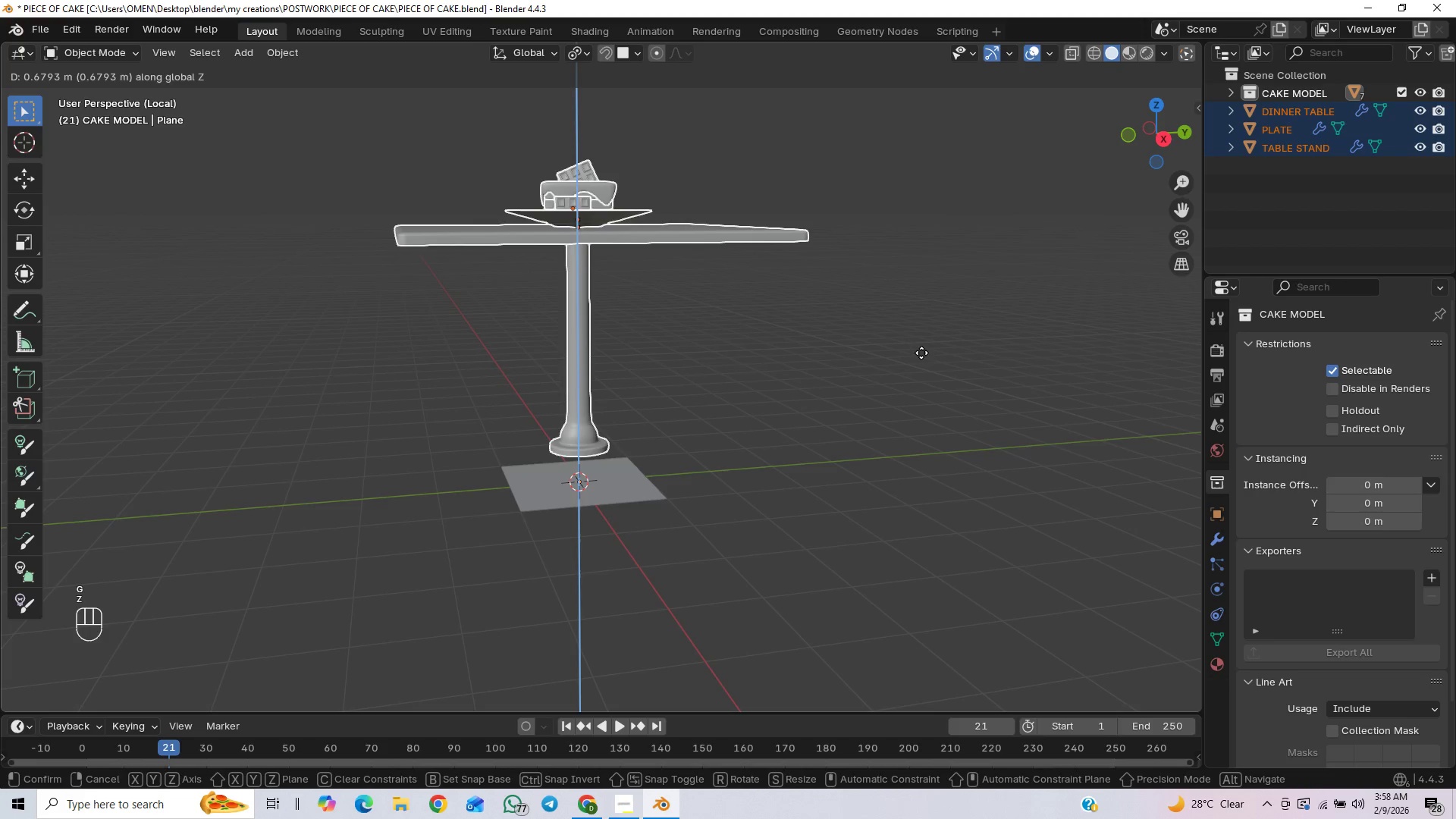 
hold_key(key=ControlLeft, duration=0.61)
left_click_drag(start_coordinate=[689, 465], to_coordinate=[615, 540])
 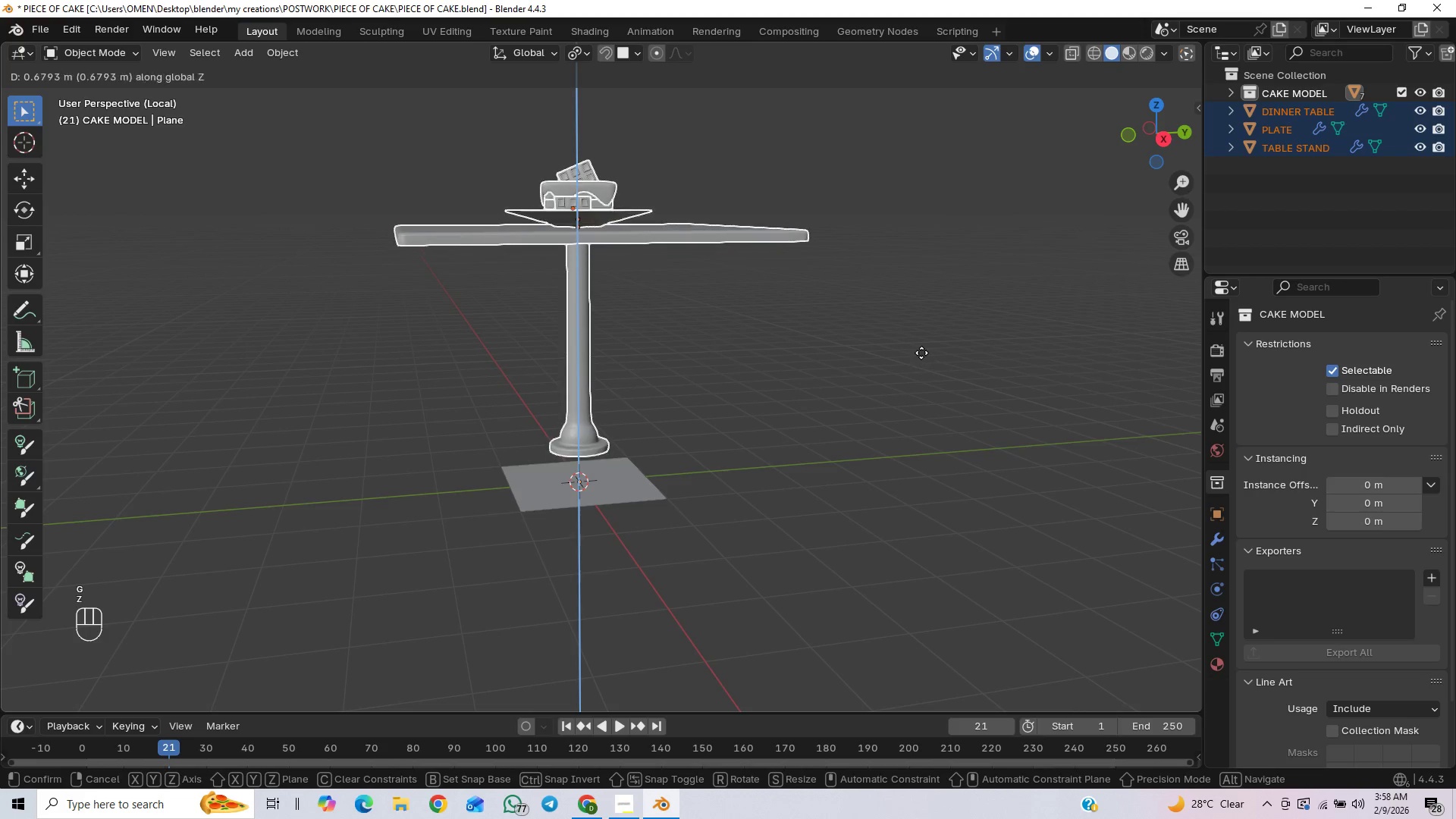 
left_click([921, 350])
 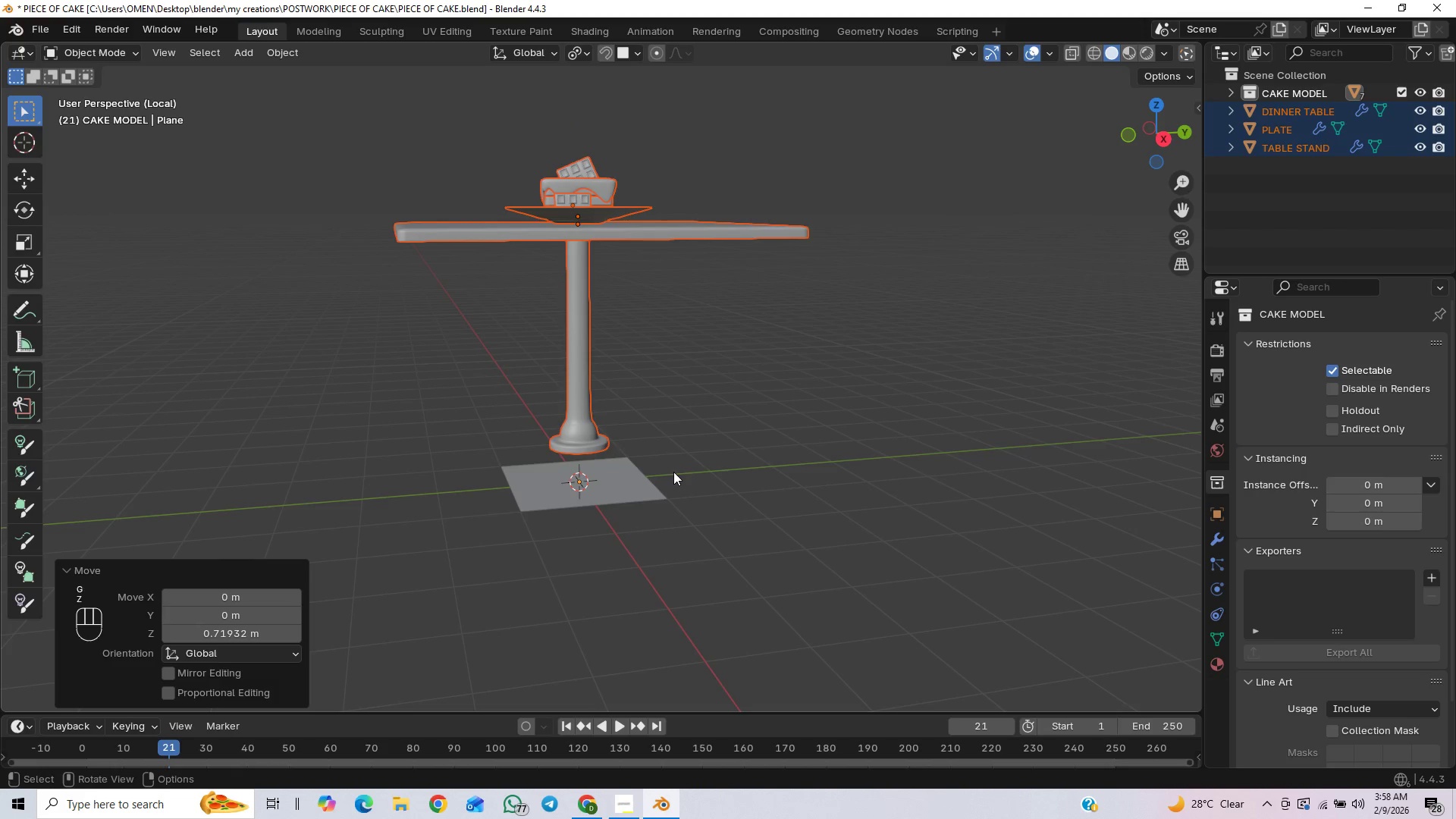 
key(G)
 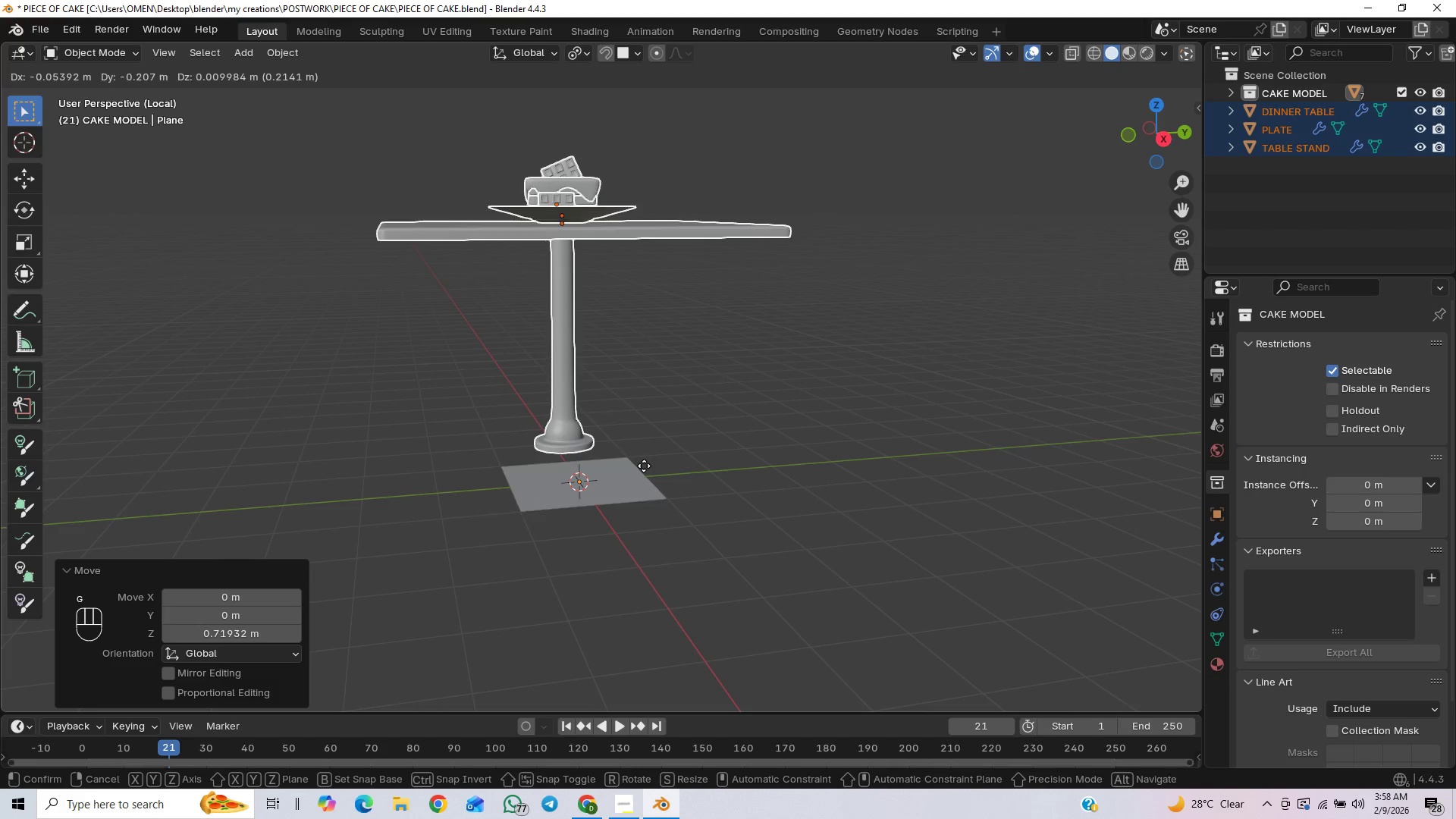 
key(Z)
 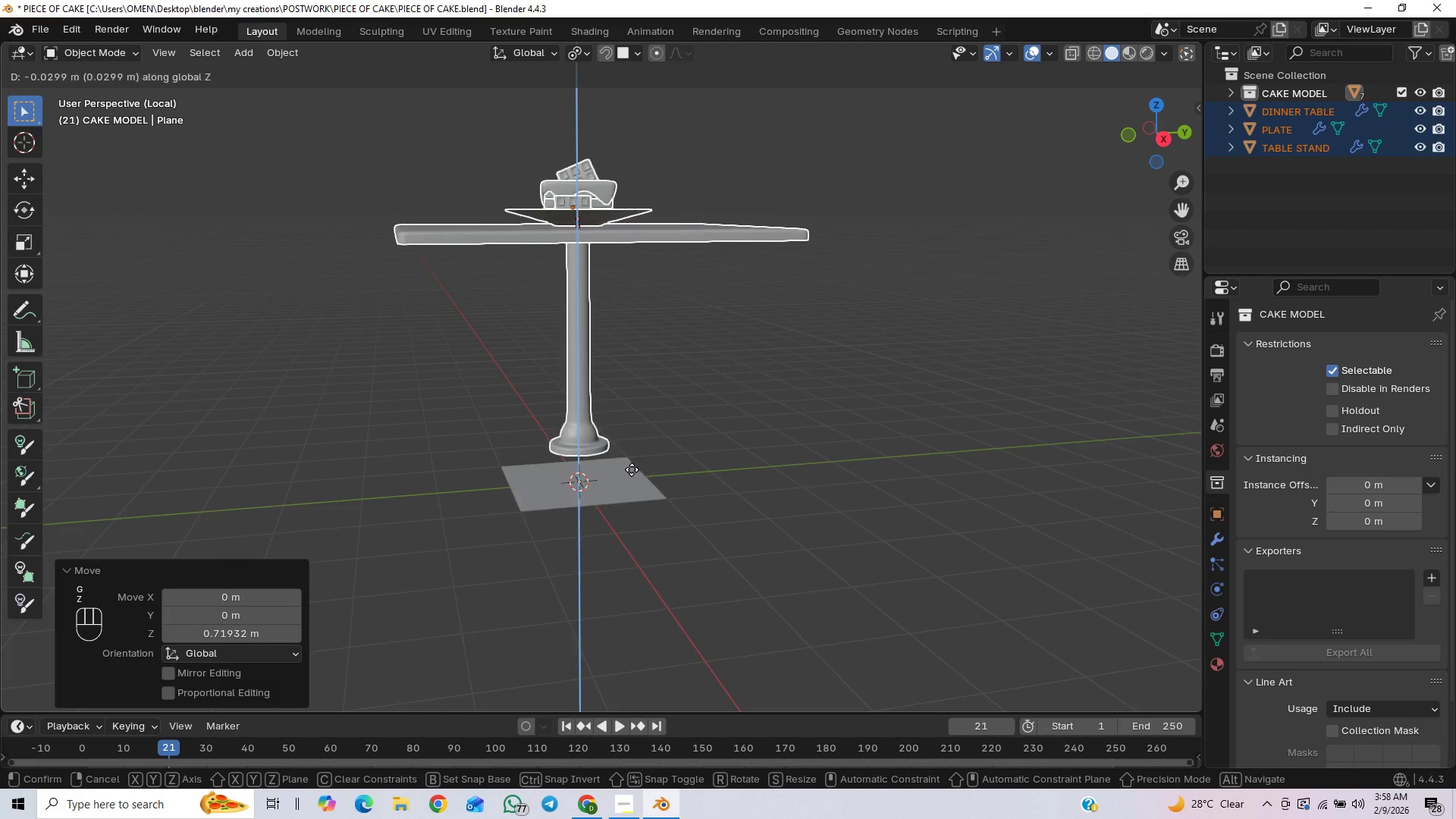 
hold_key(key=ControlLeft, duration=0.95)
left_click([622, 472])
 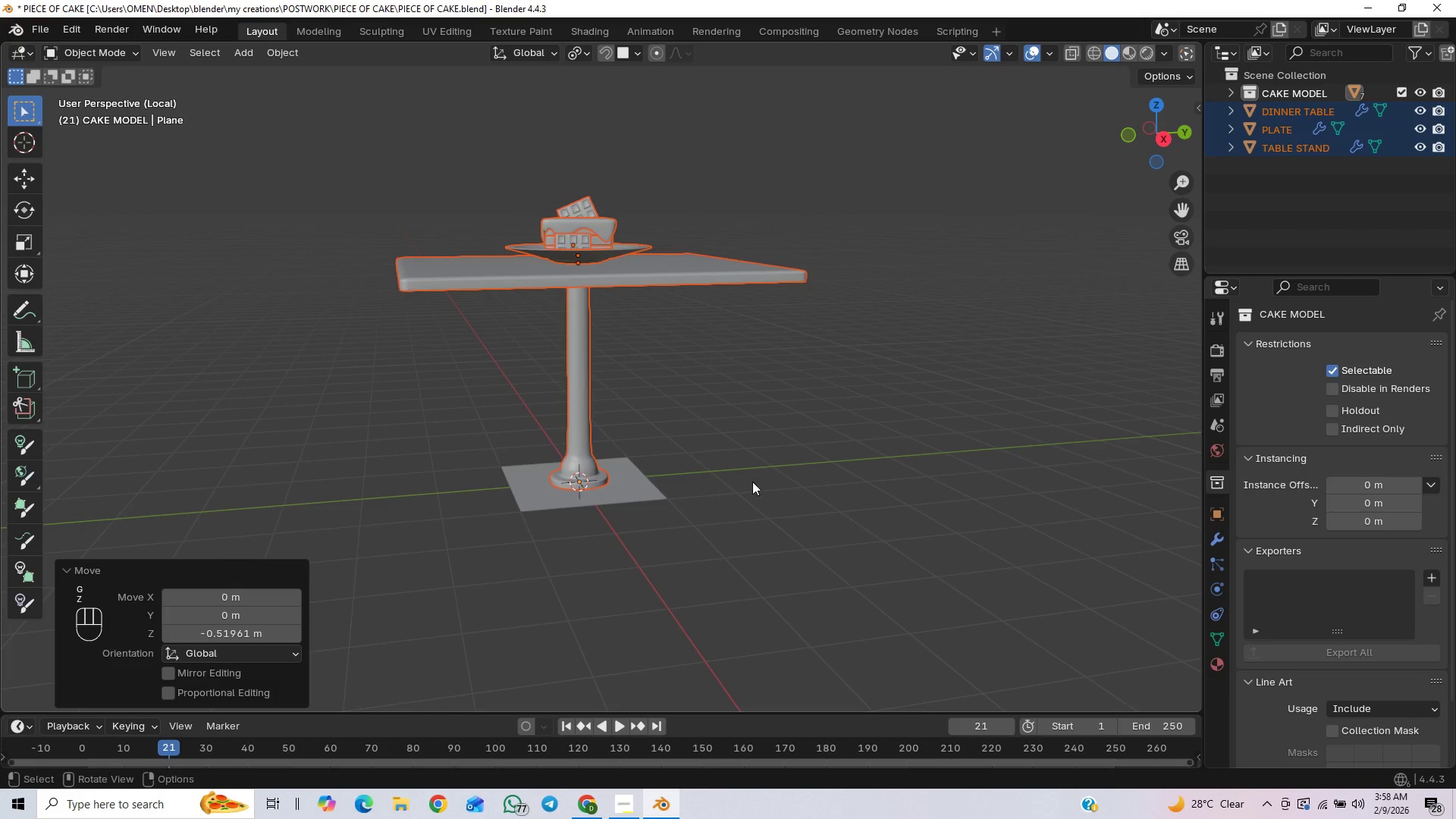 
left_click_drag(start_coordinate=[763, 479], to_coordinate=[766, 483])
 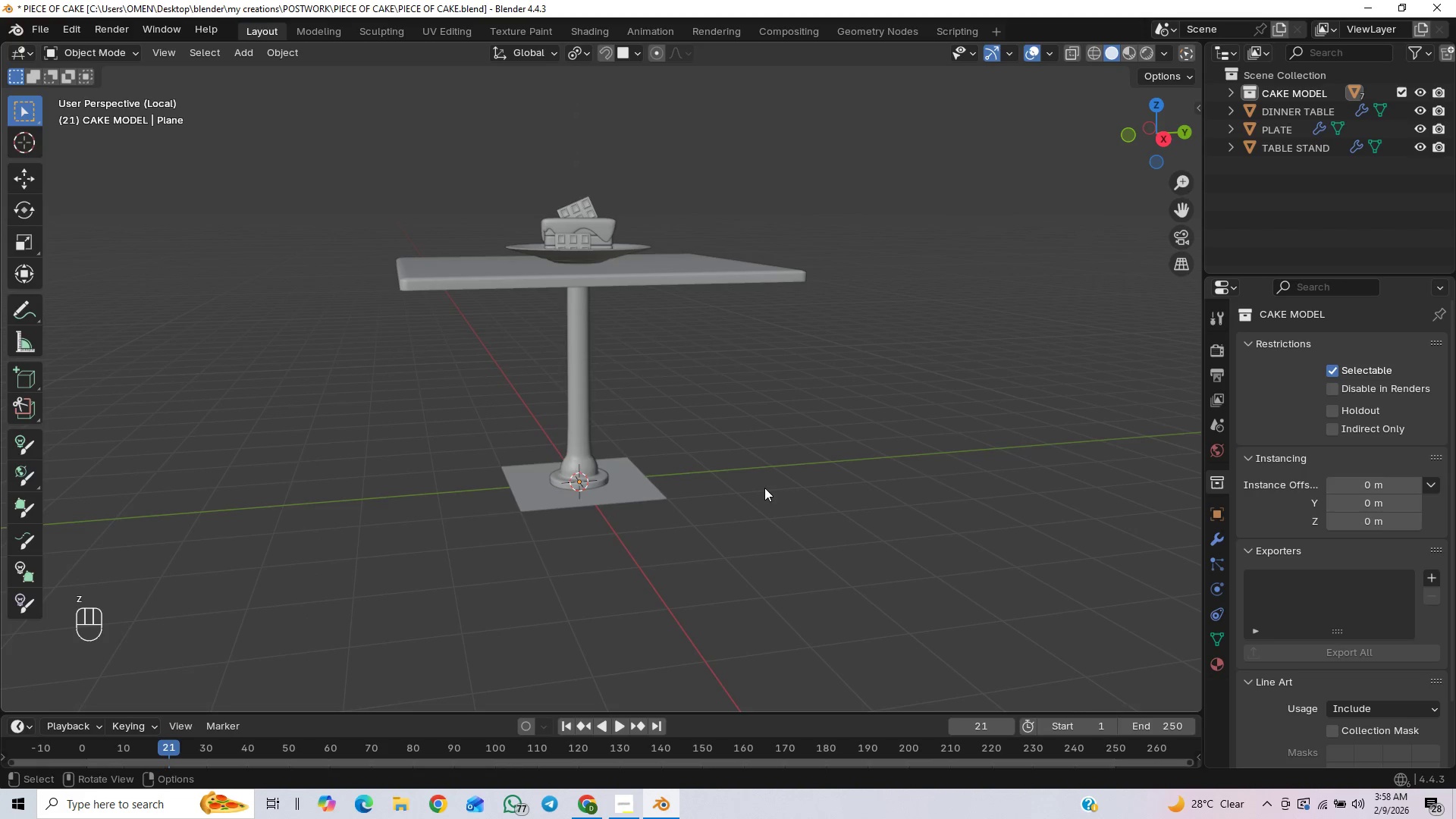 
key(Control+S)
 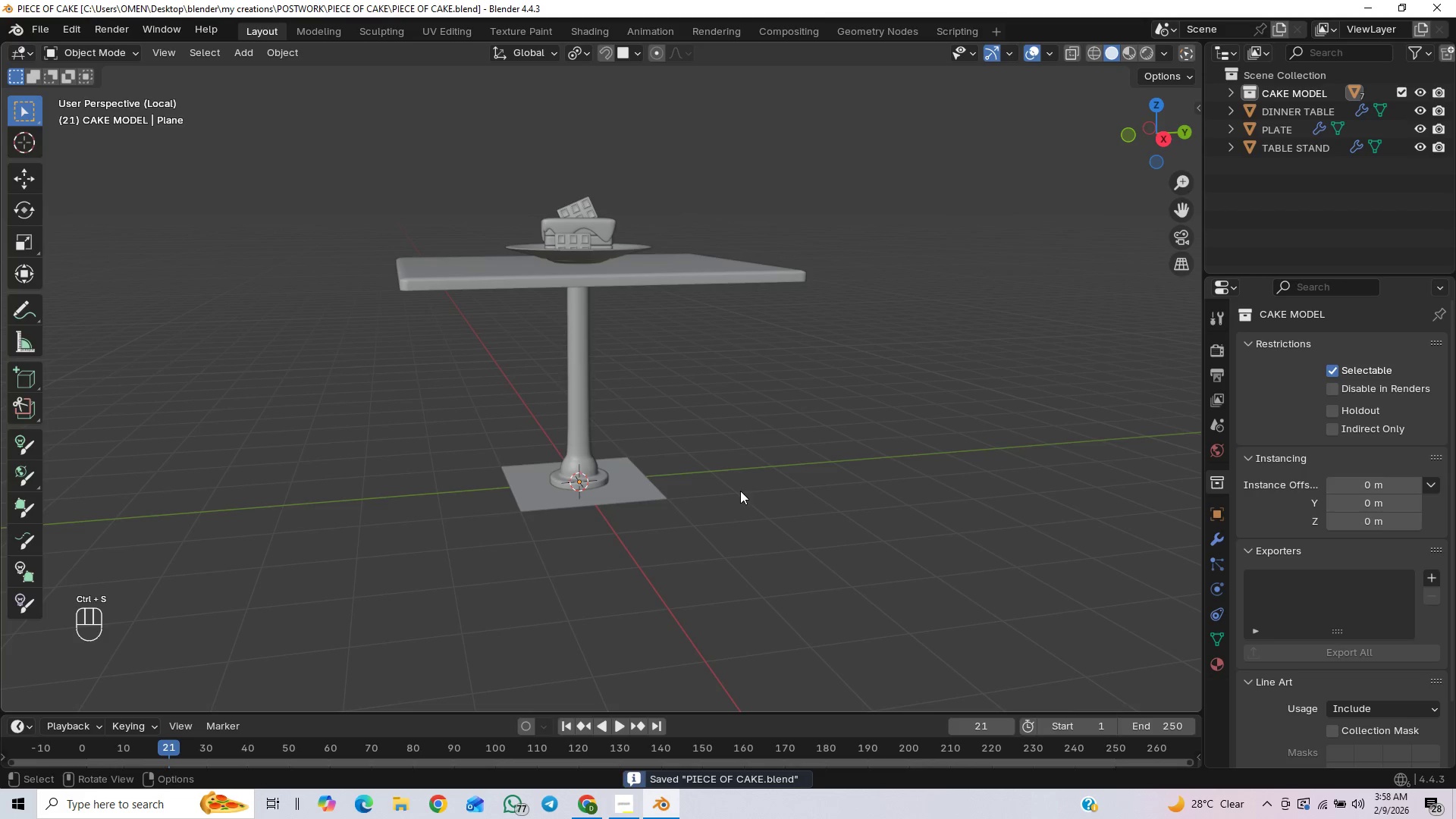 
scroll: coordinate [733, 438], scroll_direction: down, amount: 5.0
 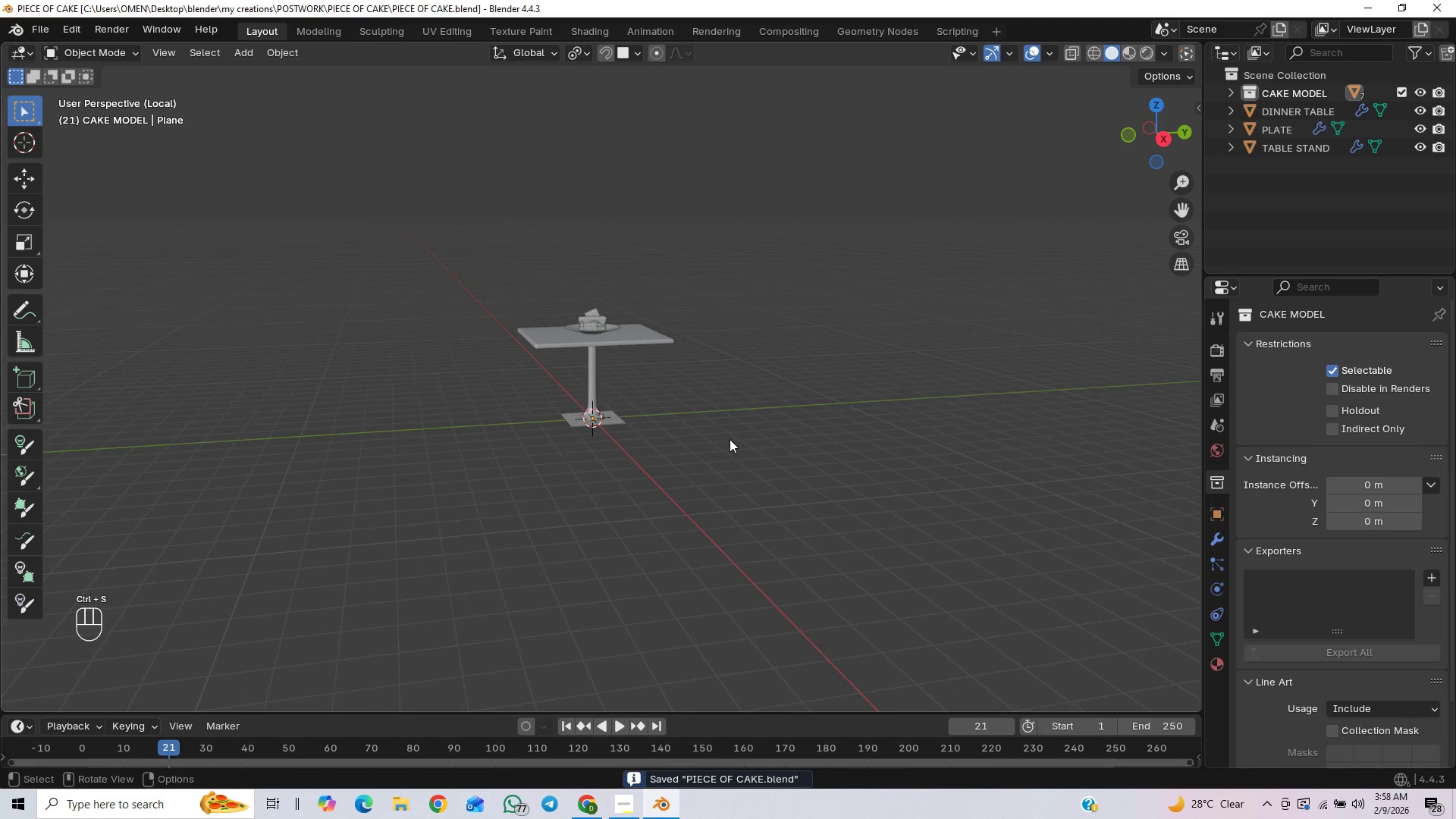 
scroll: coordinate [715, 438], scroll_direction: up, amount: 3.0
 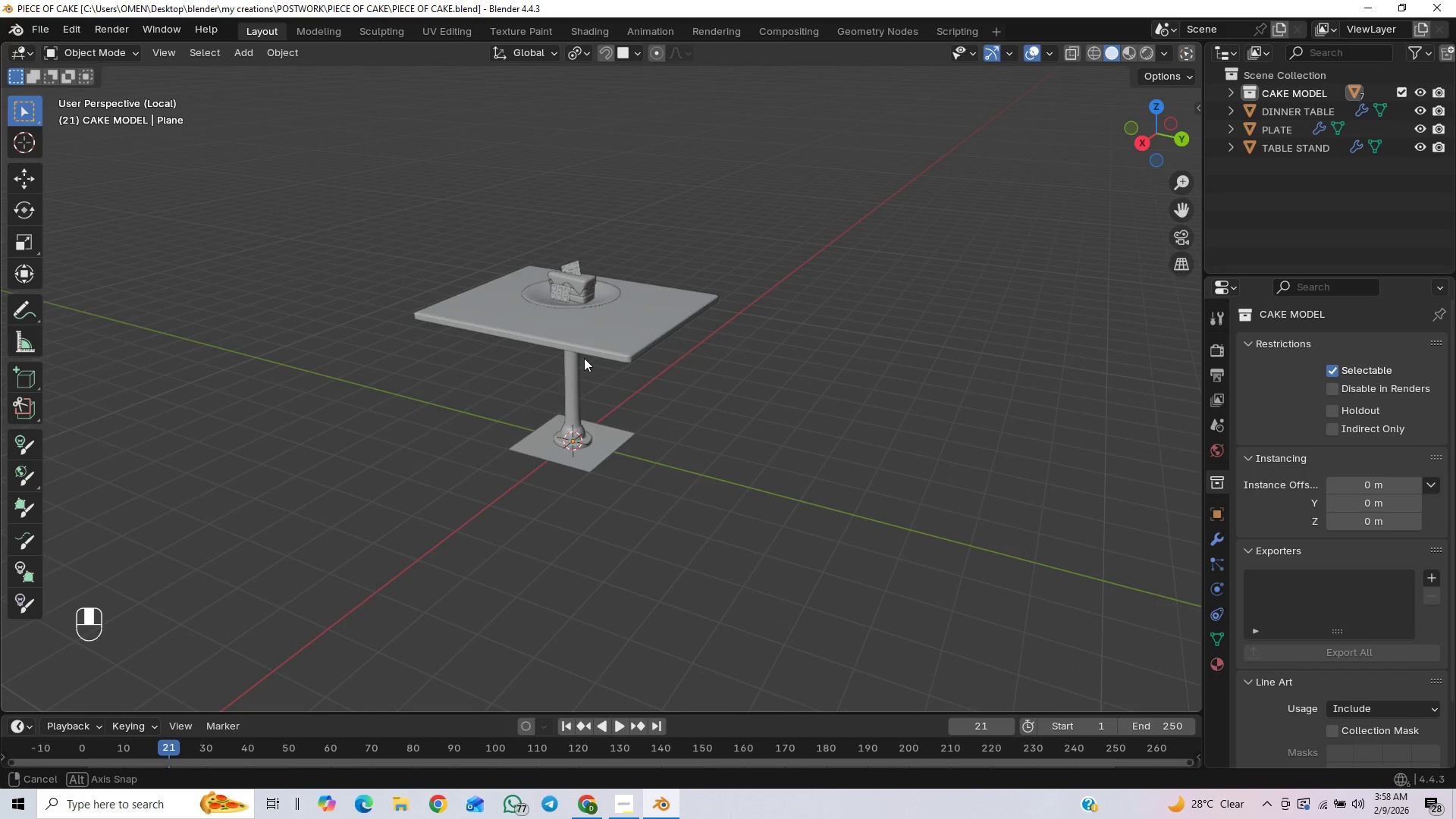 
wait(14.24)
 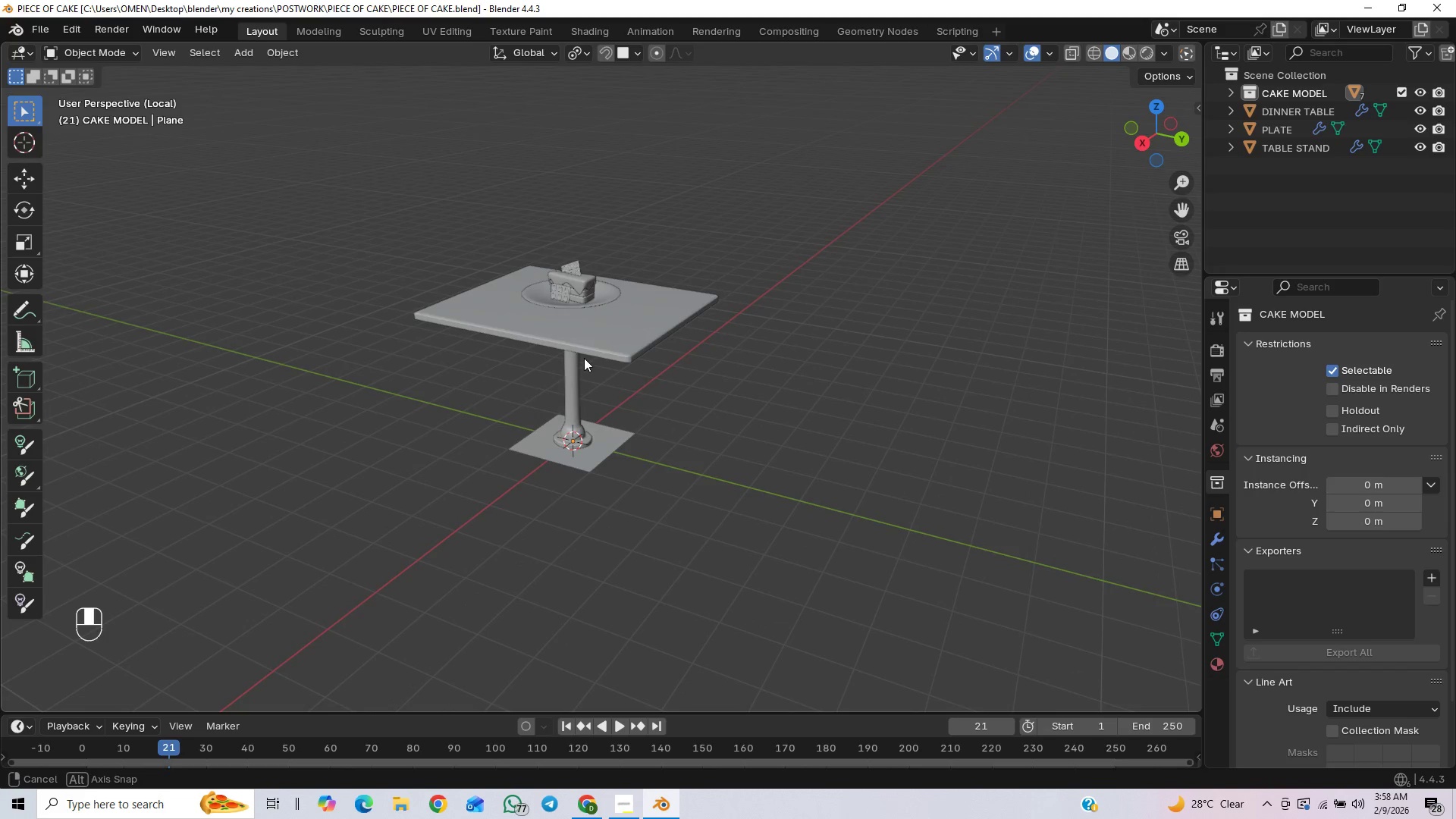 
key(PageDown)
 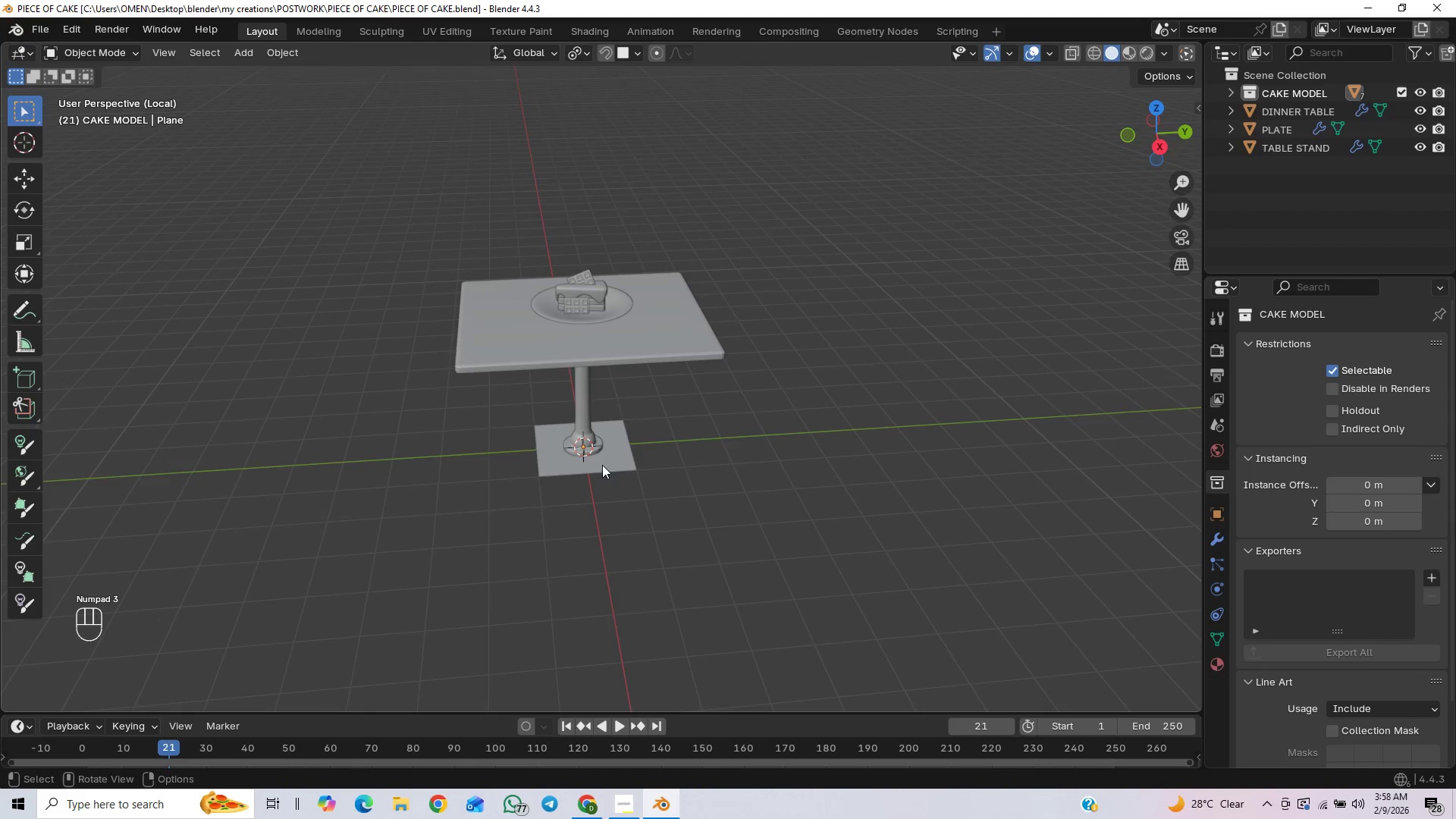 
left_click([630, 464])
 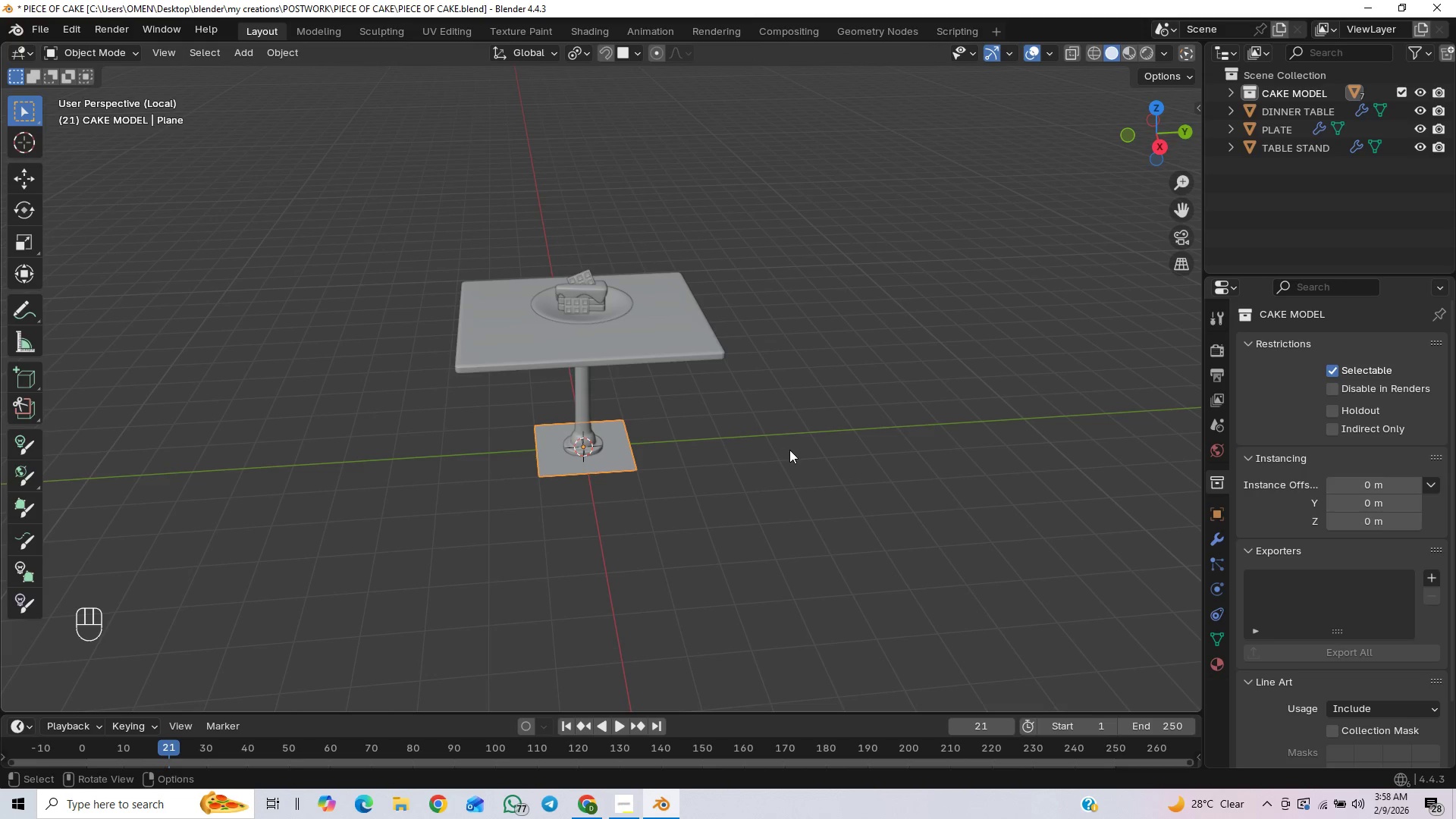 
key(S)
 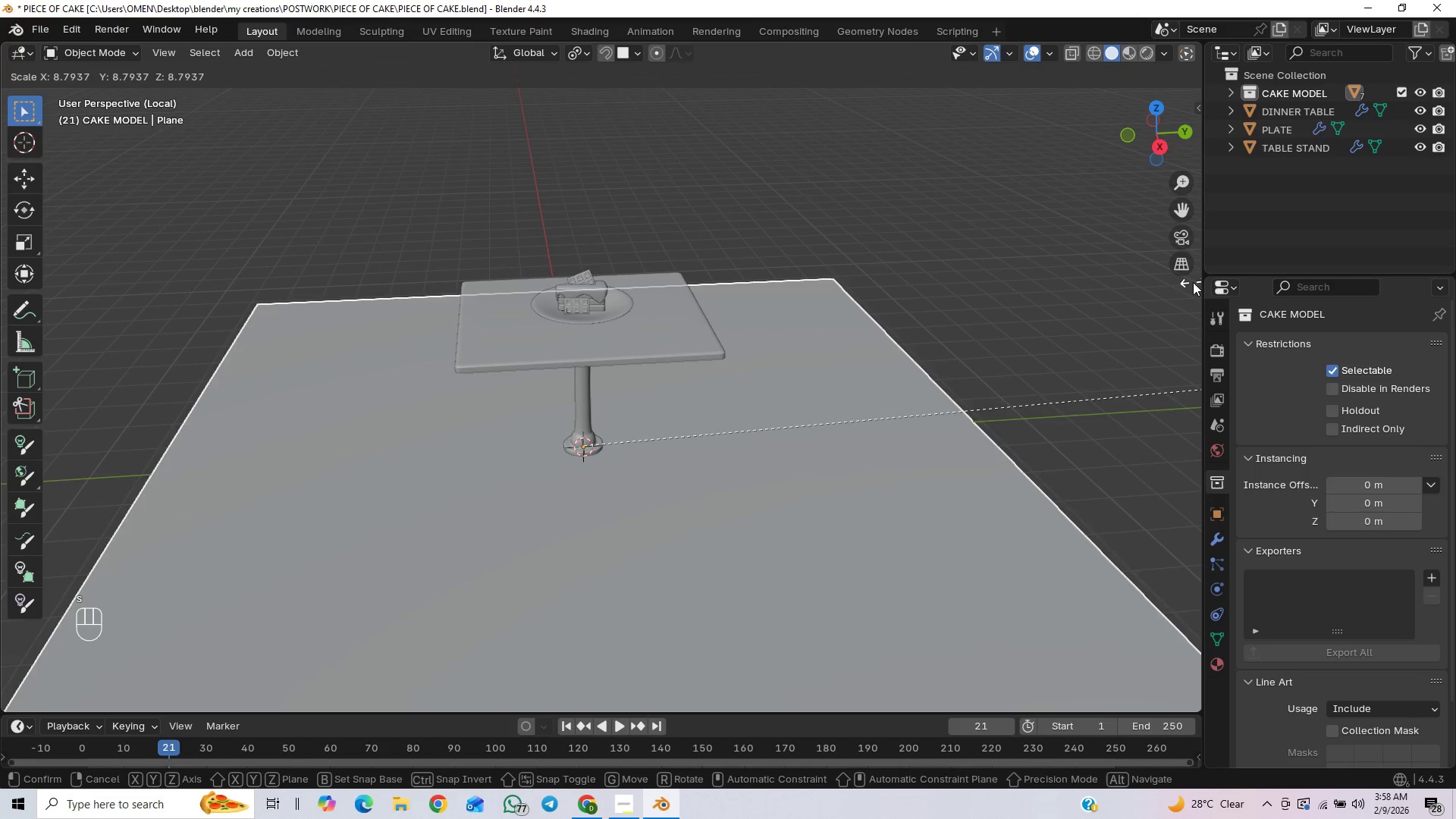 
left_click([137, 273])
 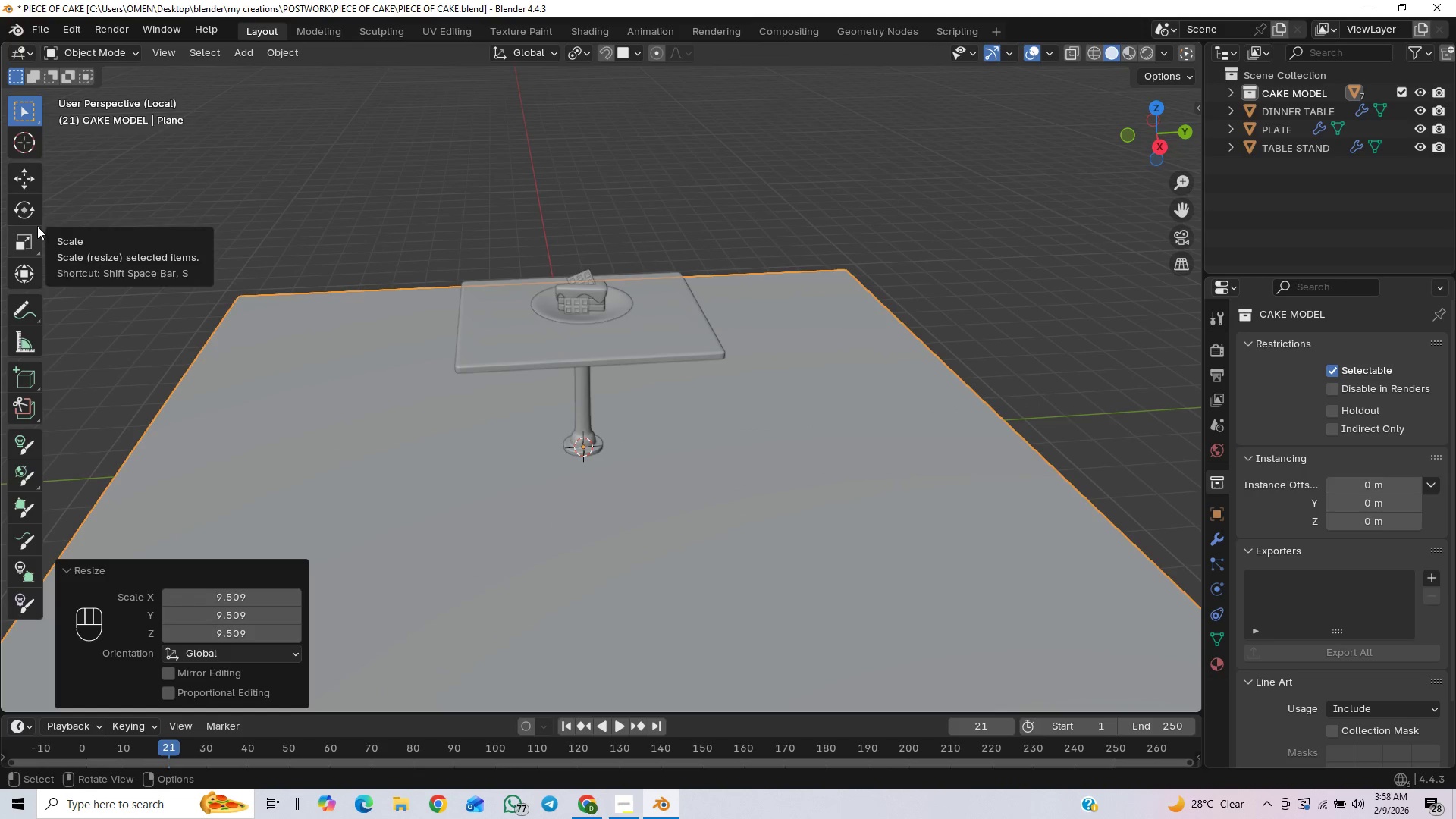 
scroll: coordinate [424, 273], scroll_direction: down, amount: 5.0
 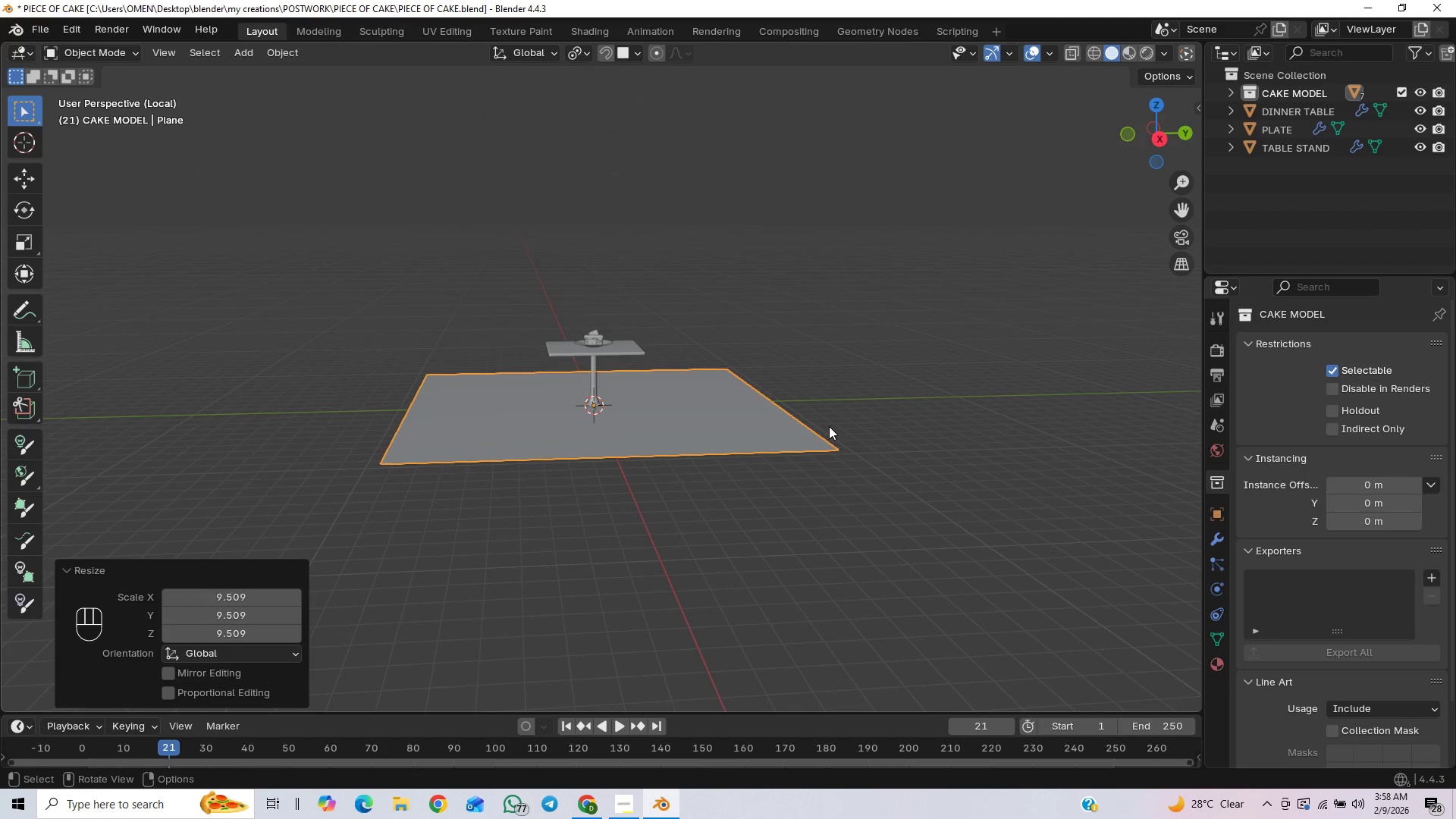 
key(End)
 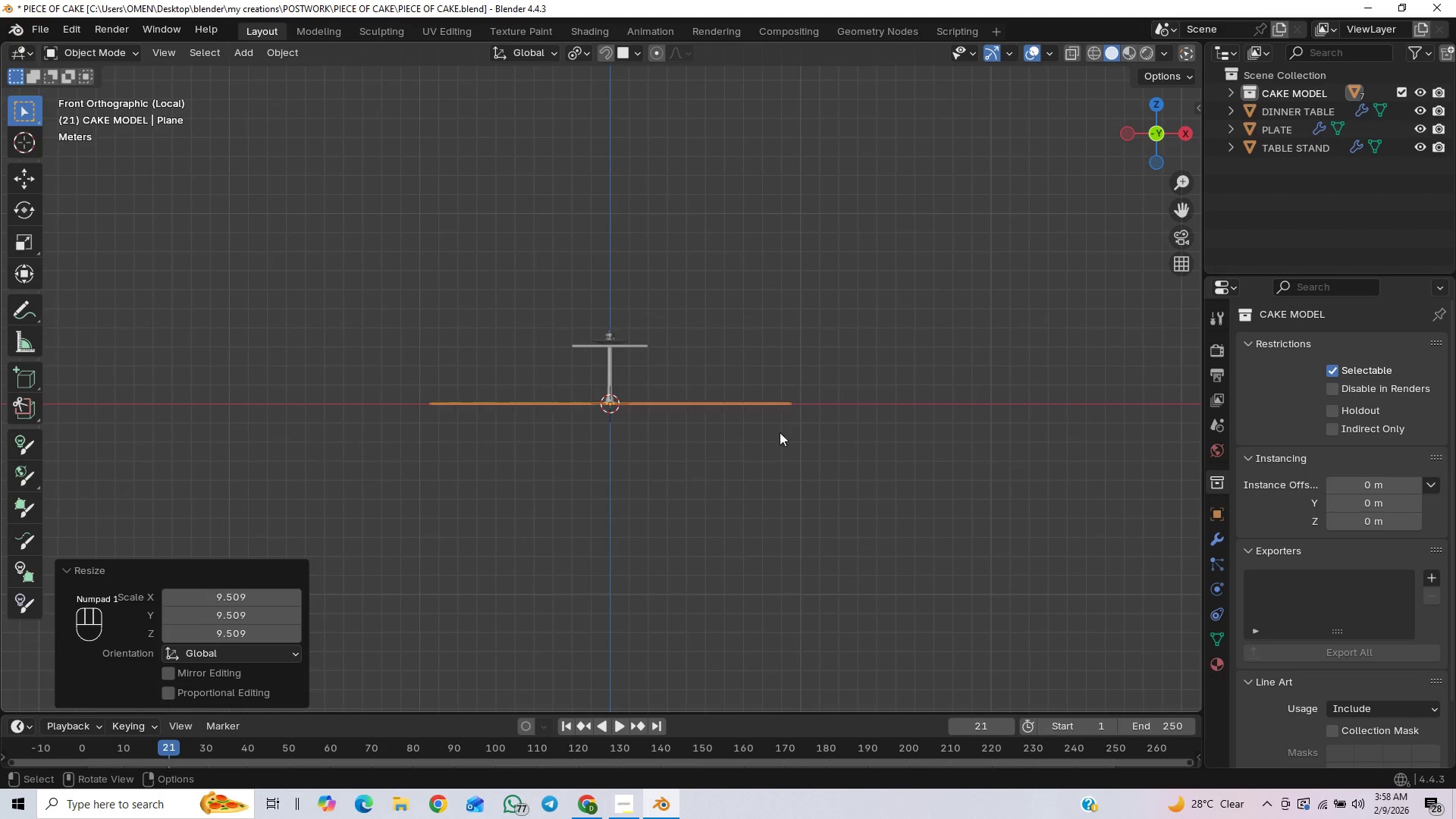 
scroll: coordinate [770, 413], scroll_direction: up, amount: 6.0
 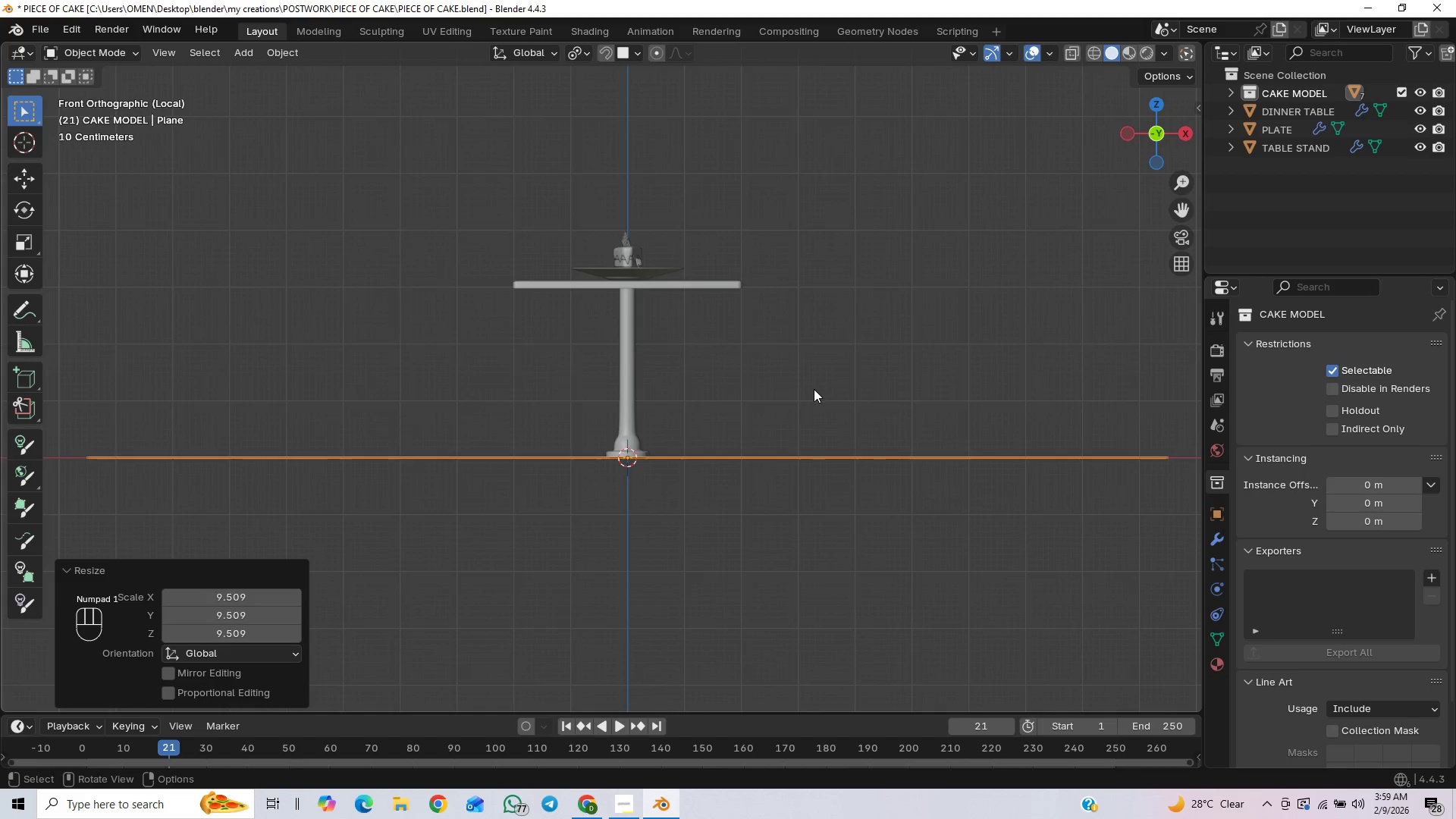 
scroll: coordinate [786, 416], scroll_direction: down, amount: 4.0
 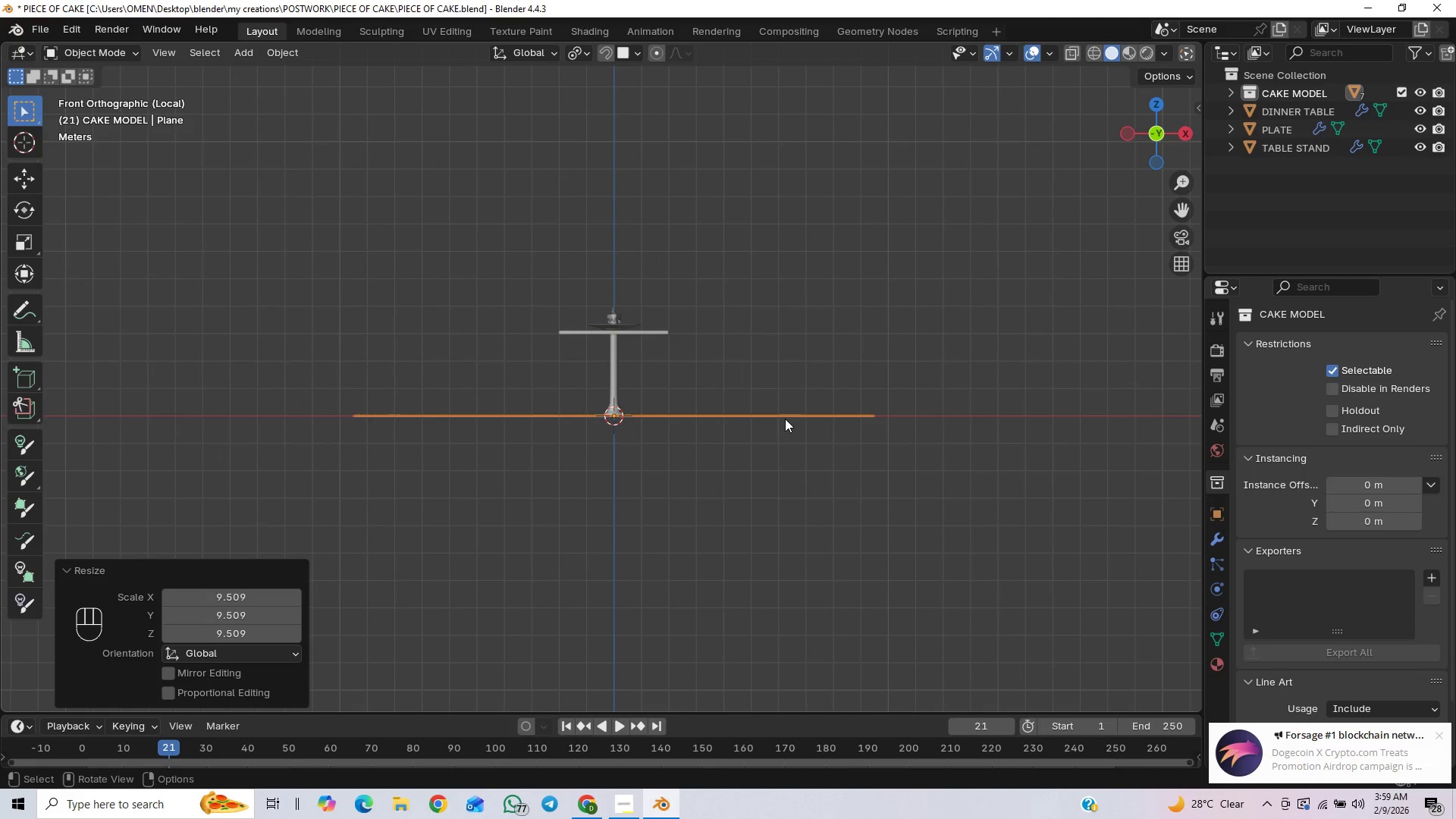 
scroll: coordinate [786, 416], scroll_direction: up, amount: 5.0
 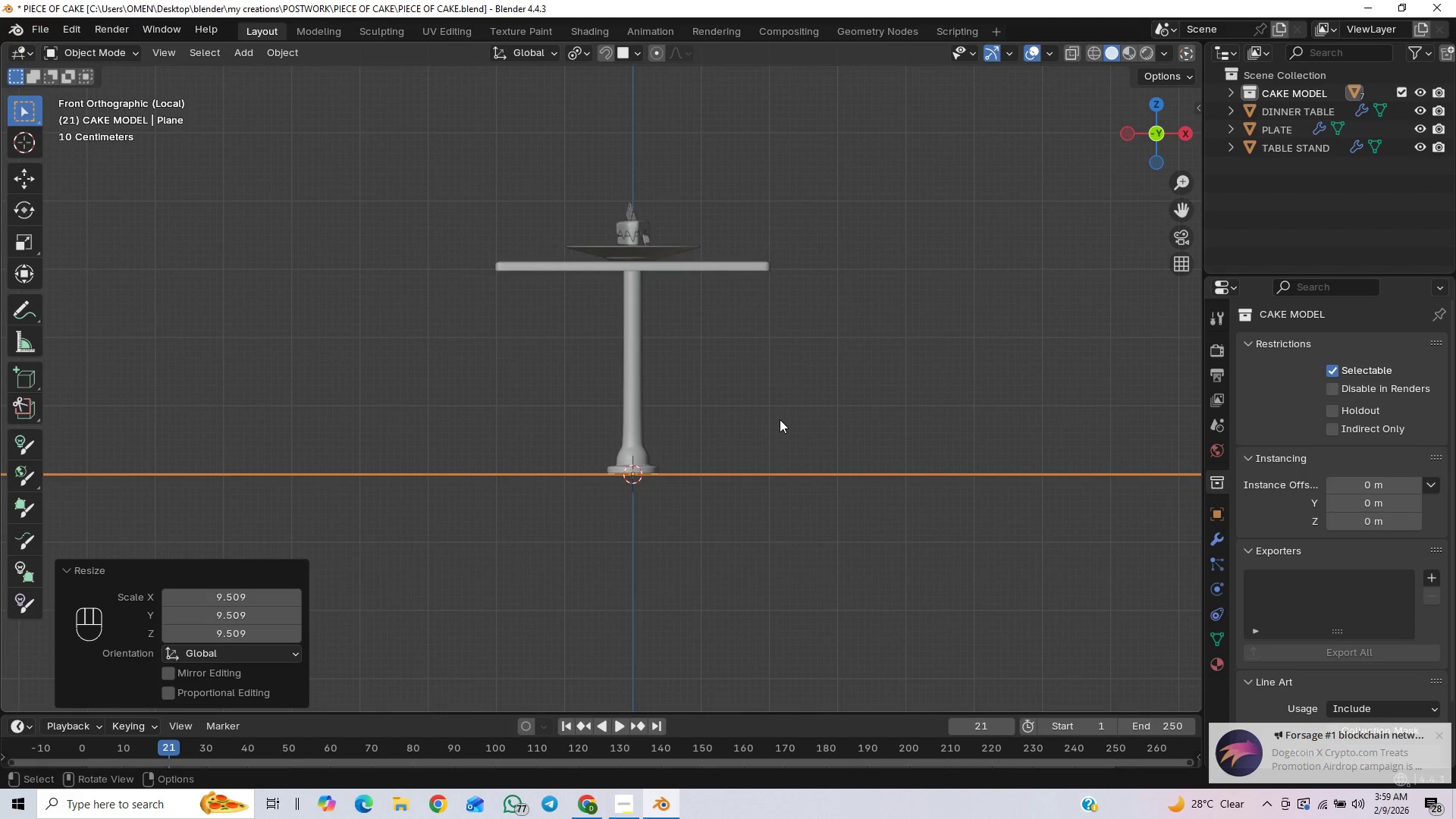 
hold_key(key=ShiftLeft, duration=0.91)
 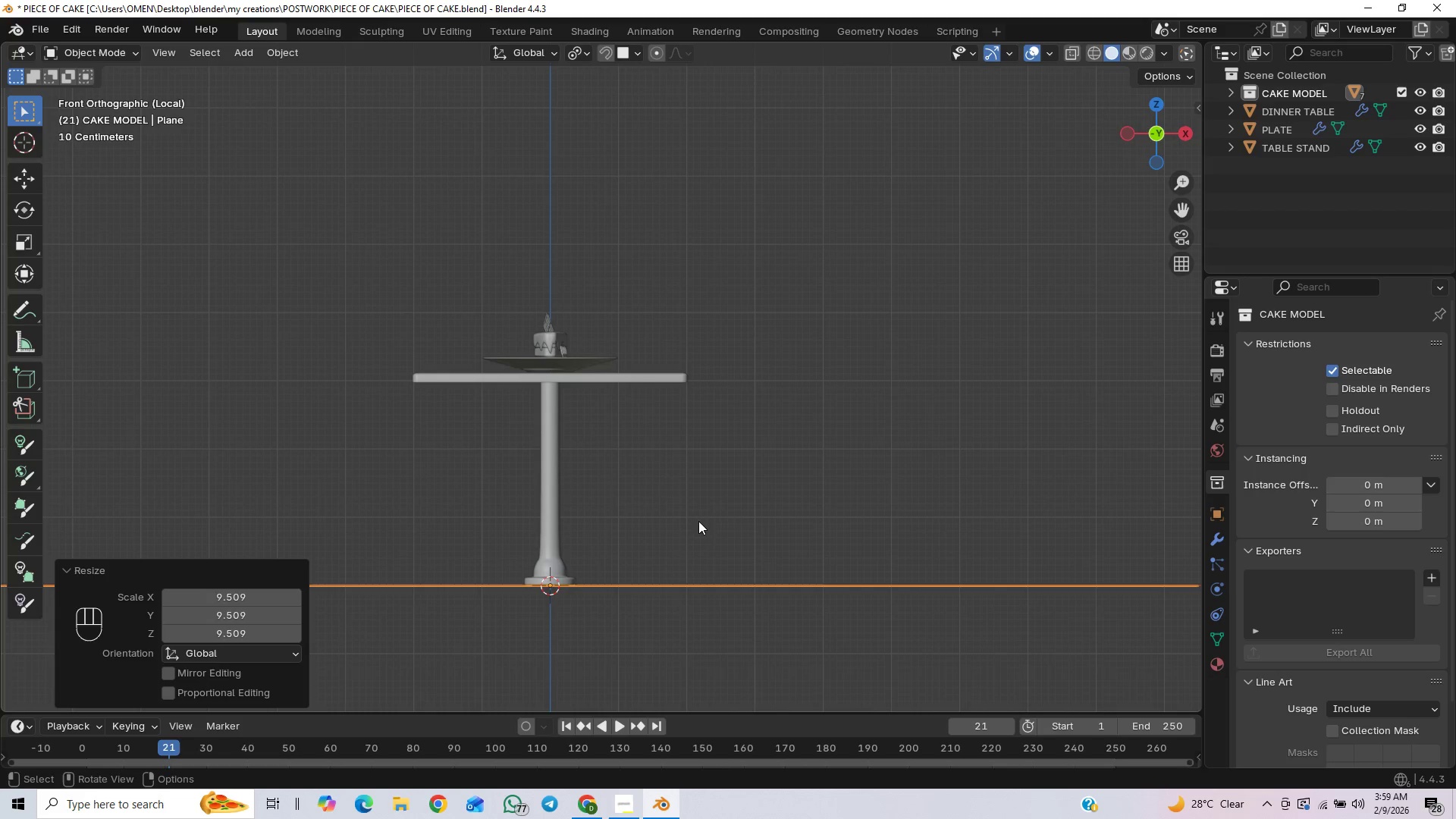 
scroll: coordinate [701, 513], scroll_direction: down, amount: 1.0
 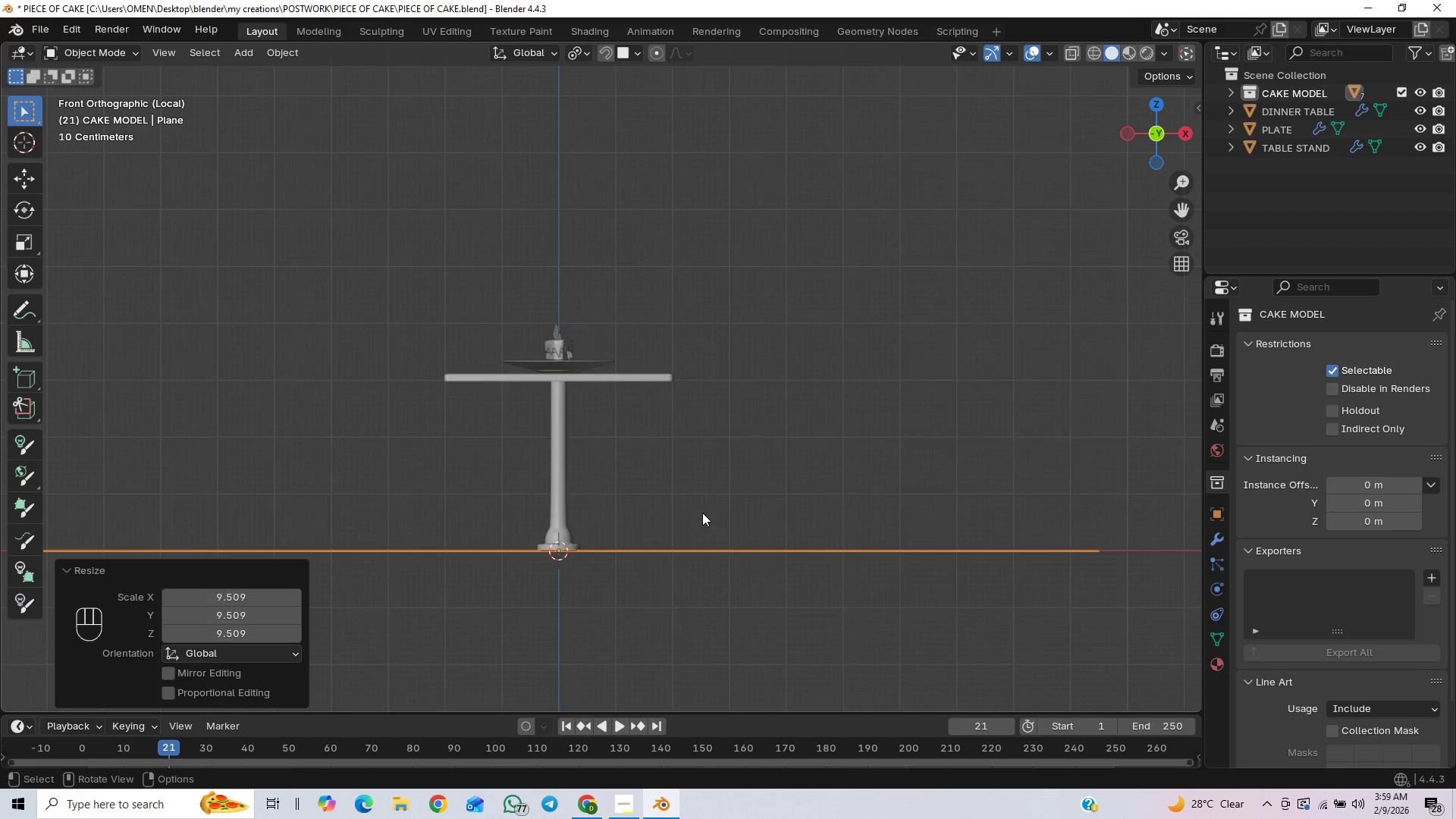 
key(Control+S)
 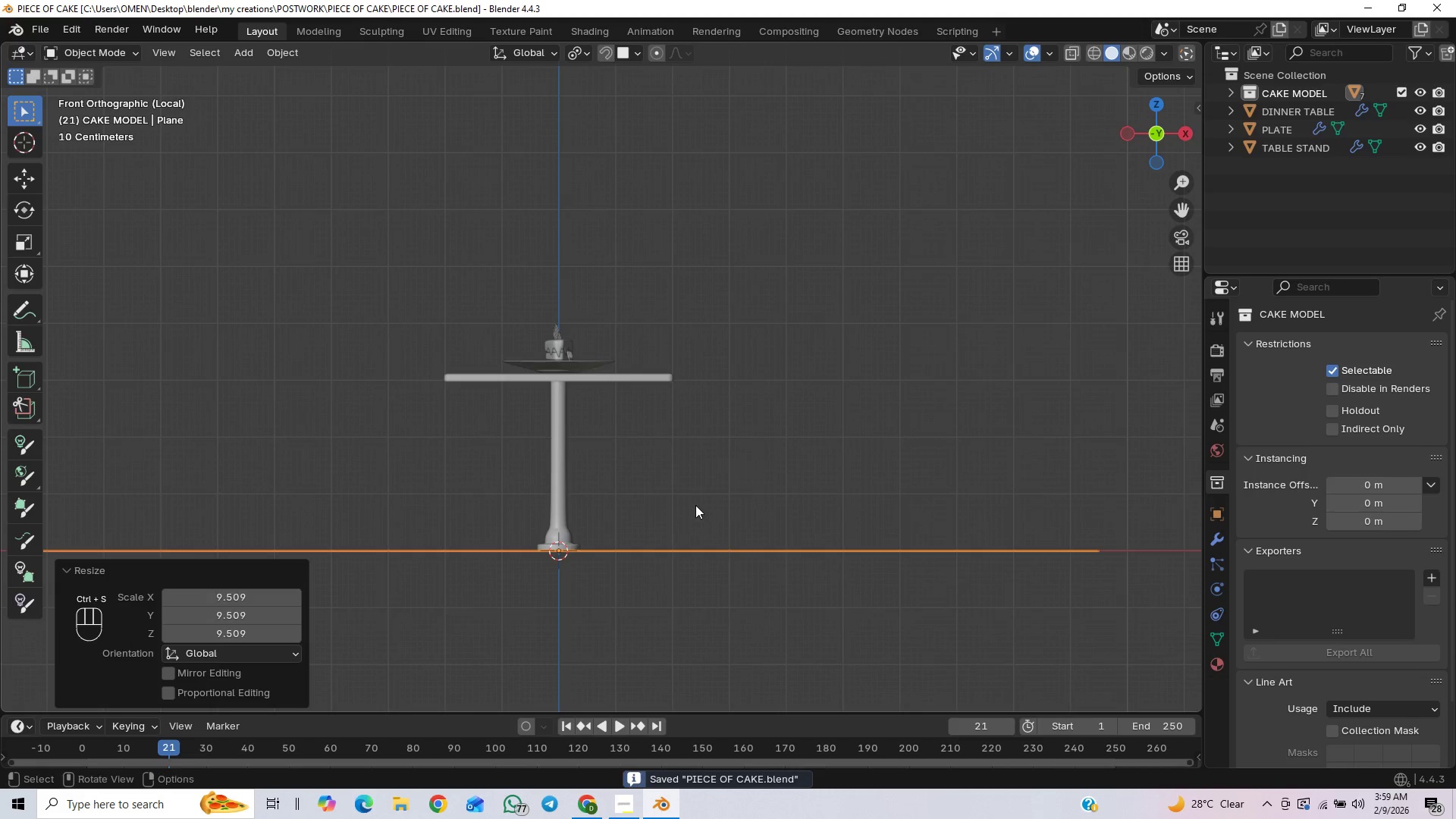 
scroll: coordinate [730, 469], scroll_direction: up, amount: 7.0
 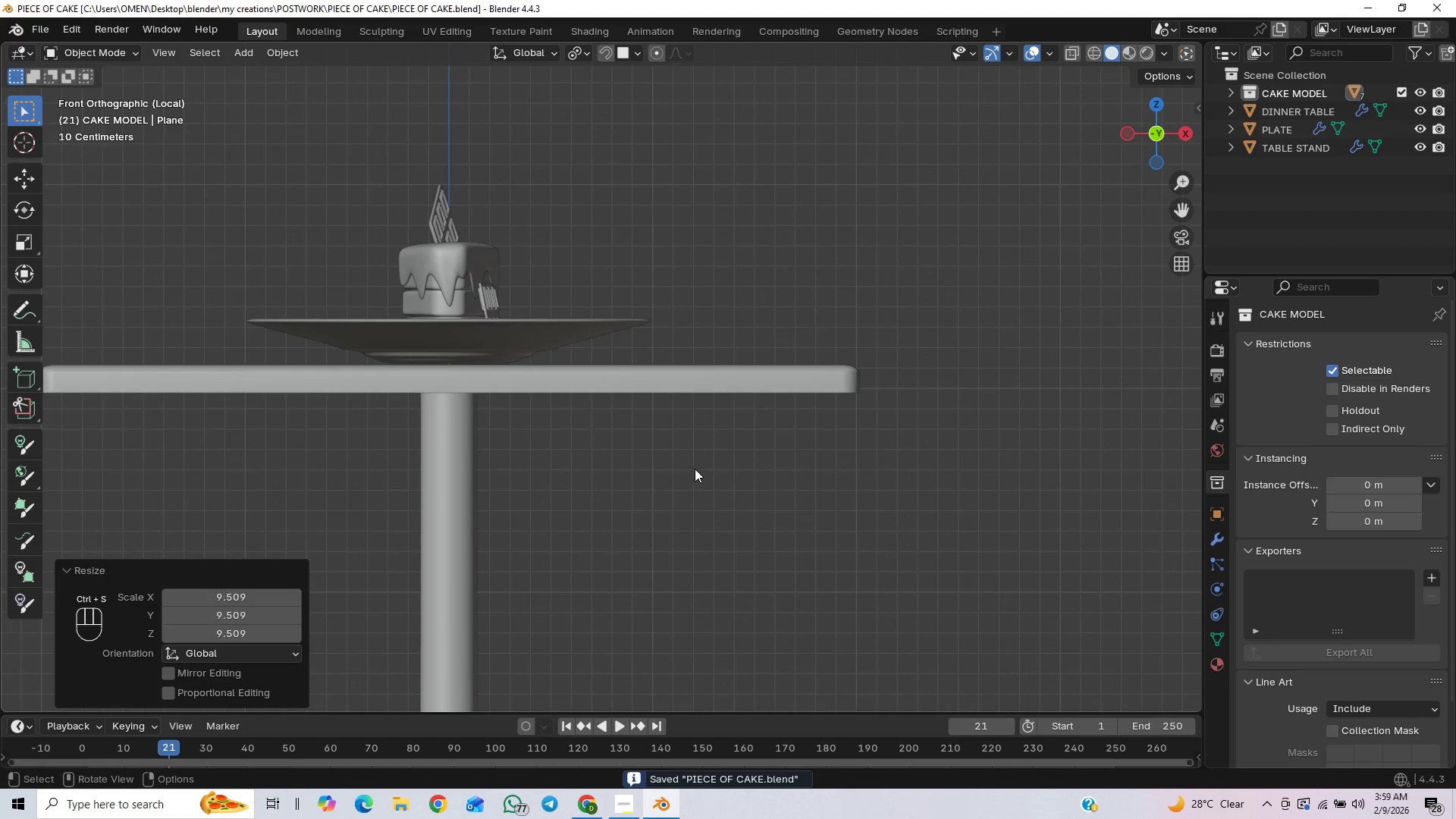 
hold_key(key=ShiftLeft, duration=1.05)
 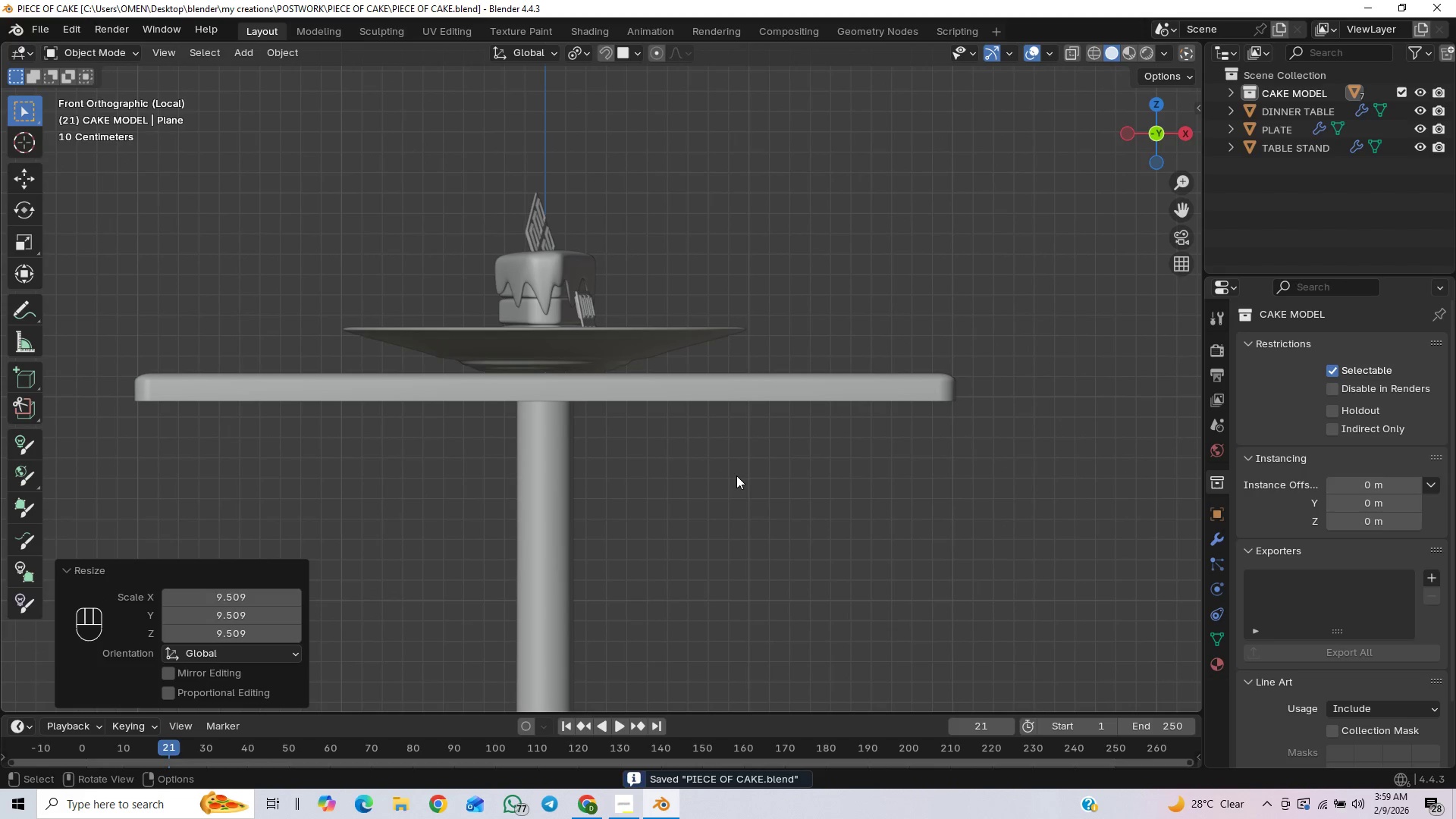 
hold_key(key=ShiftLeft, duration=0.33)
 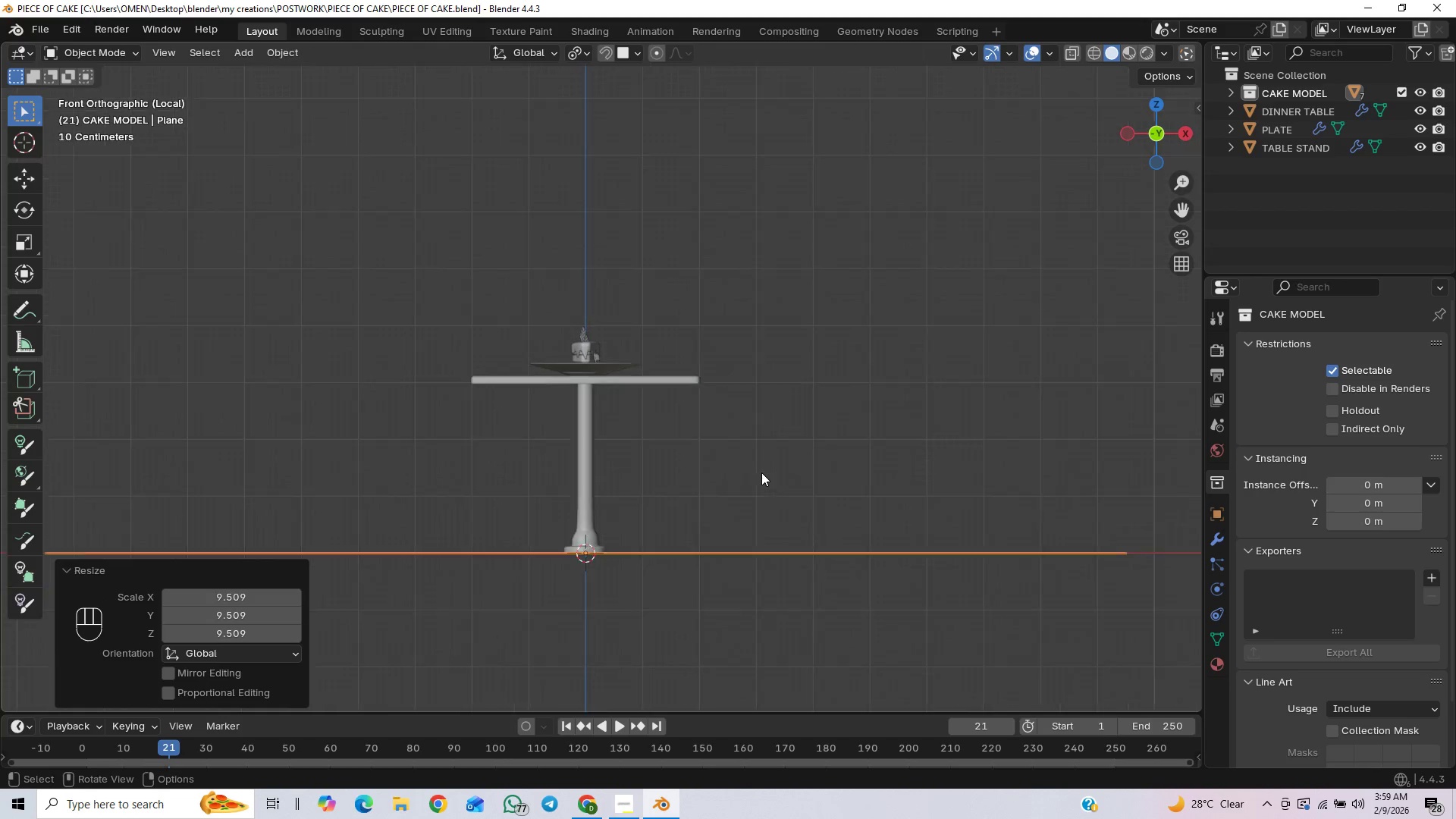 
scroll: coordinate [757, 535], scroll_direction: down, amount: 13.0
 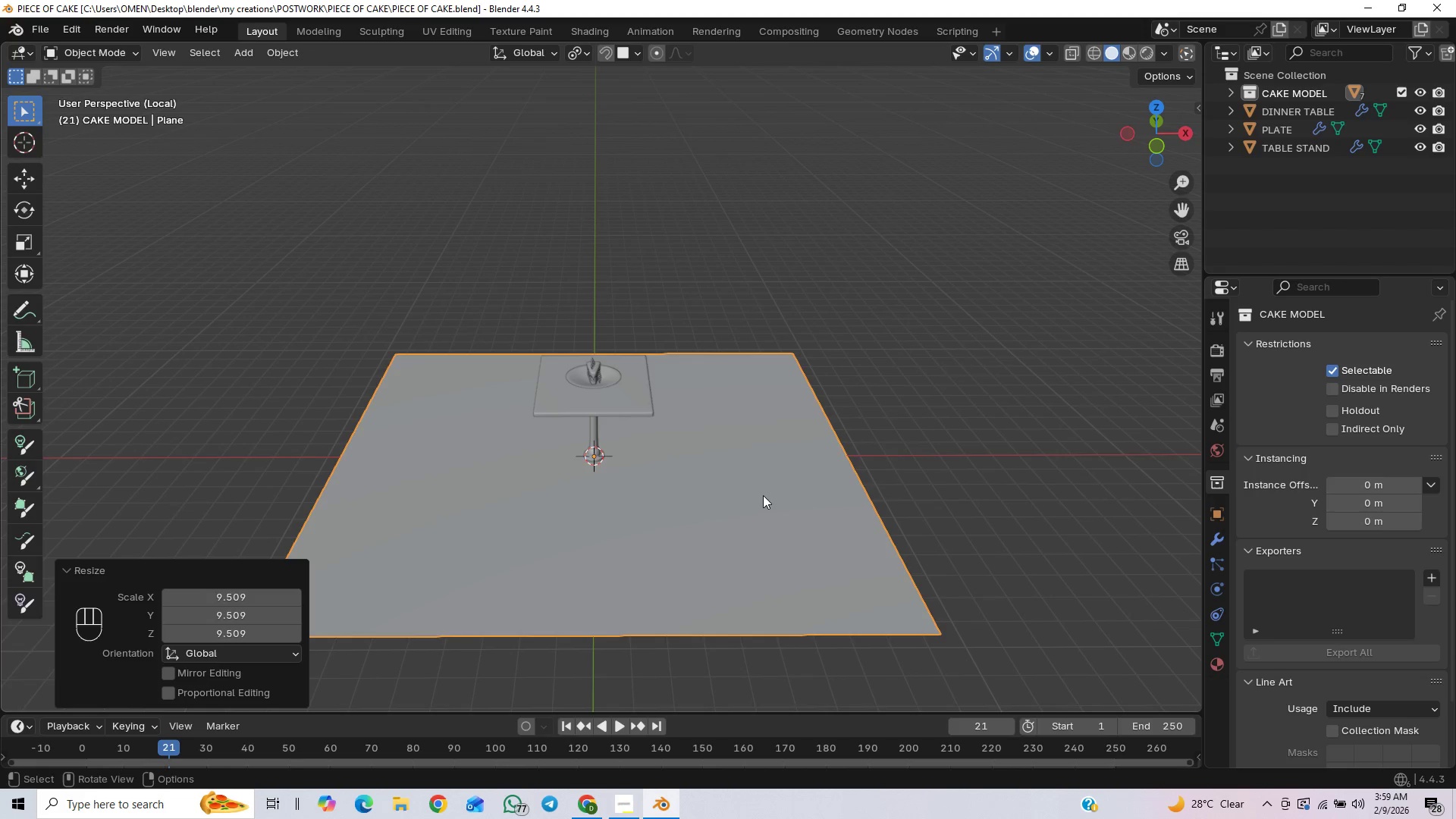 
scroll: coordinate [763, 494], scroll_direction: up, amount: 3.0
 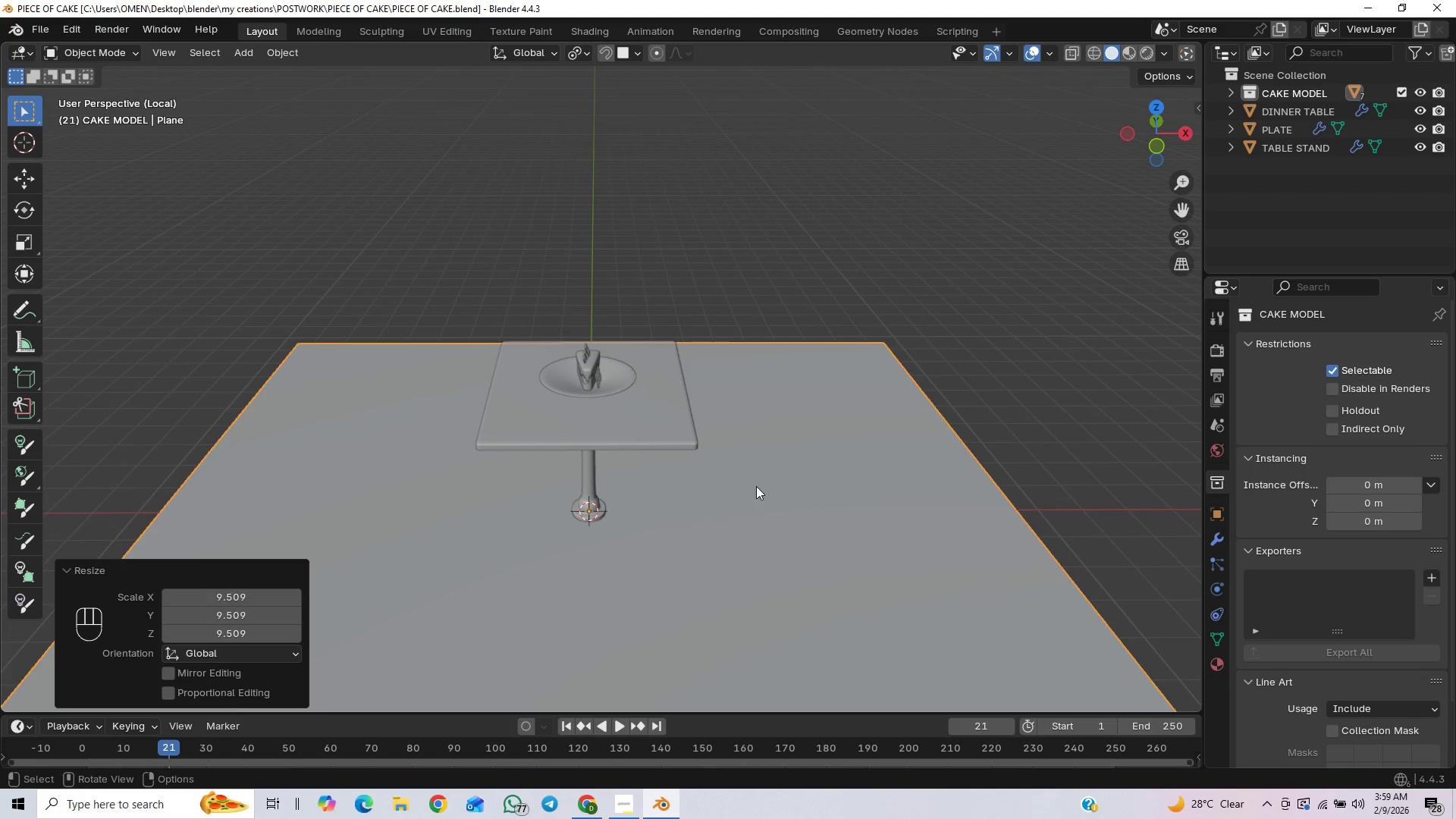 
scroll: coordinate [744, 562], scroll_direction: down, amount: 3.0
 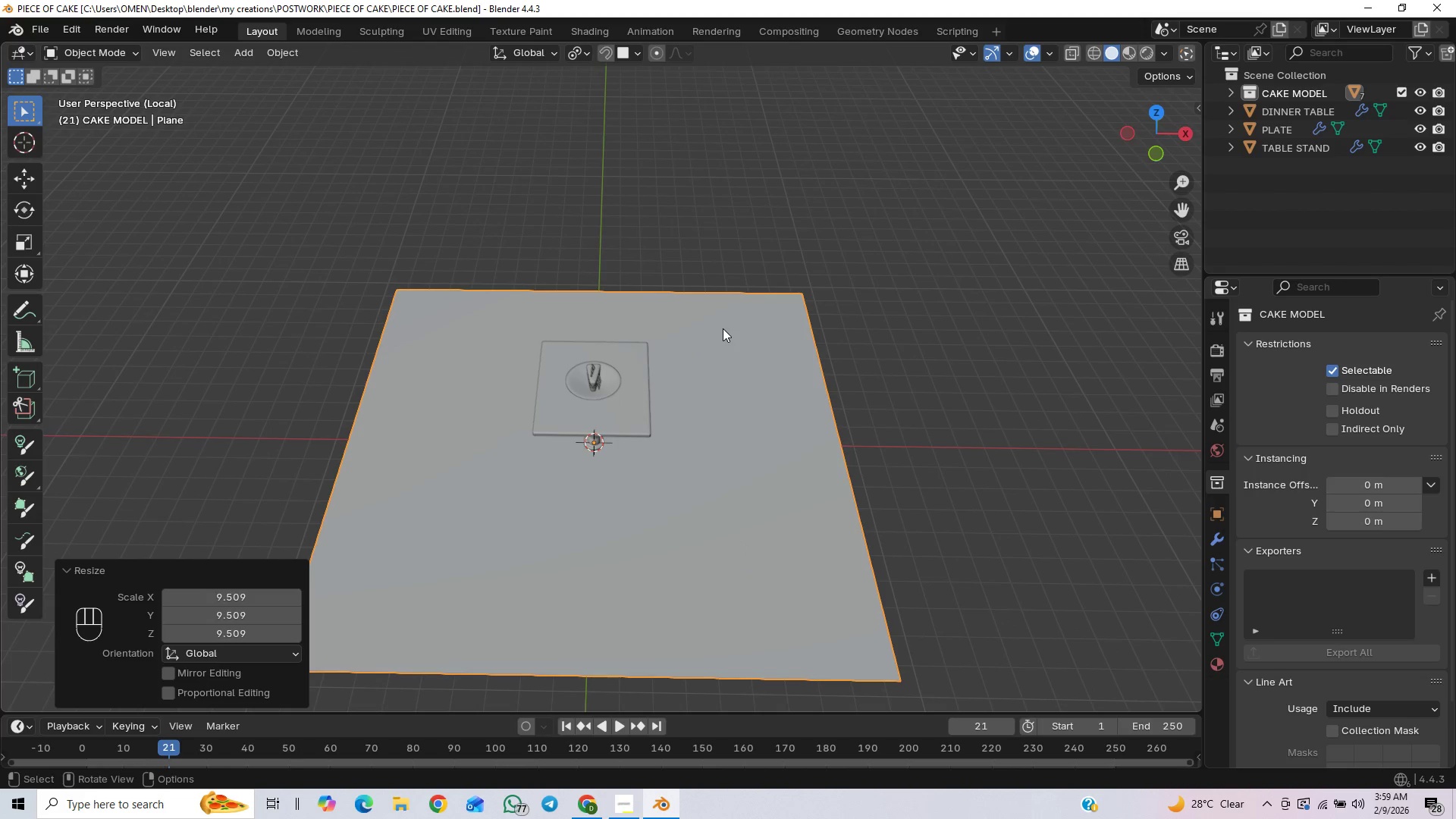 
key(End)
 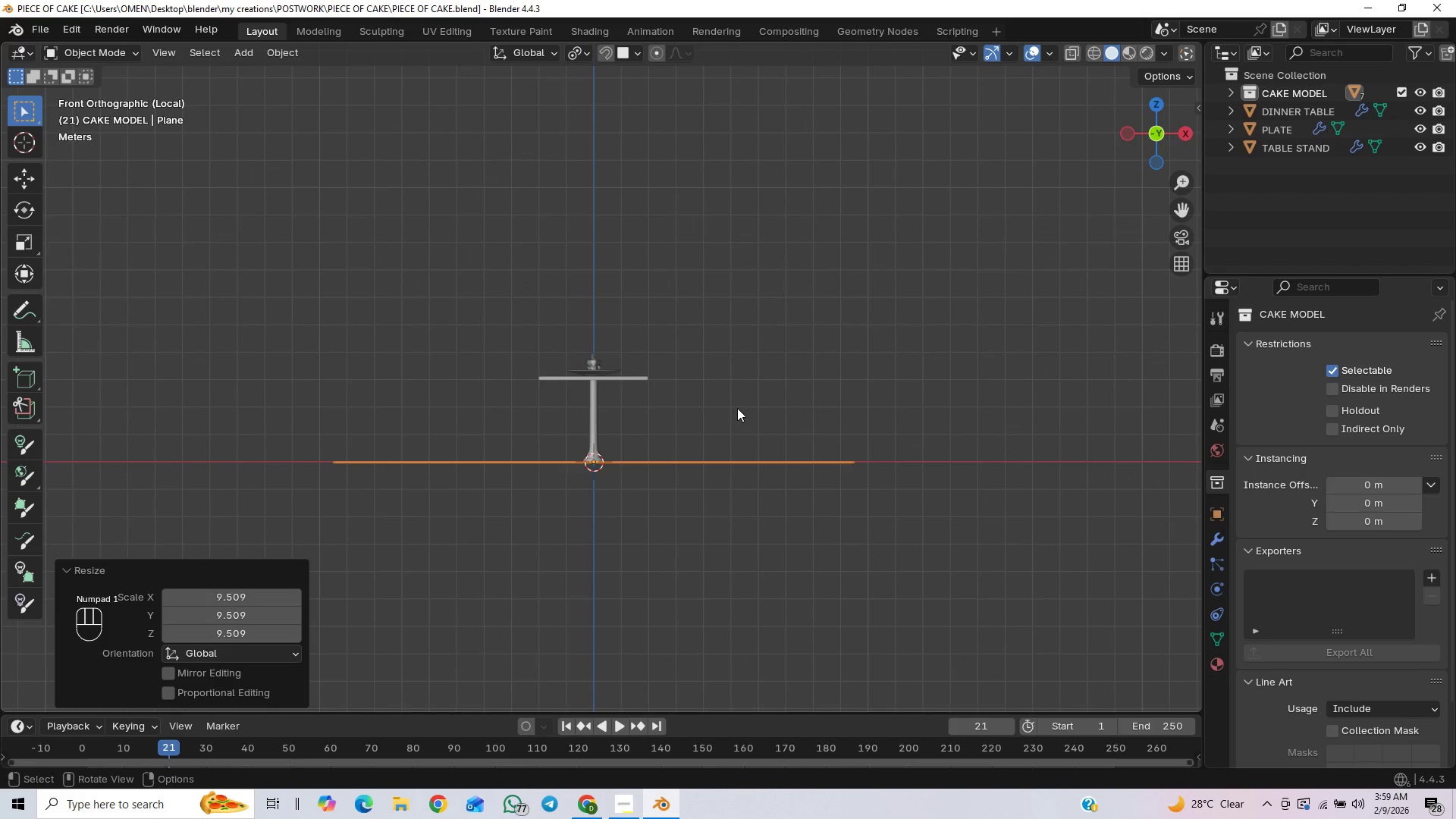 
key(Control+S)
 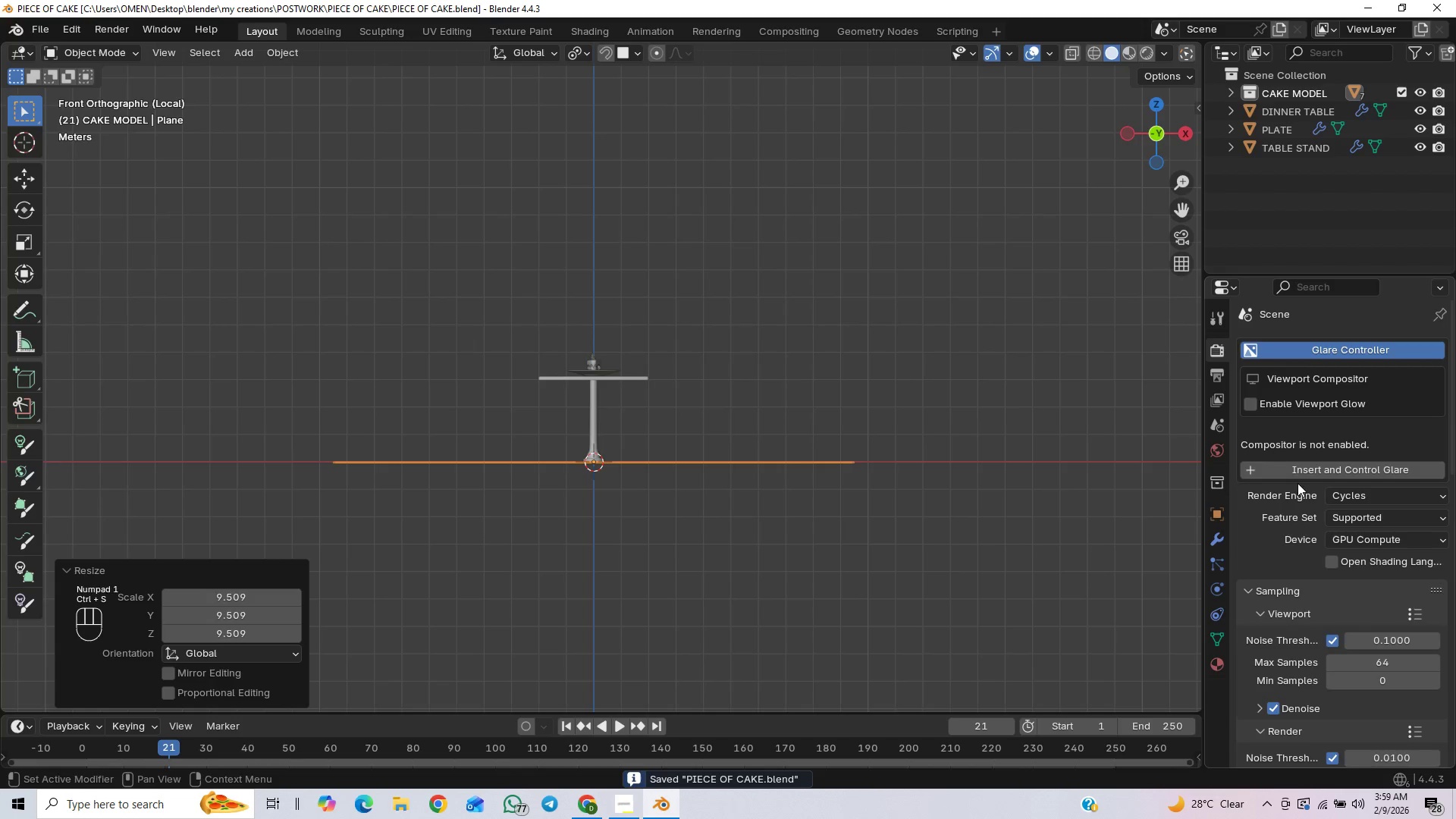 
scroll: coordinate [1287, 485], scroll_direction: down, amount: 2.0
 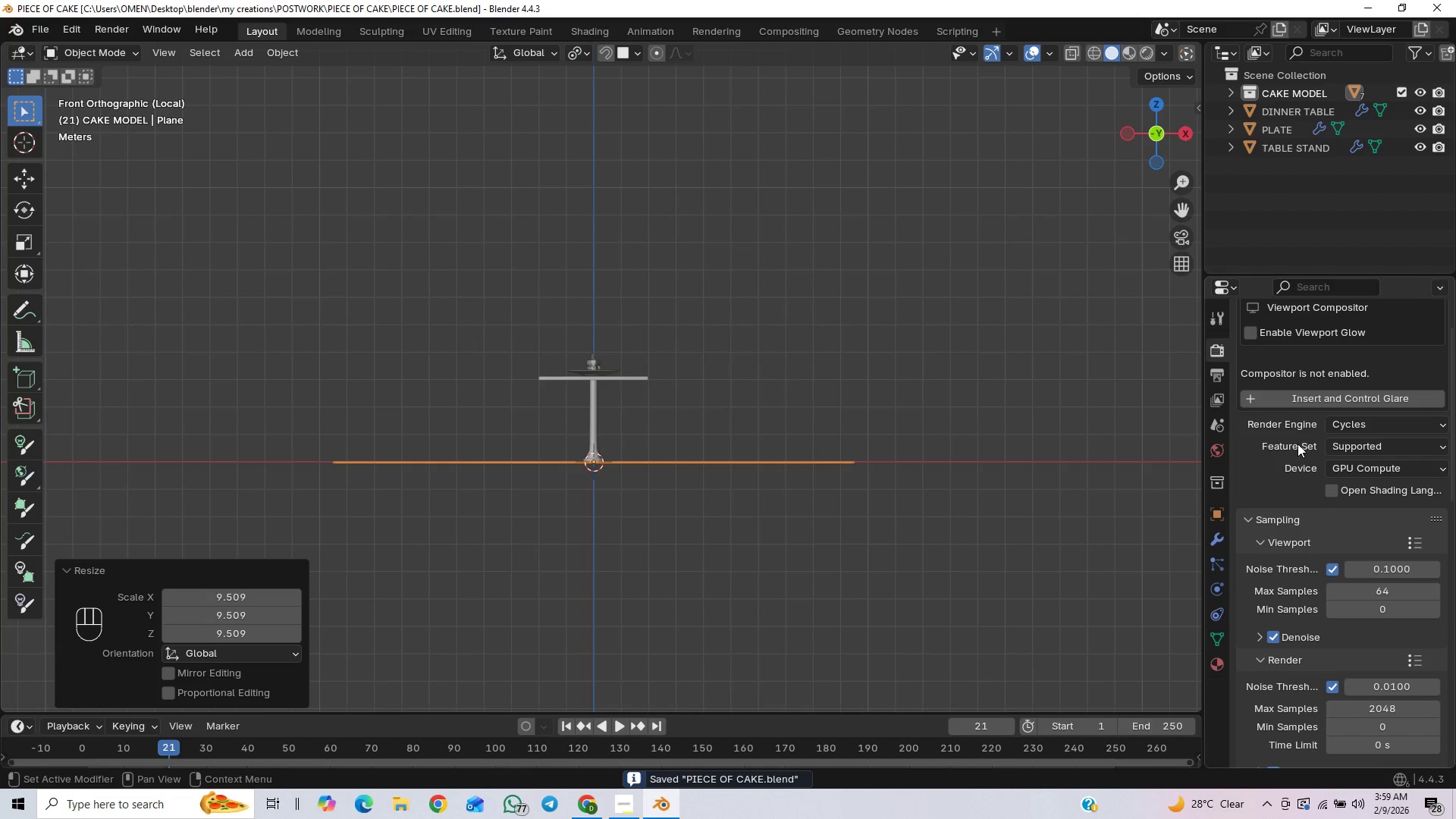 
scroll: coordinate [1284, 428], scroll_direction: up, amount: 2.0
 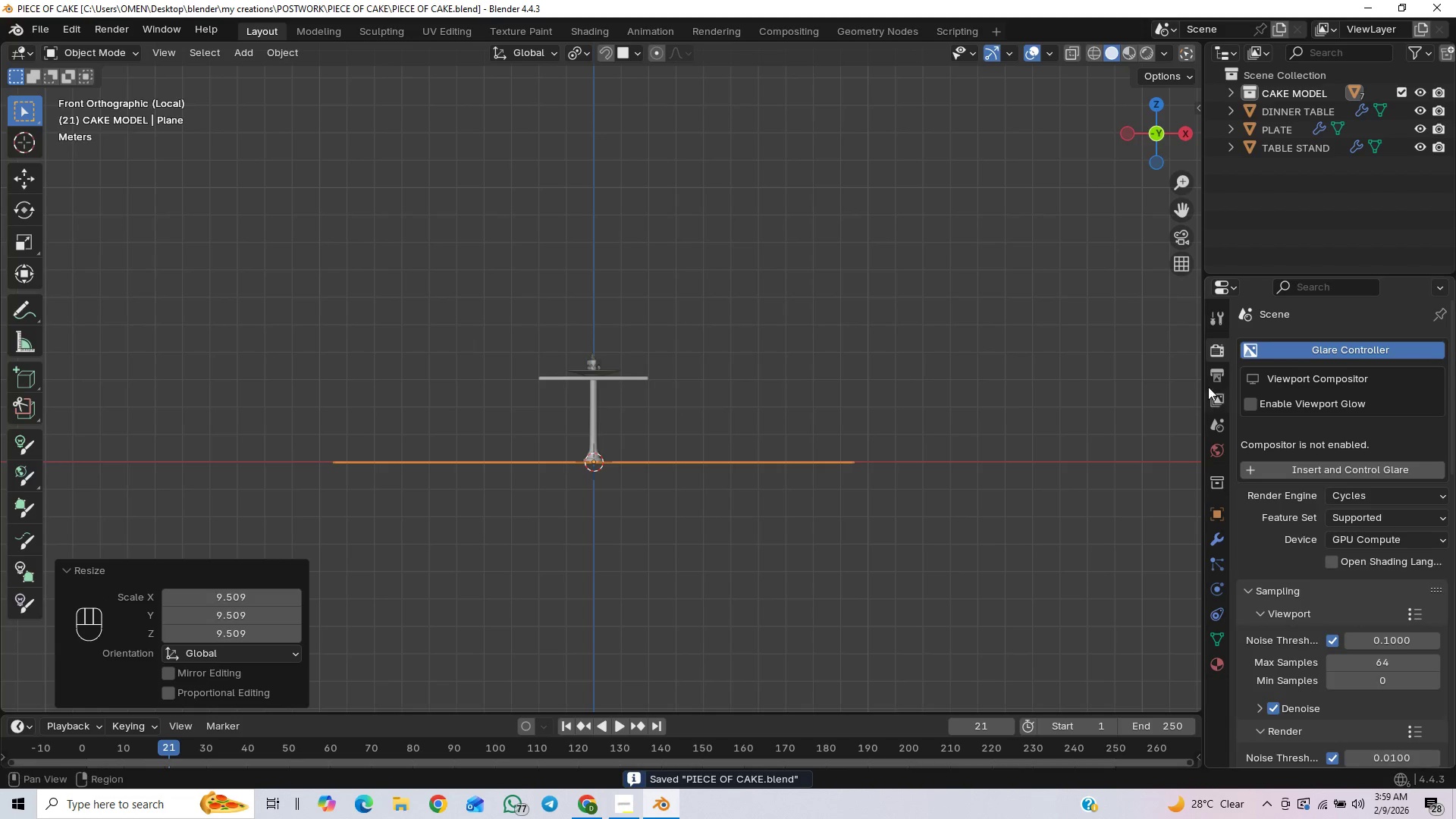 
left_click([1210, 378])
 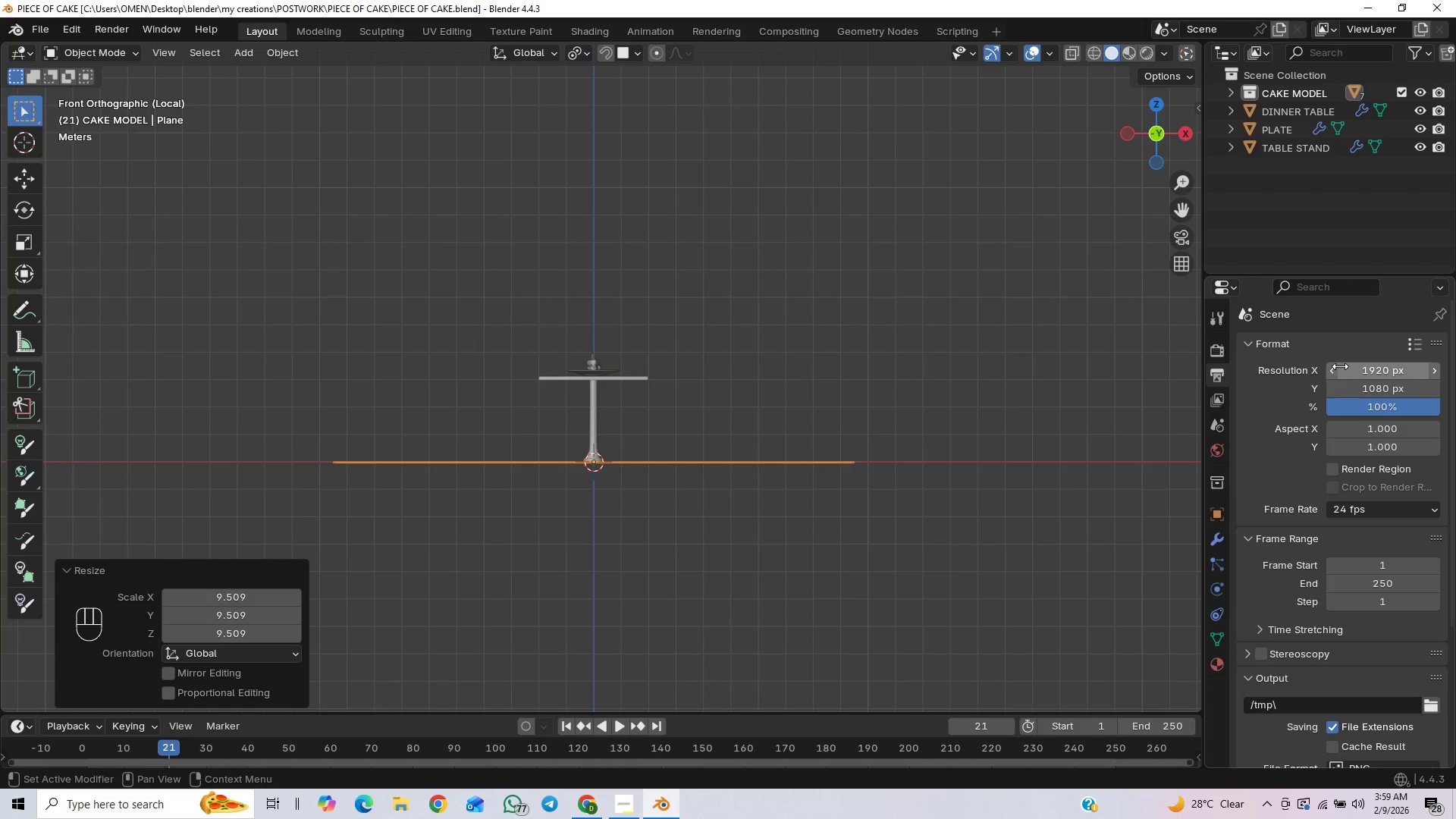 
left_click_drag(start_coordinate=[1370, 369], to_coordinate=[206, 386])
 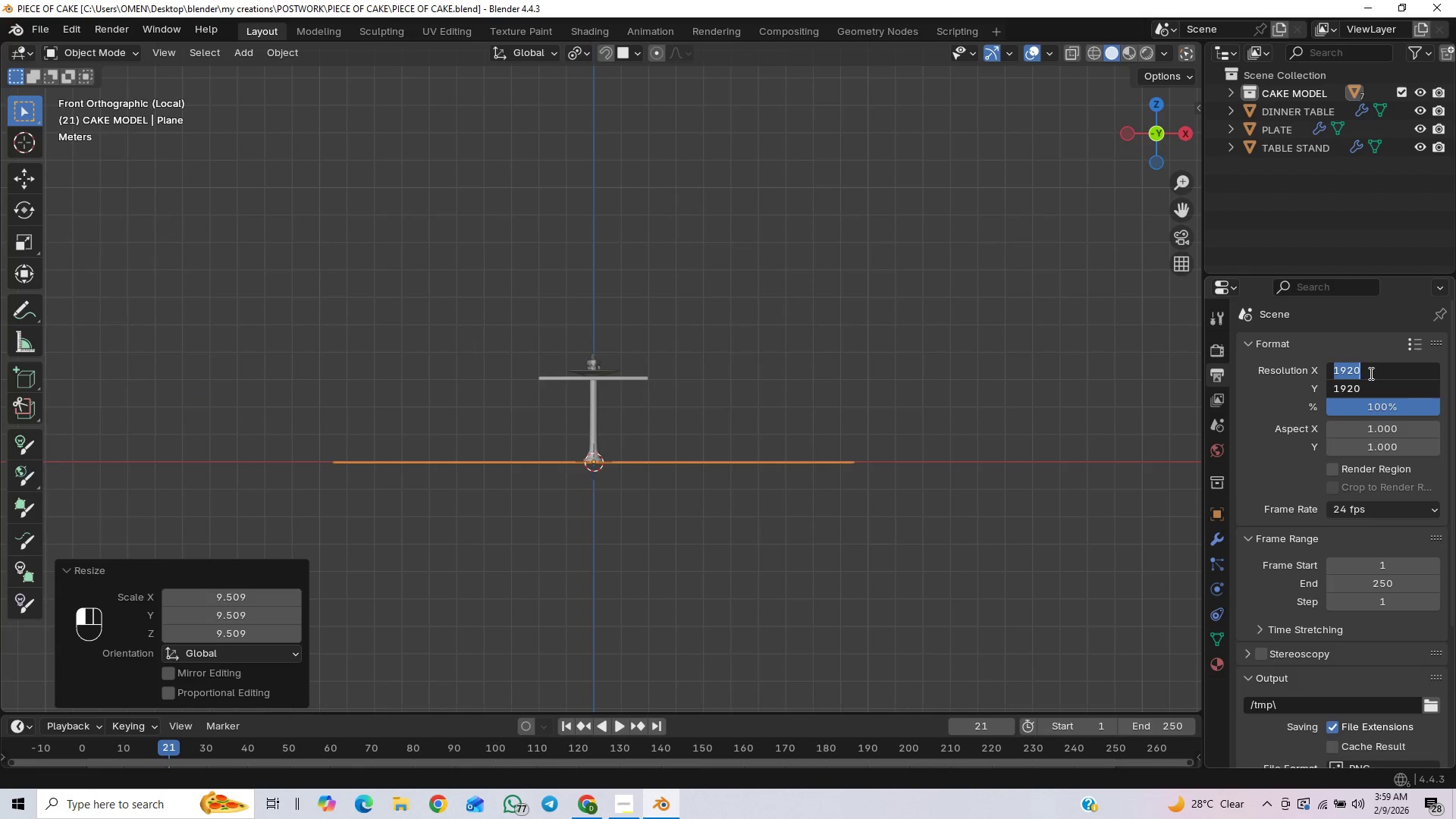 
type(2000)
 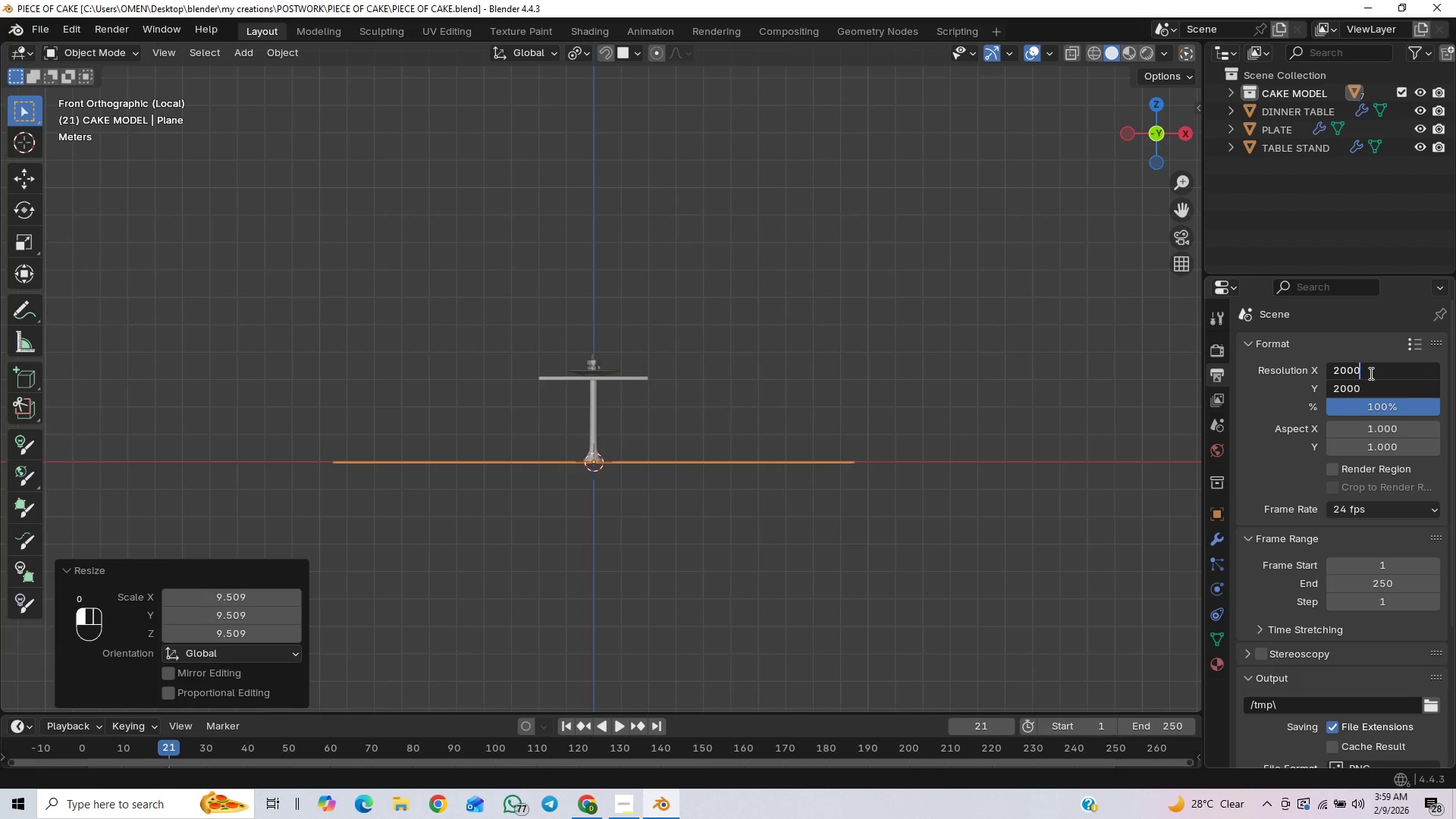 
key(Enter)
 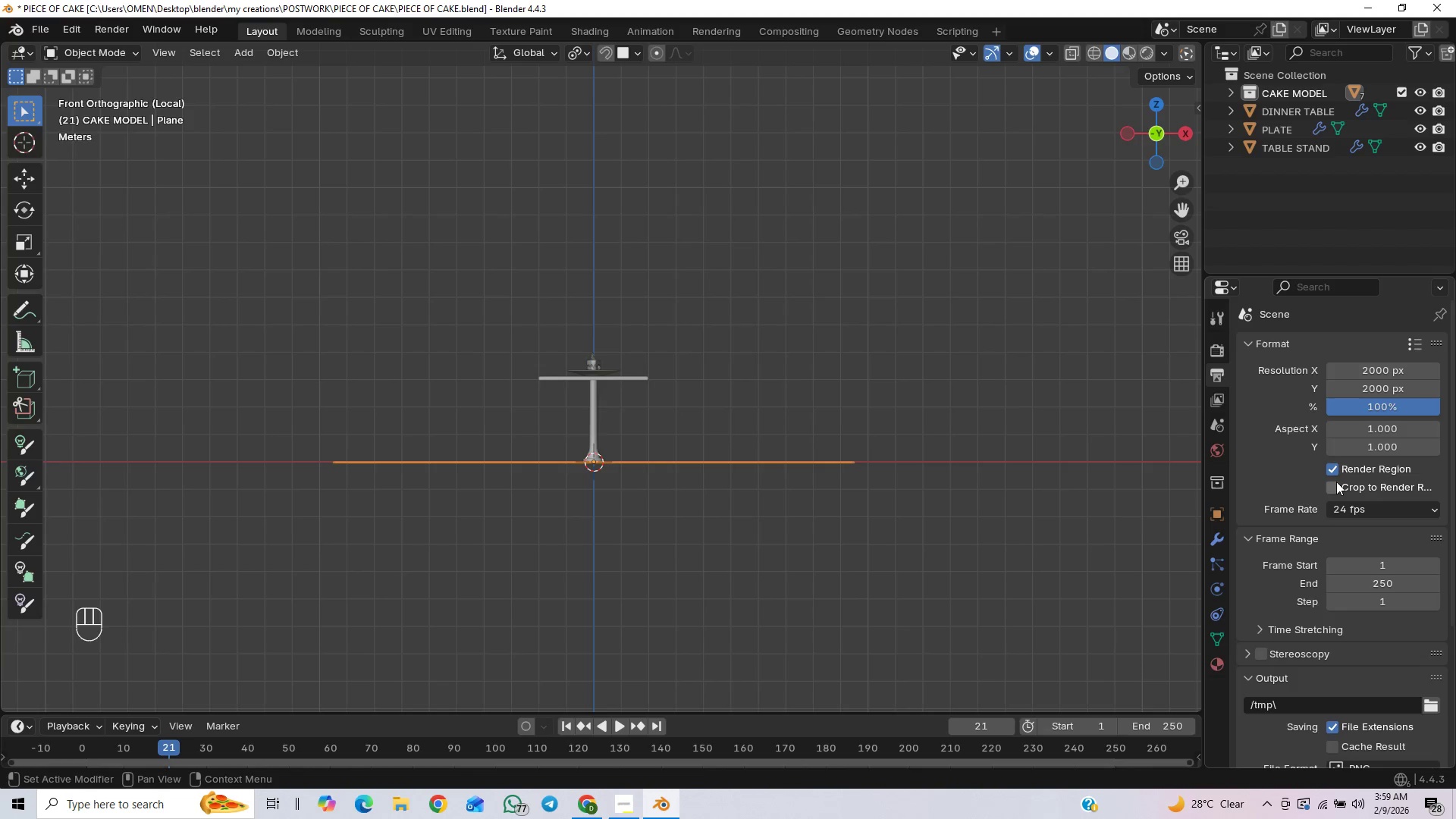 
left_click([1333, 489])
 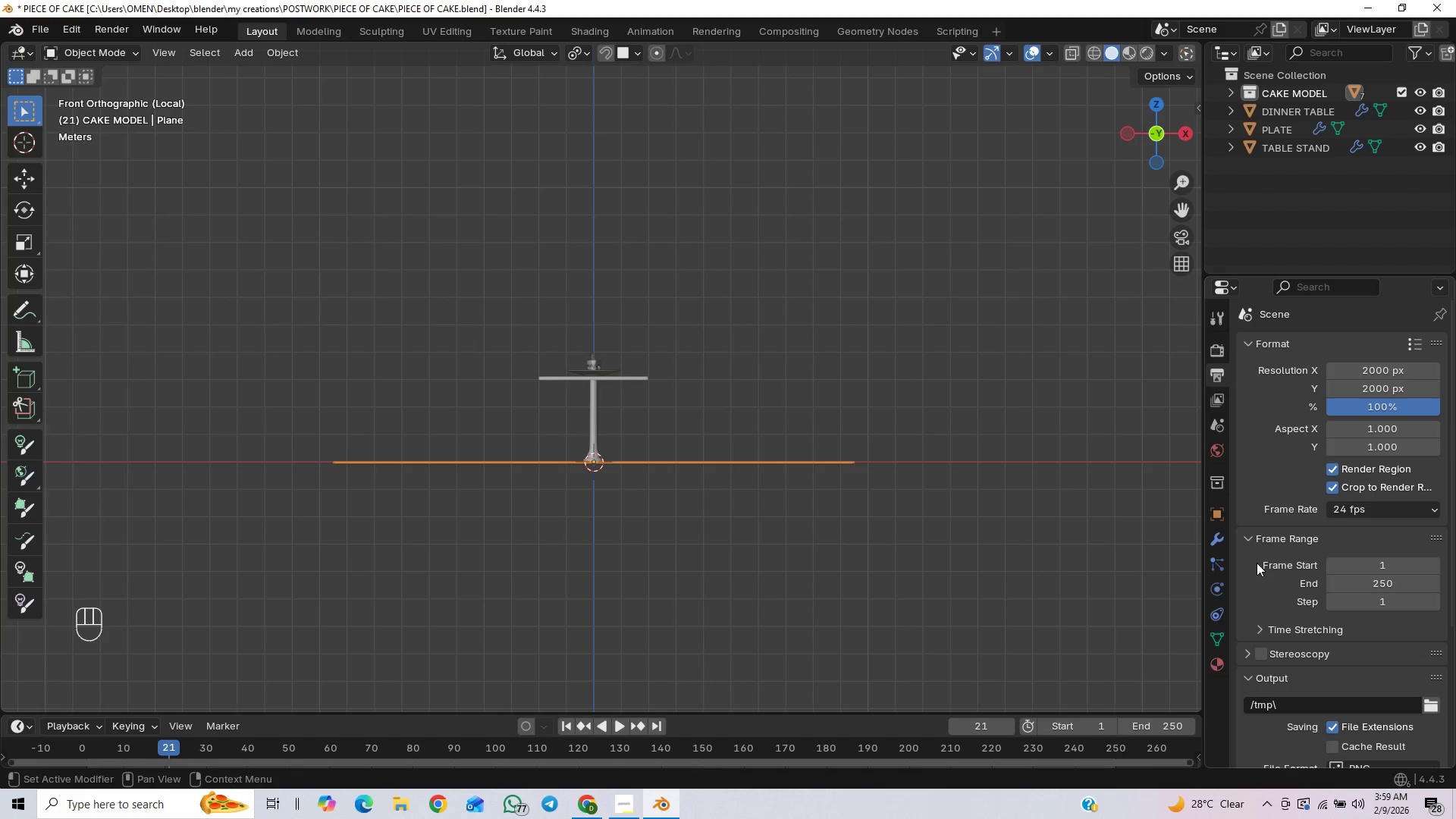 
scroll: coordinate [1267, 555], scroll_direction: down, amount: 9.0
 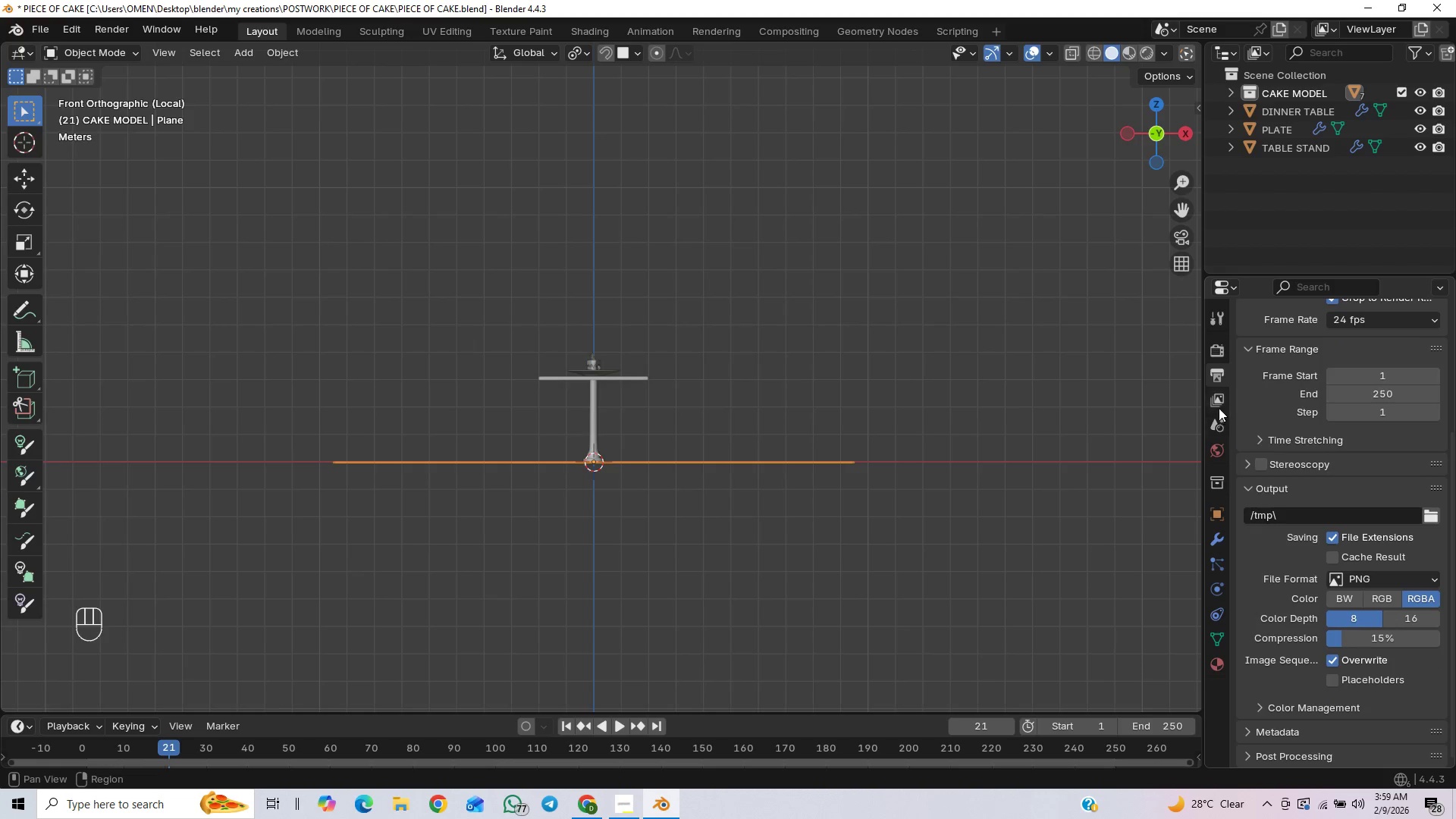 
left_click([1222, 351])
 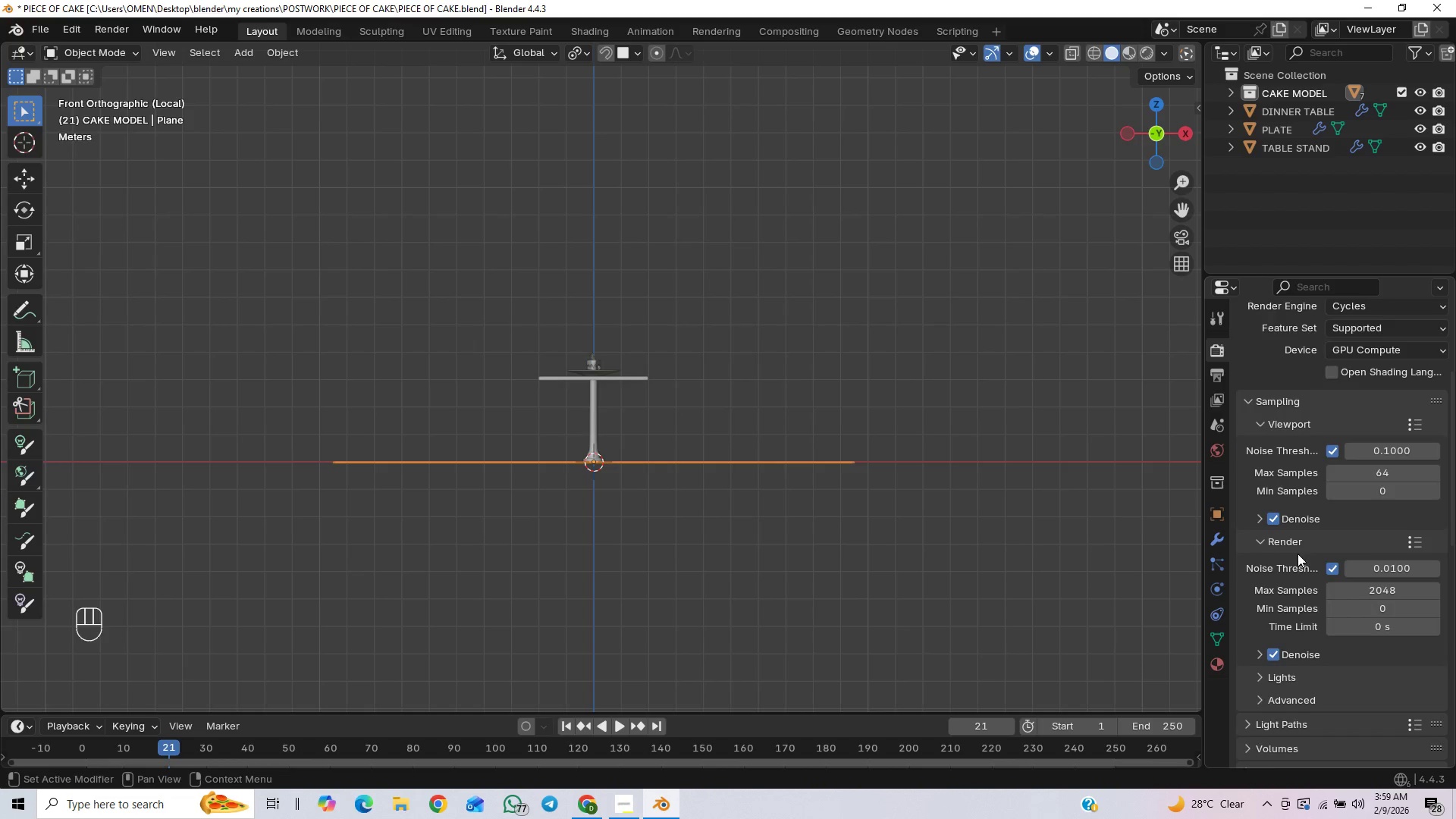 
scroll: coordinate [1265, 713], scroll_direction: down, amount: 18.0
 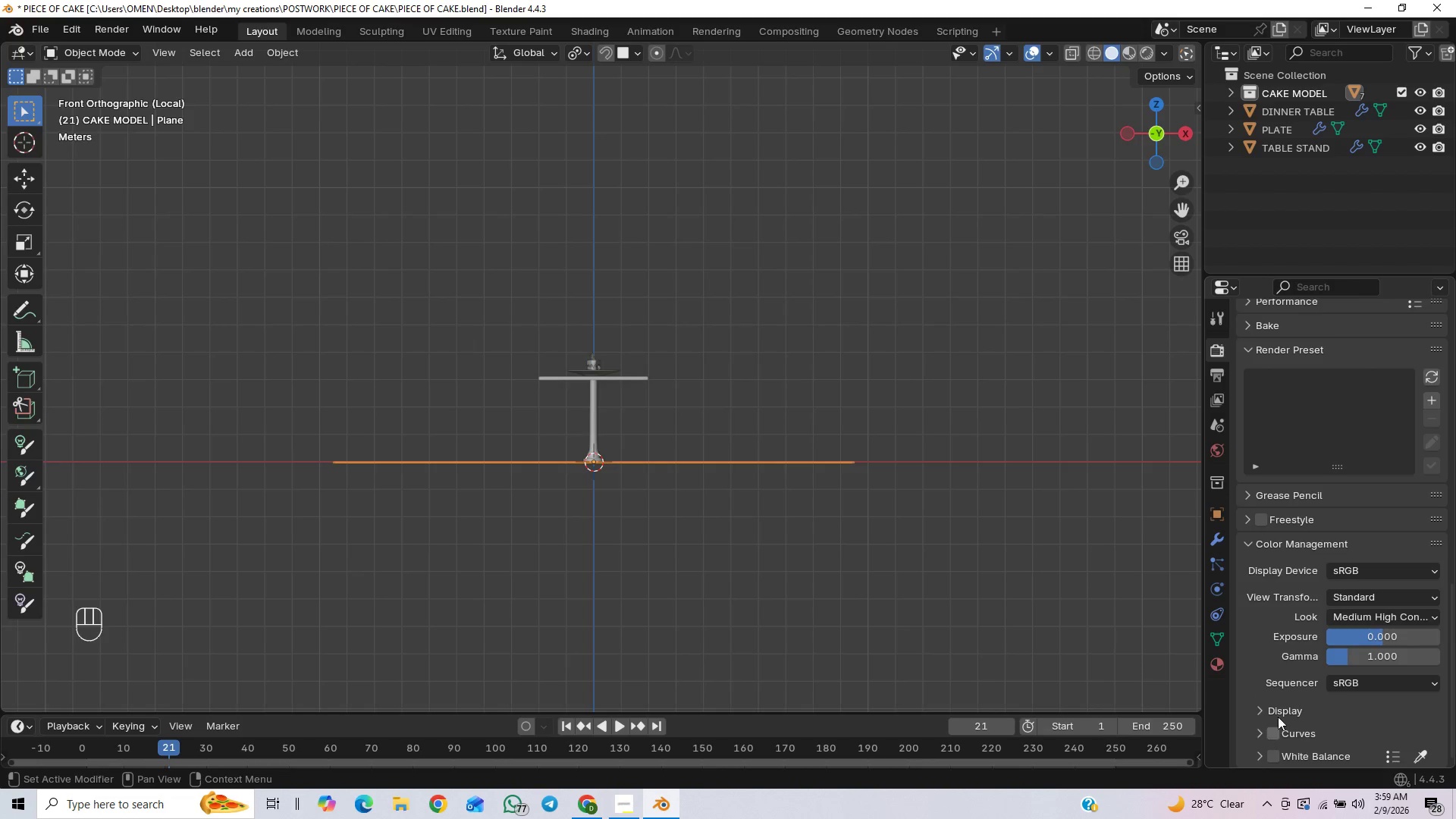 
scroll: coordinate [1340, 593], scroll_direction: up, amount: 26.0
 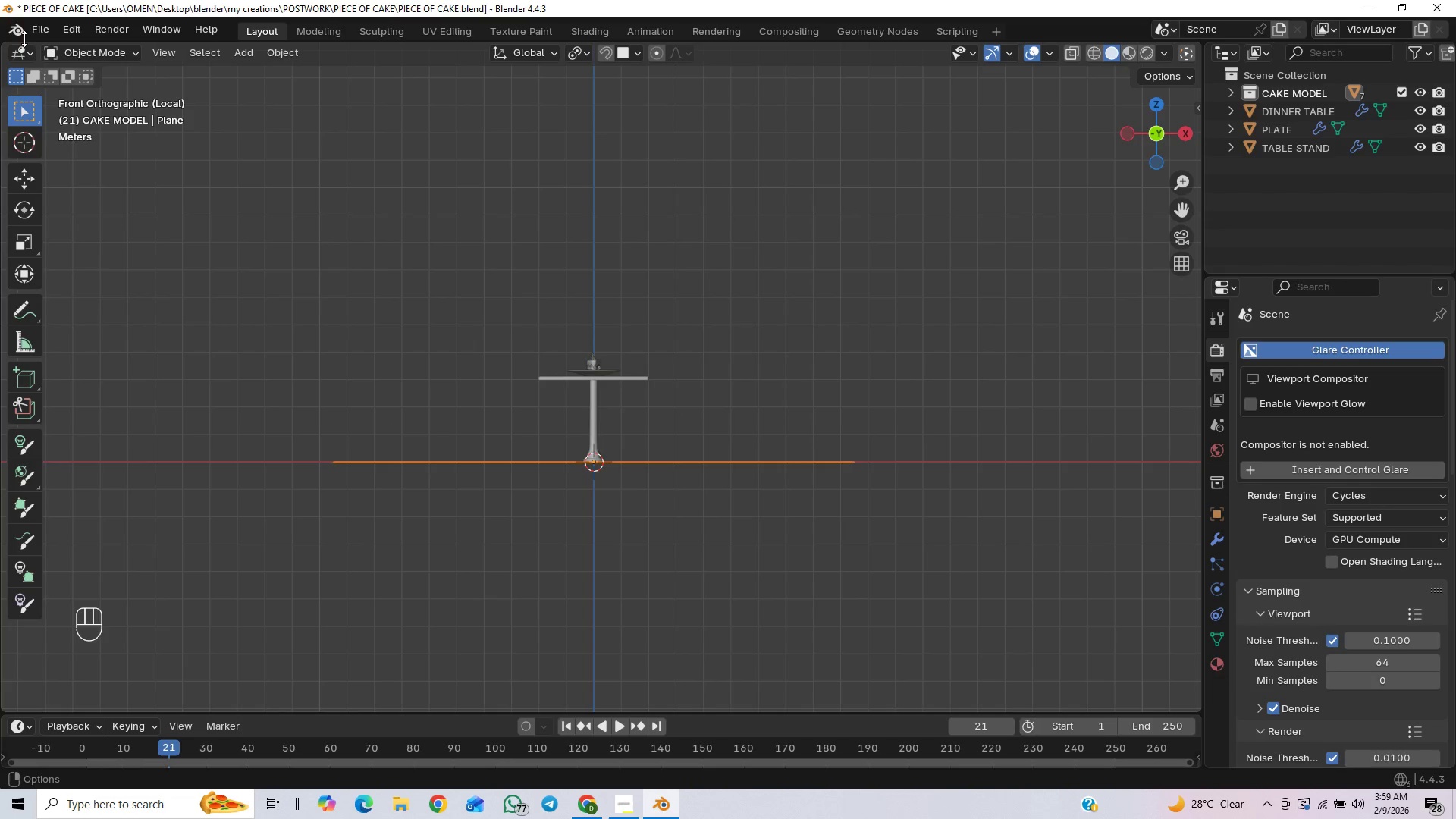 
left_click_drag(start_coordinate=[3, 46], to_coordinate=[485, 127])
 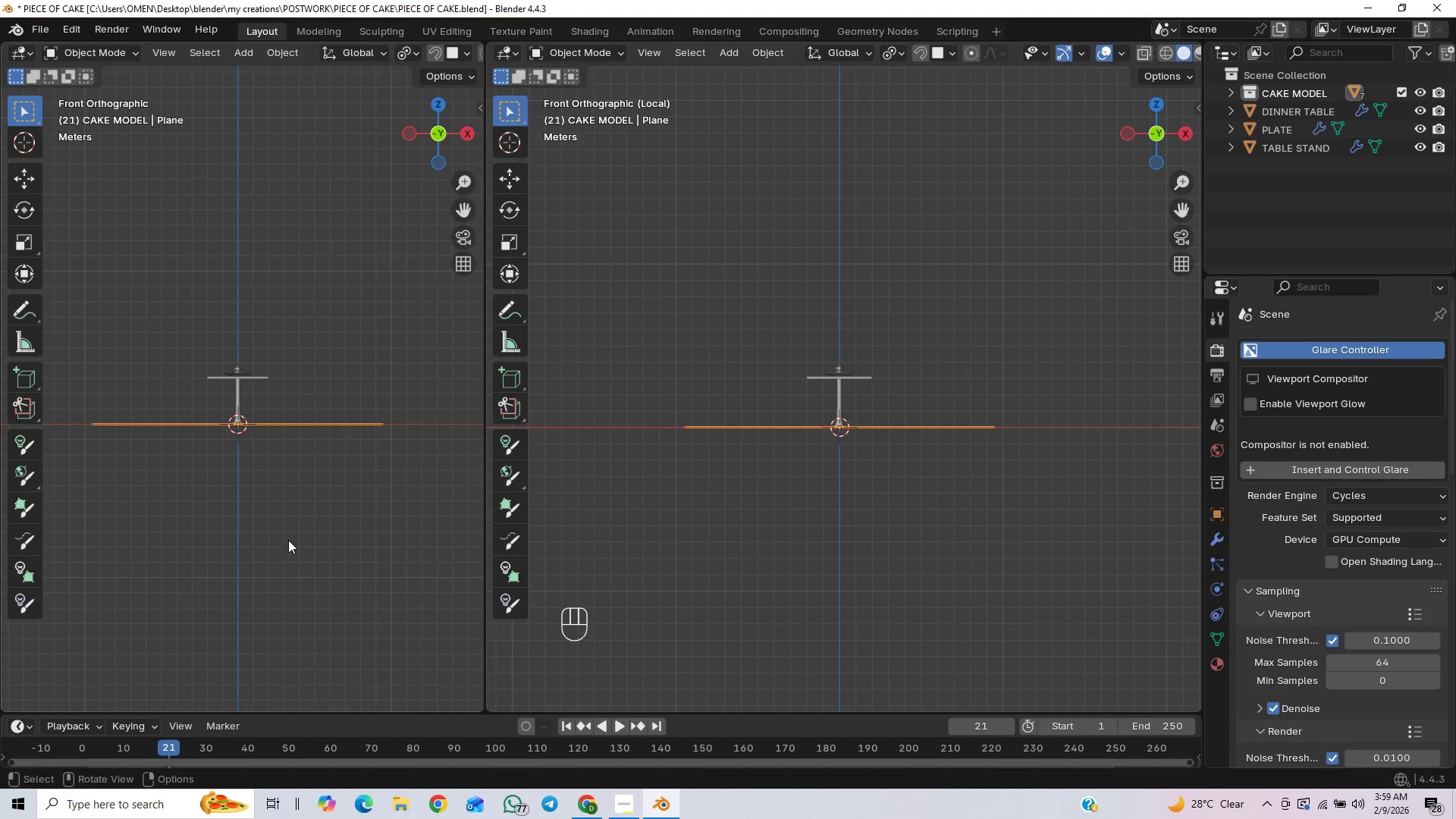 
key(Shift+A)
 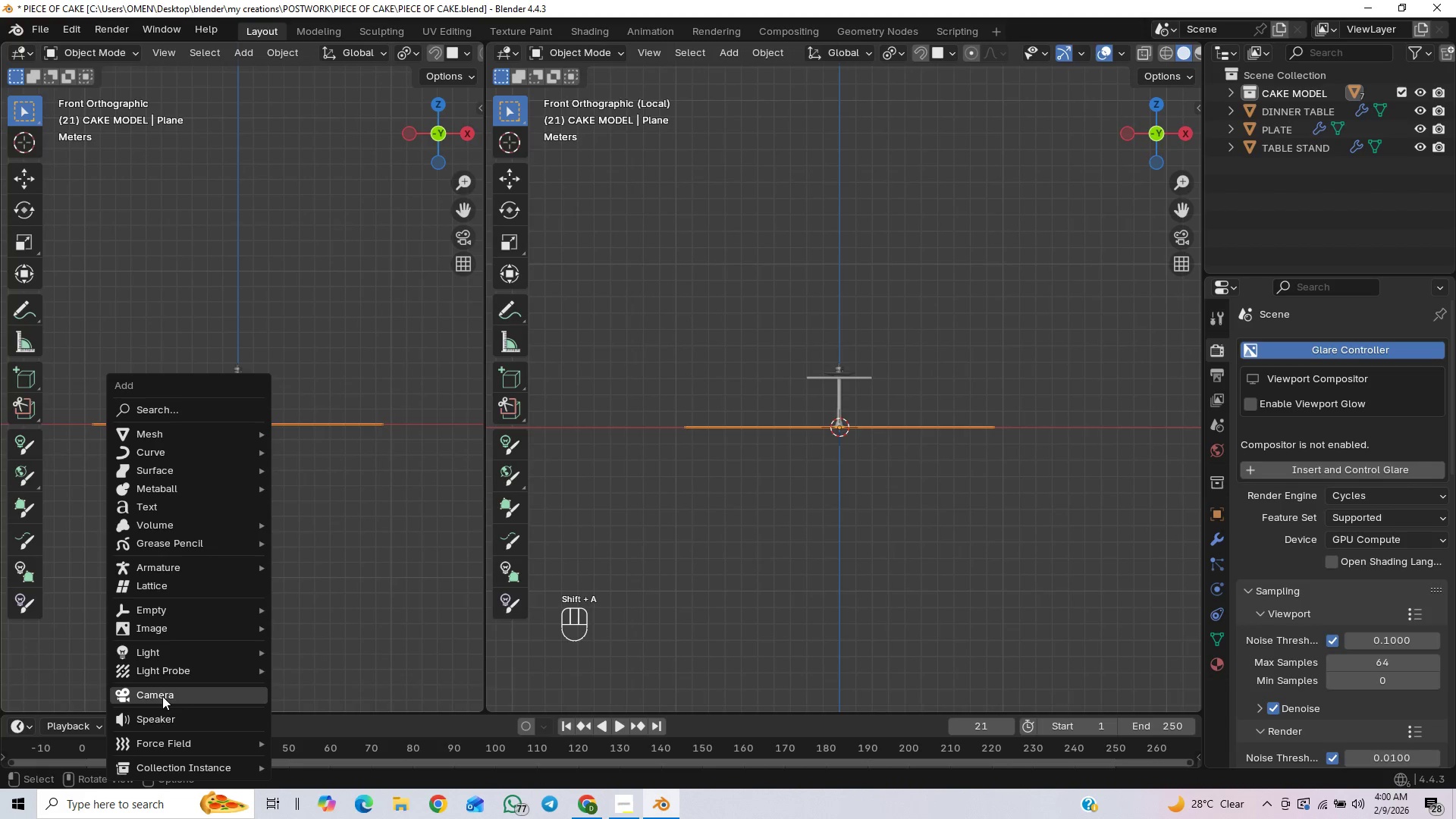 
left_click([162, 695])
 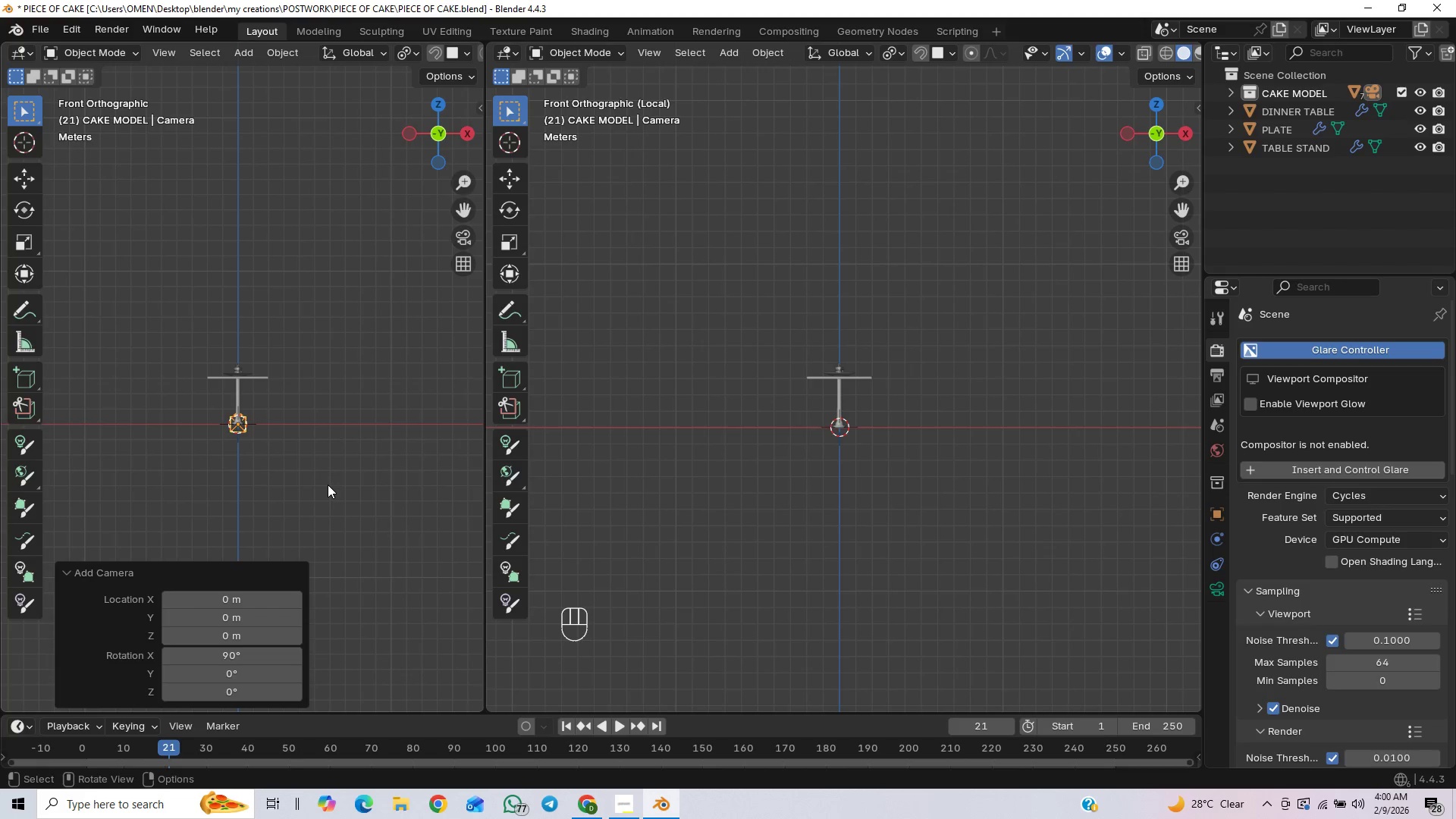 
key(Alt+Control+Insert)
 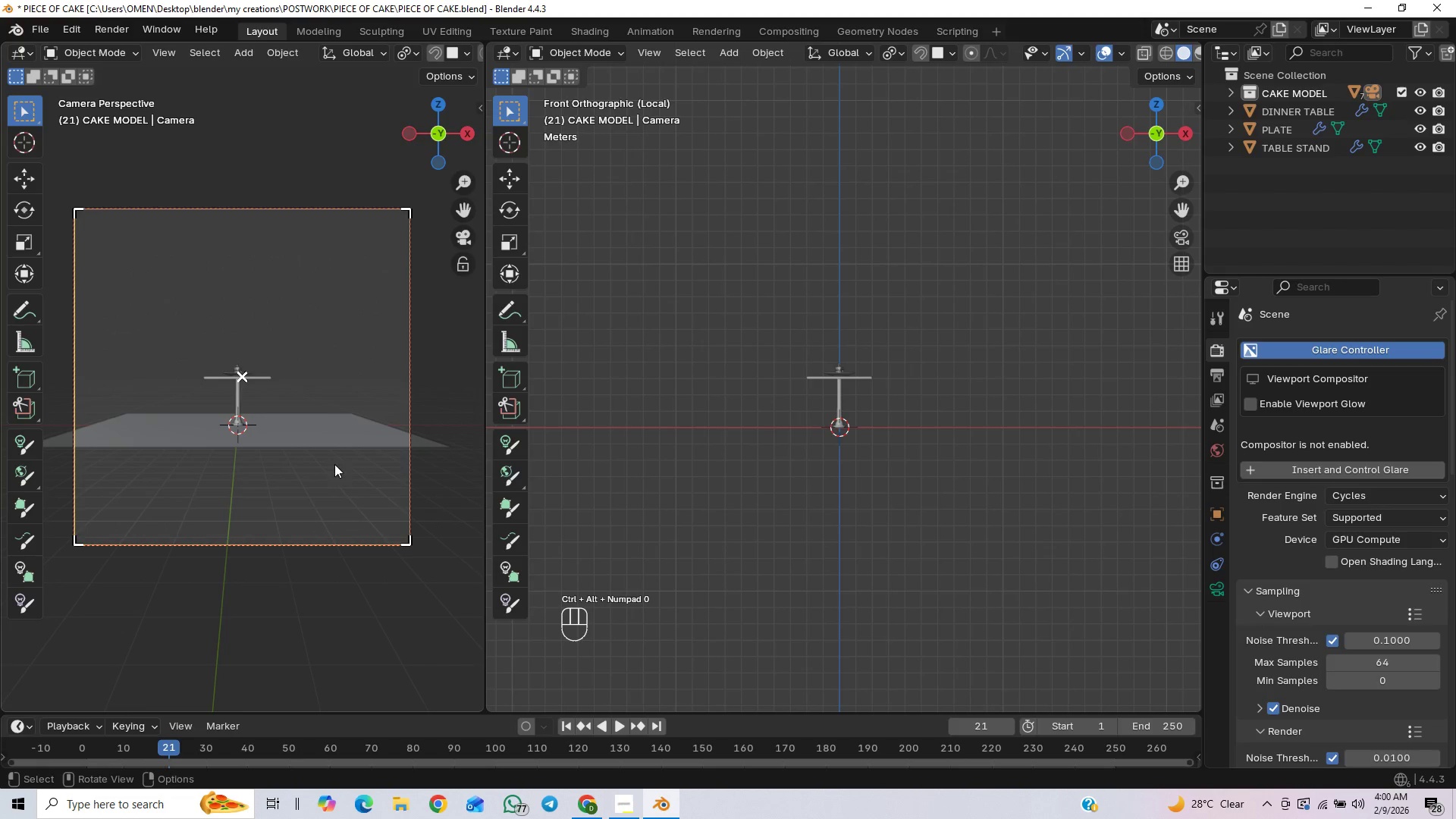 
scroll: coordinate [328, 494], scroll_direction: up, amount: 3.0
 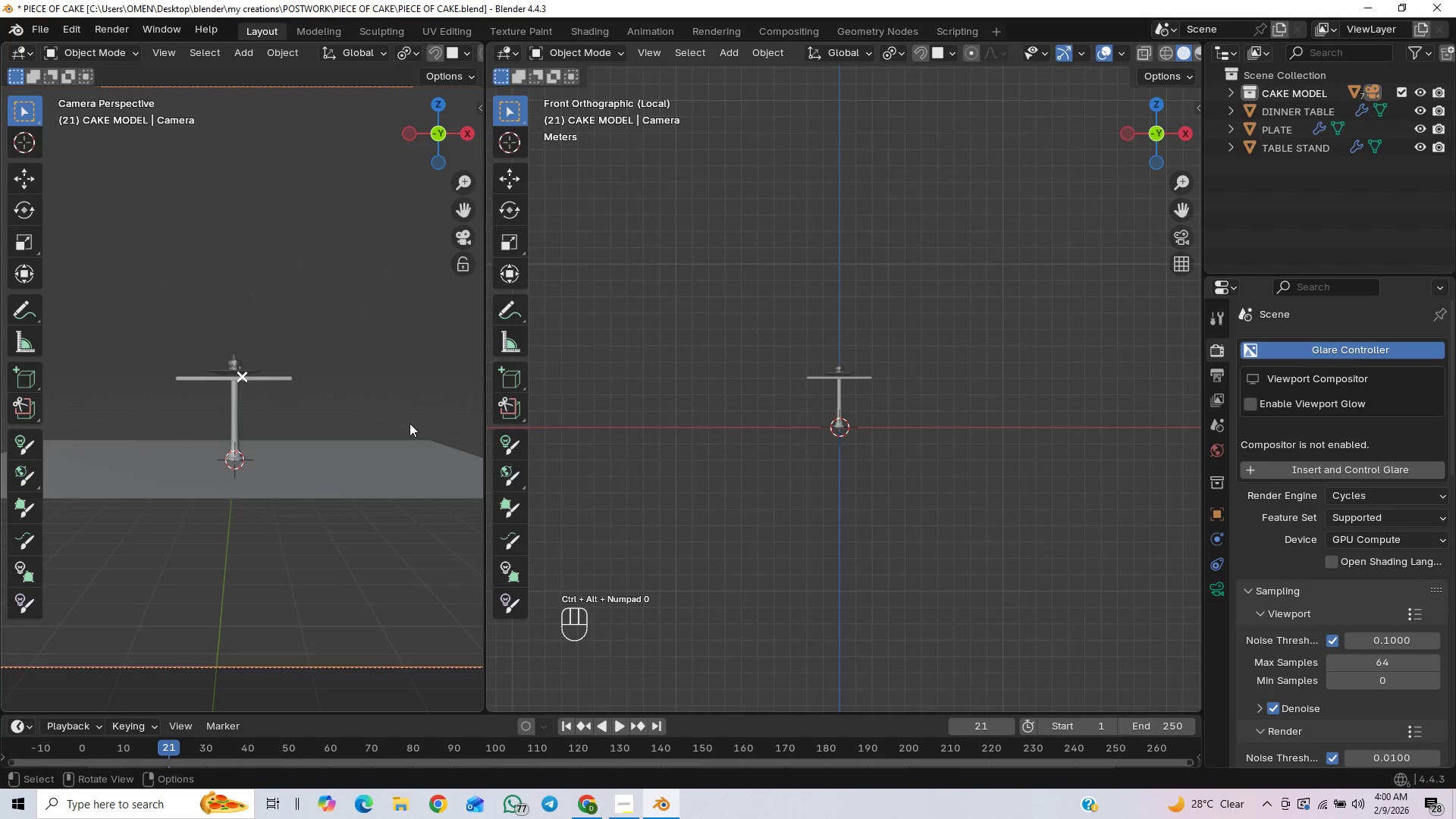 
scroll: coordinate [371, 472], scroll_direction: down, amount: 4.0
 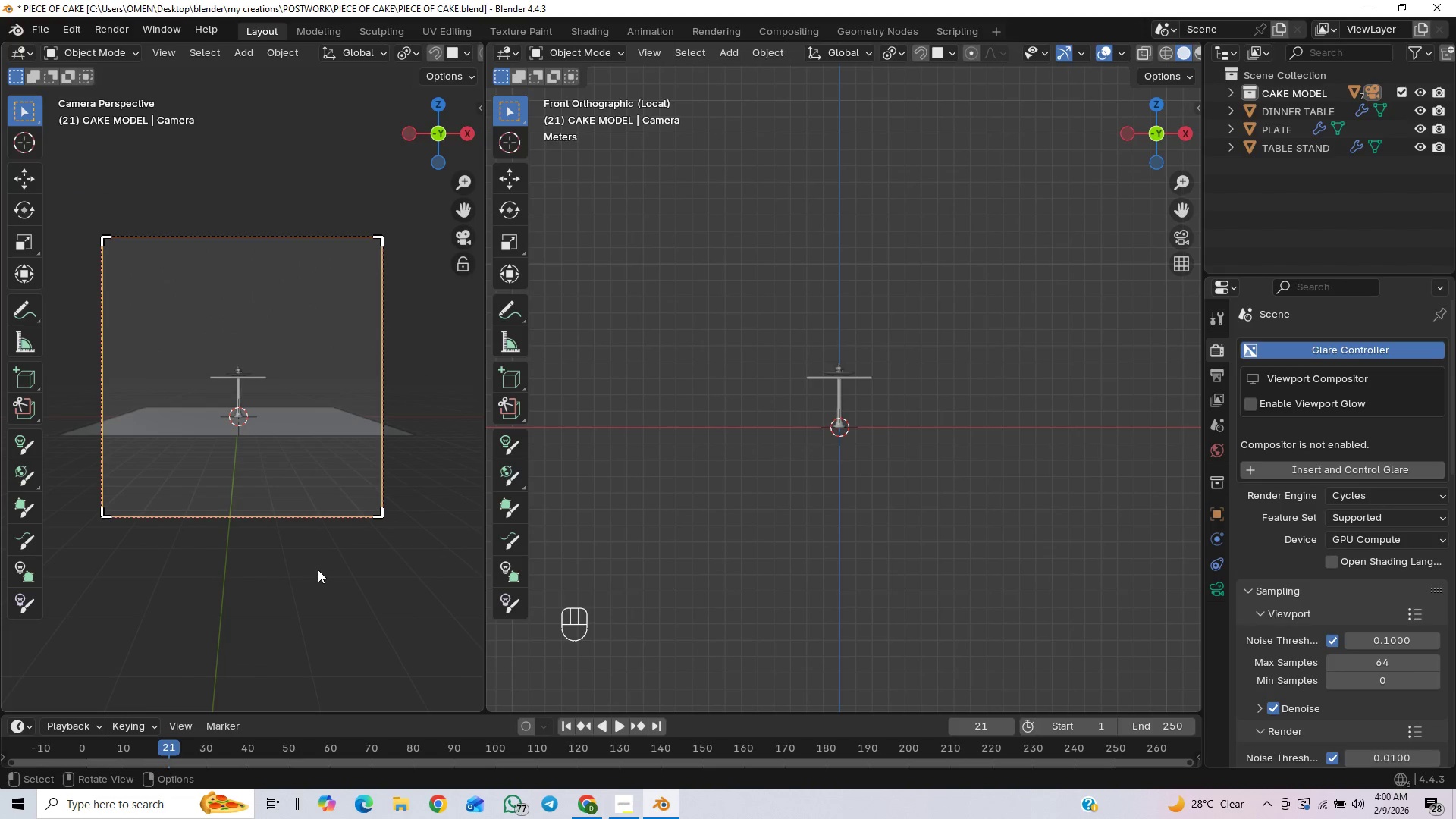 
key(G)
 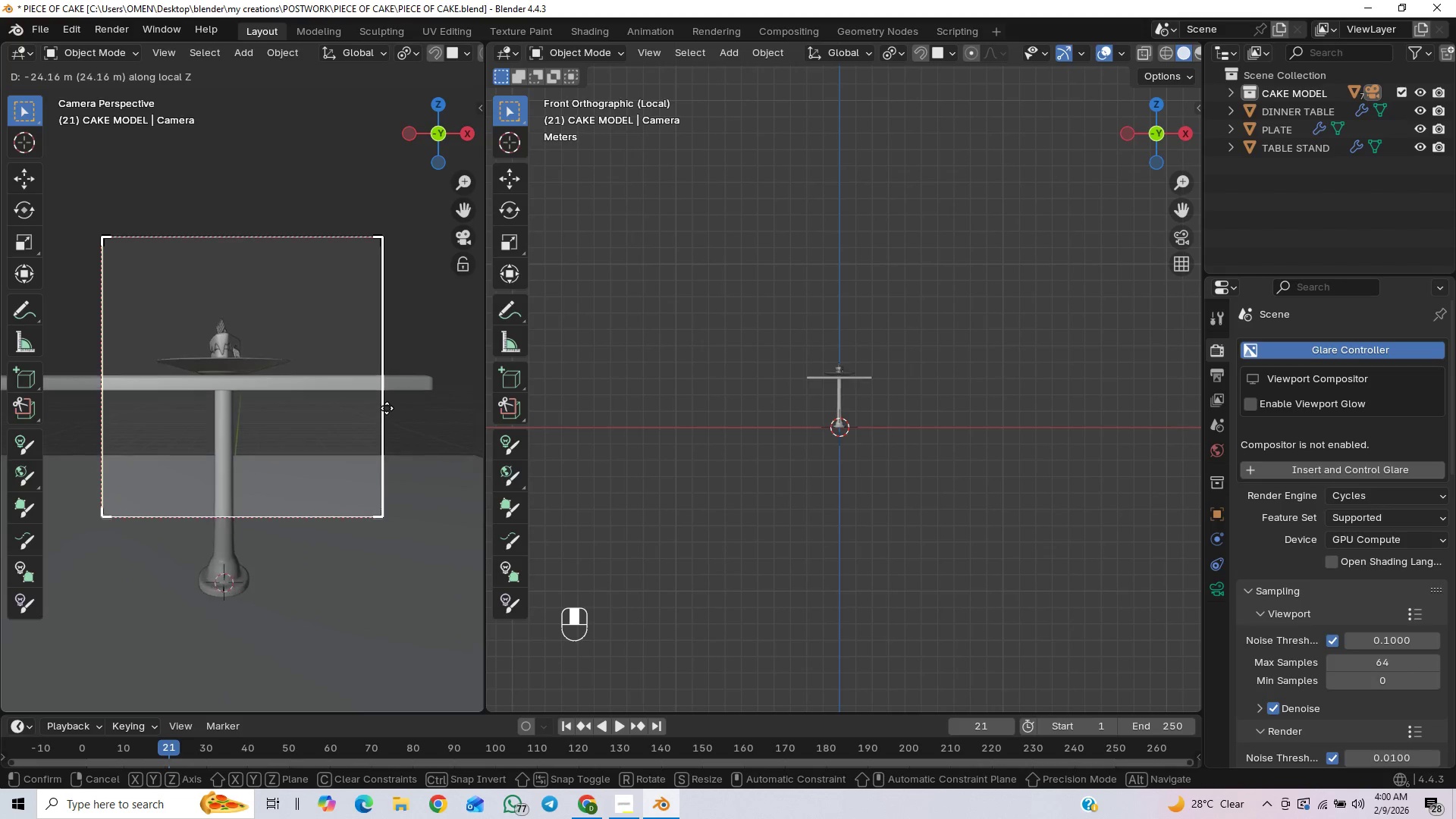 
wait(12.52)
 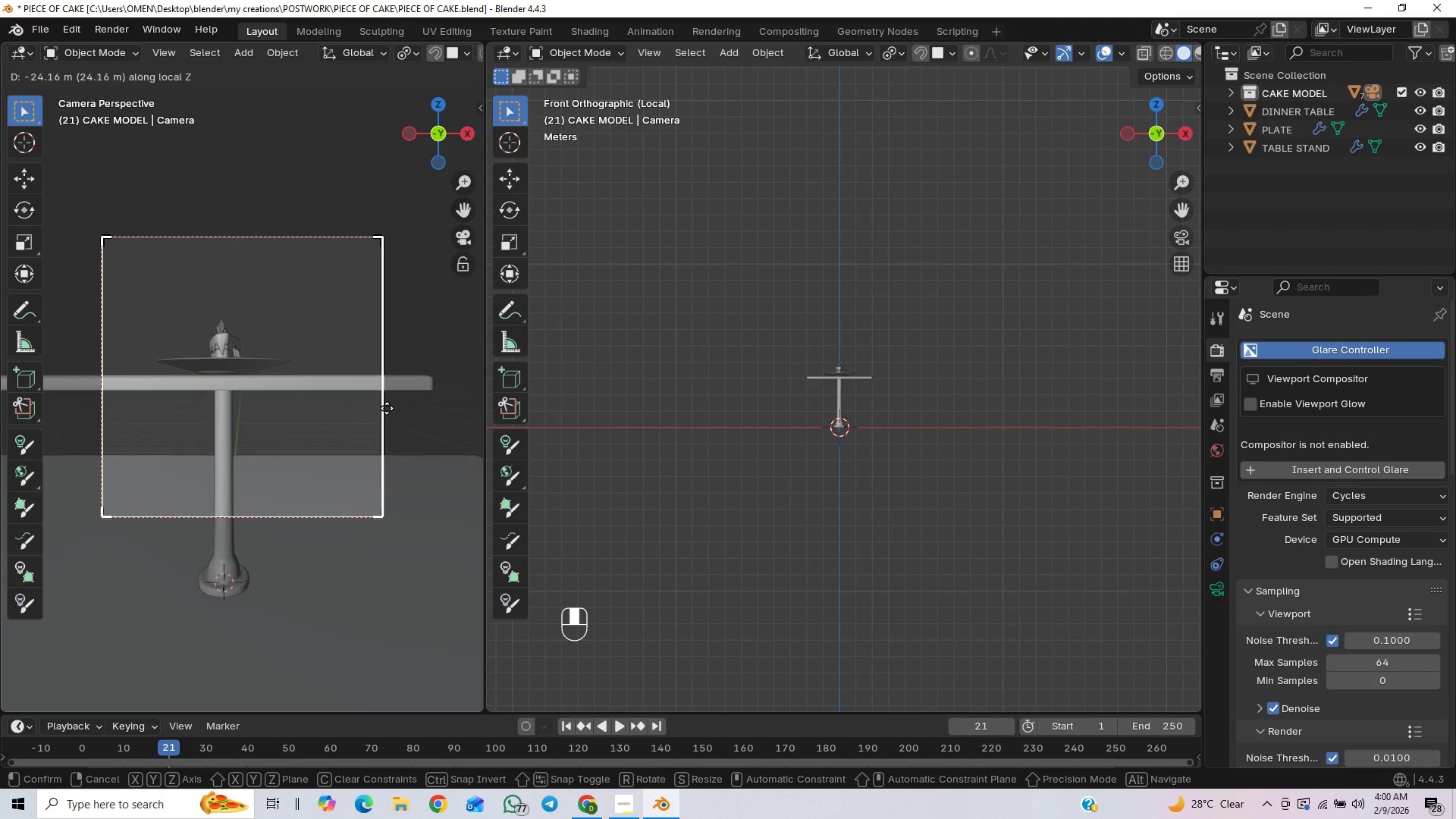 
left_click([386, 426])
 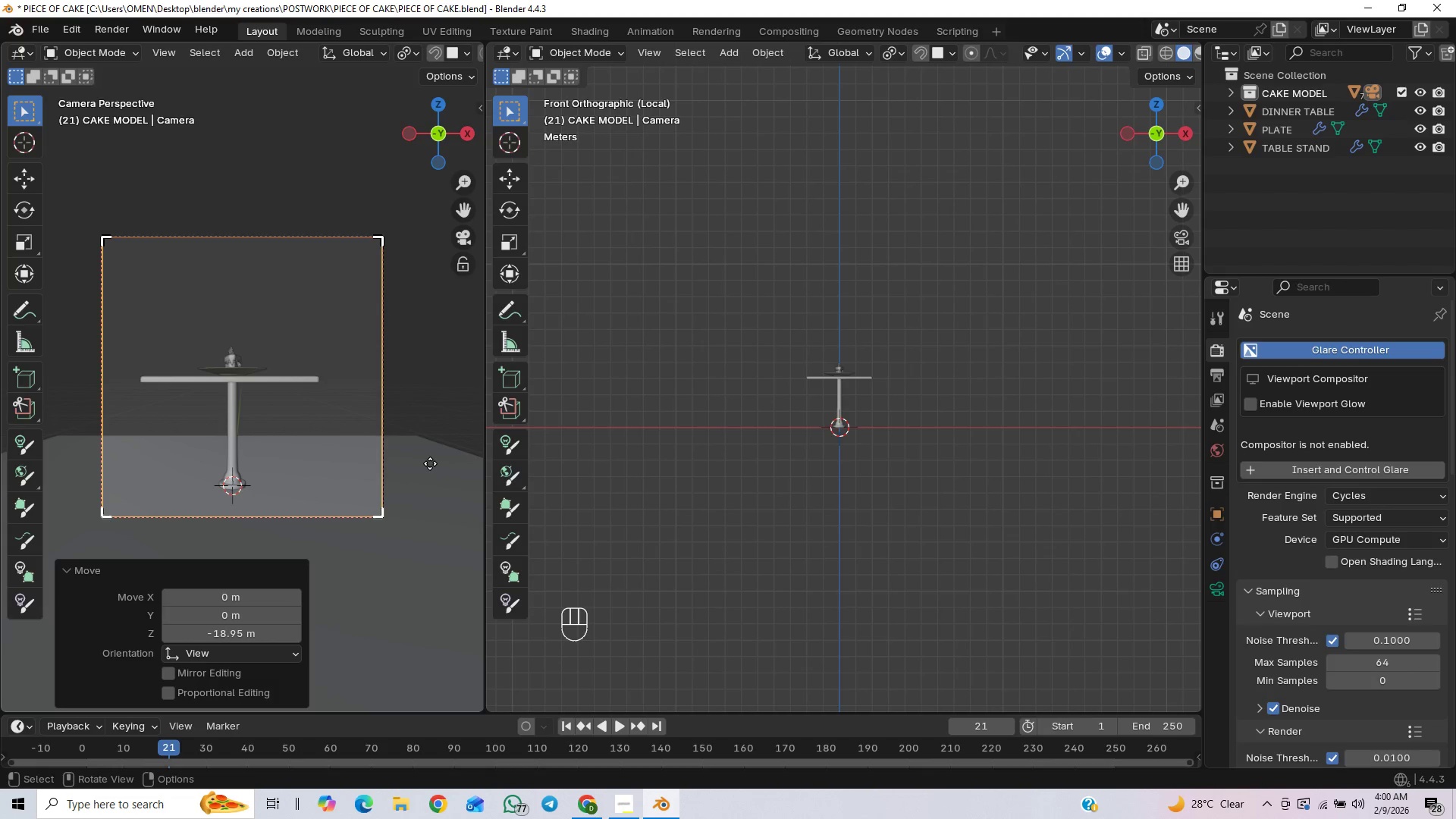 
type(gx)
 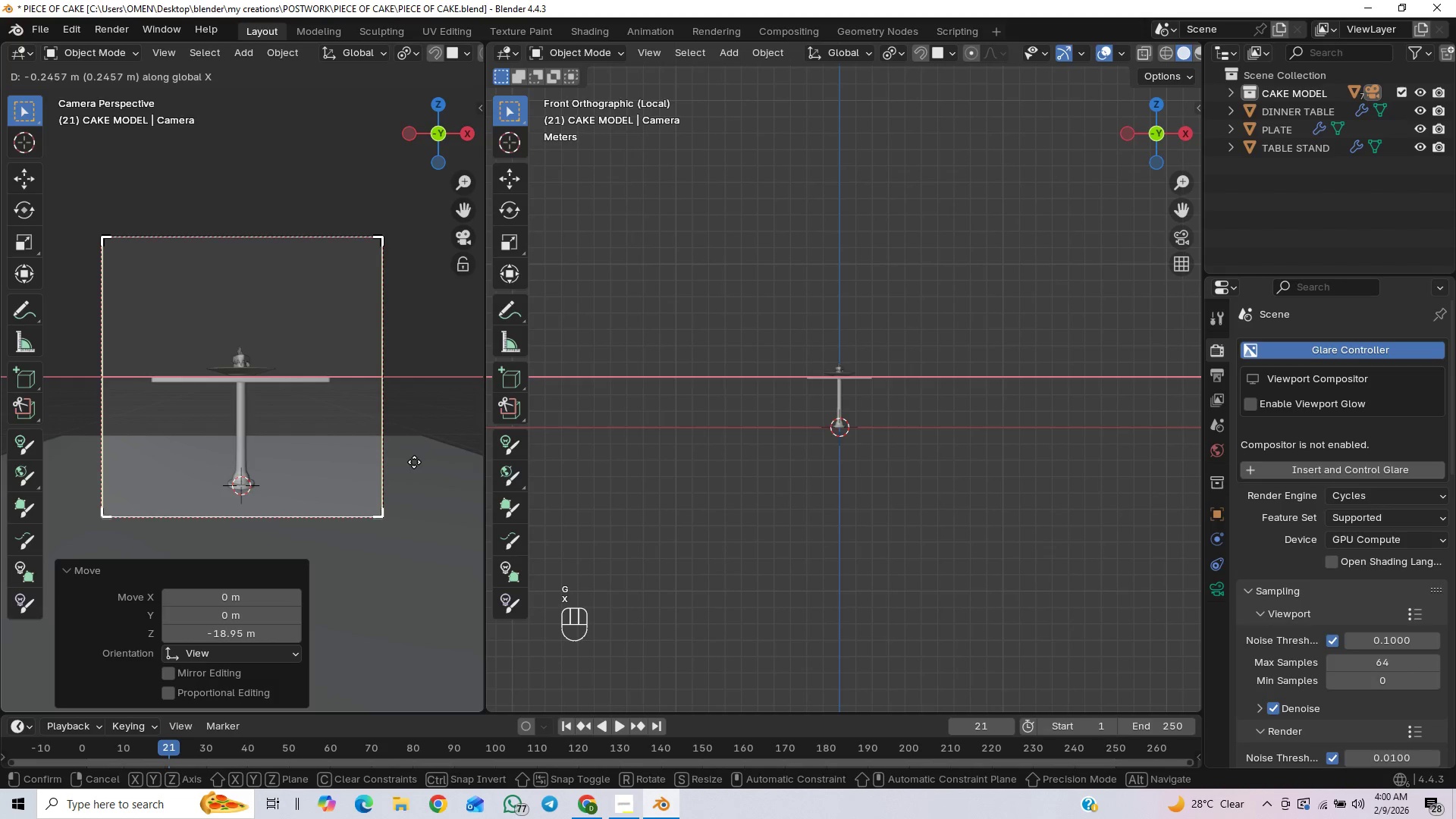 
left_click([412, 462])
 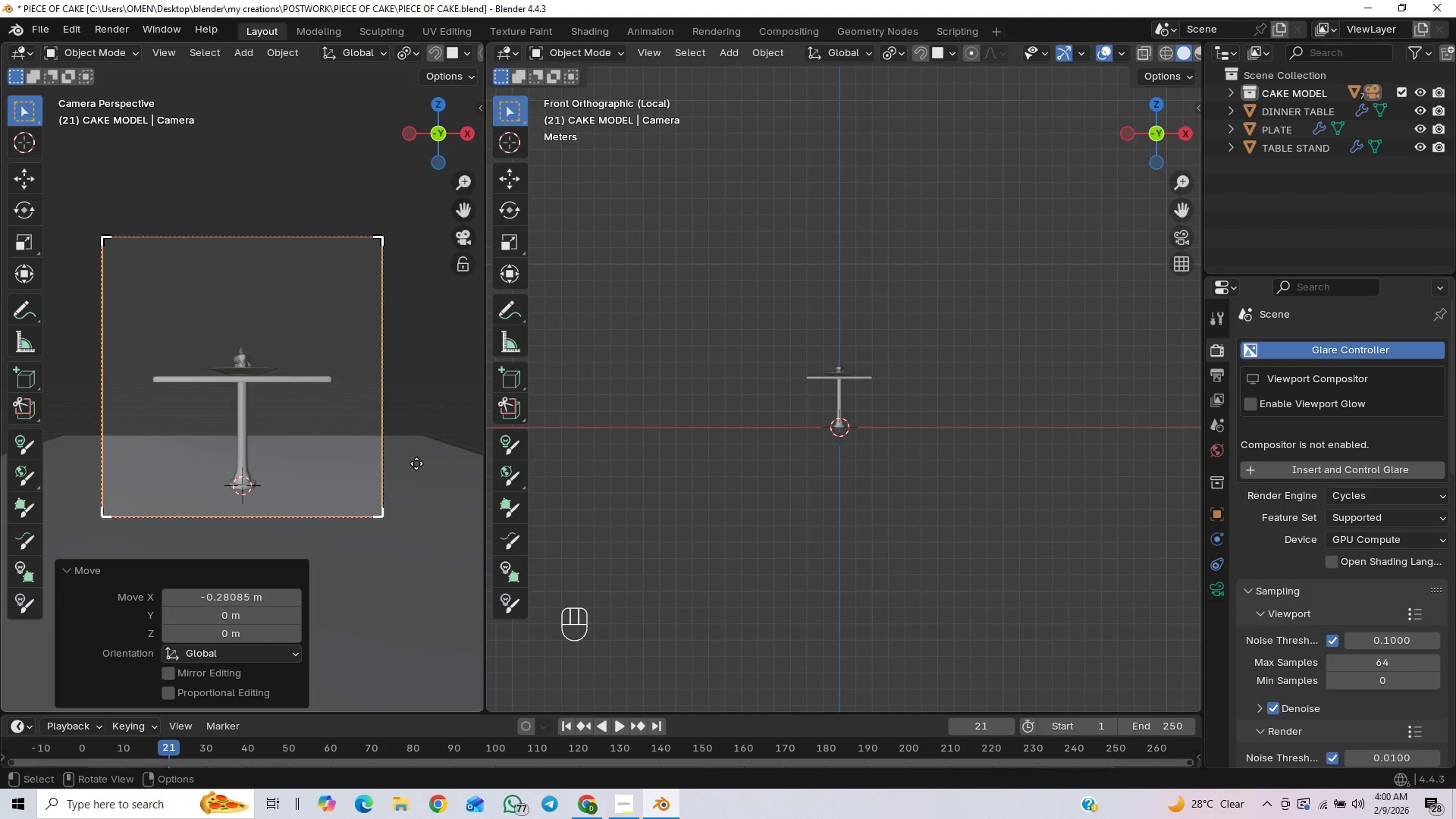 
type(gz)
 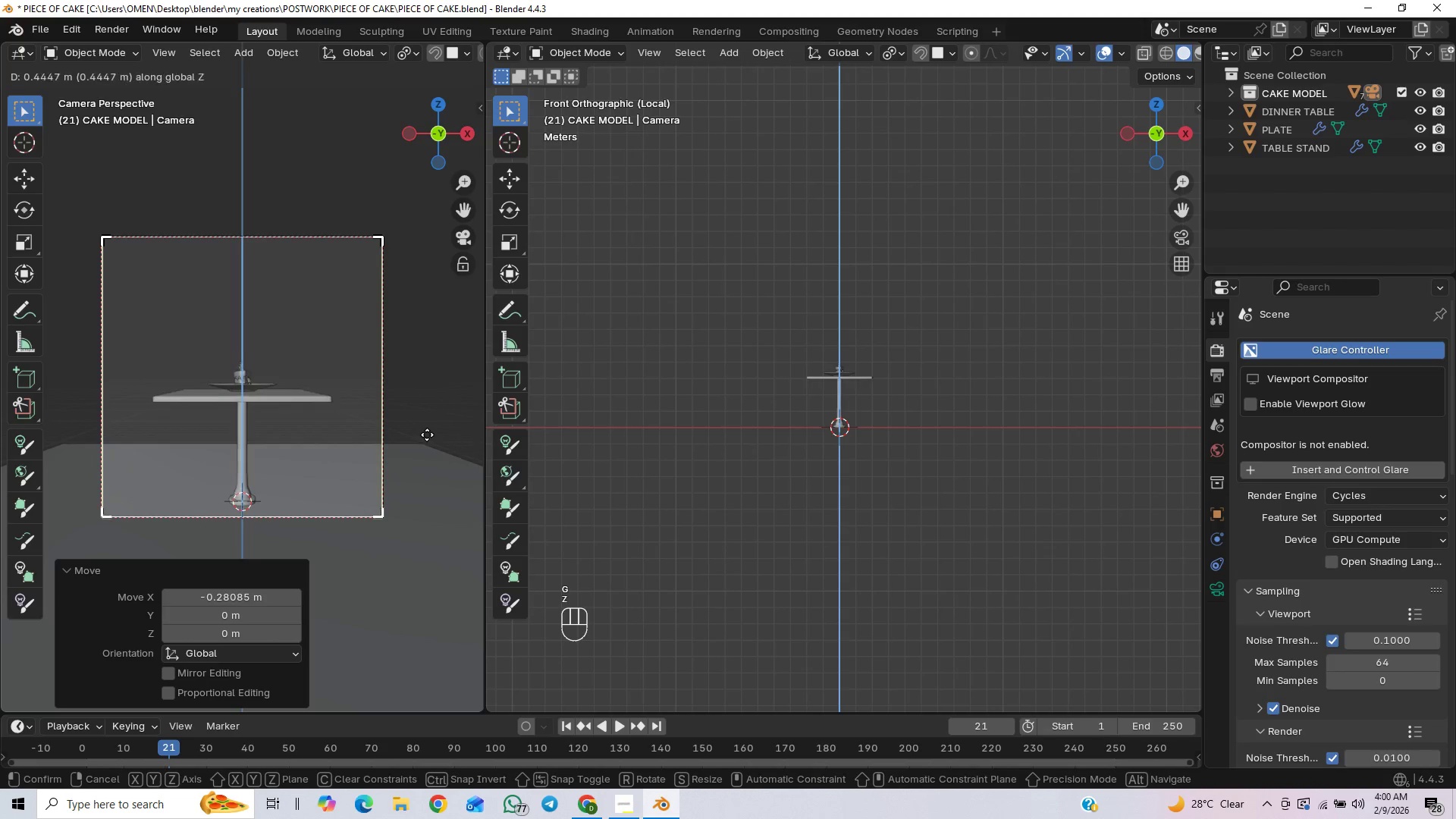 
left_click([427, 434])
 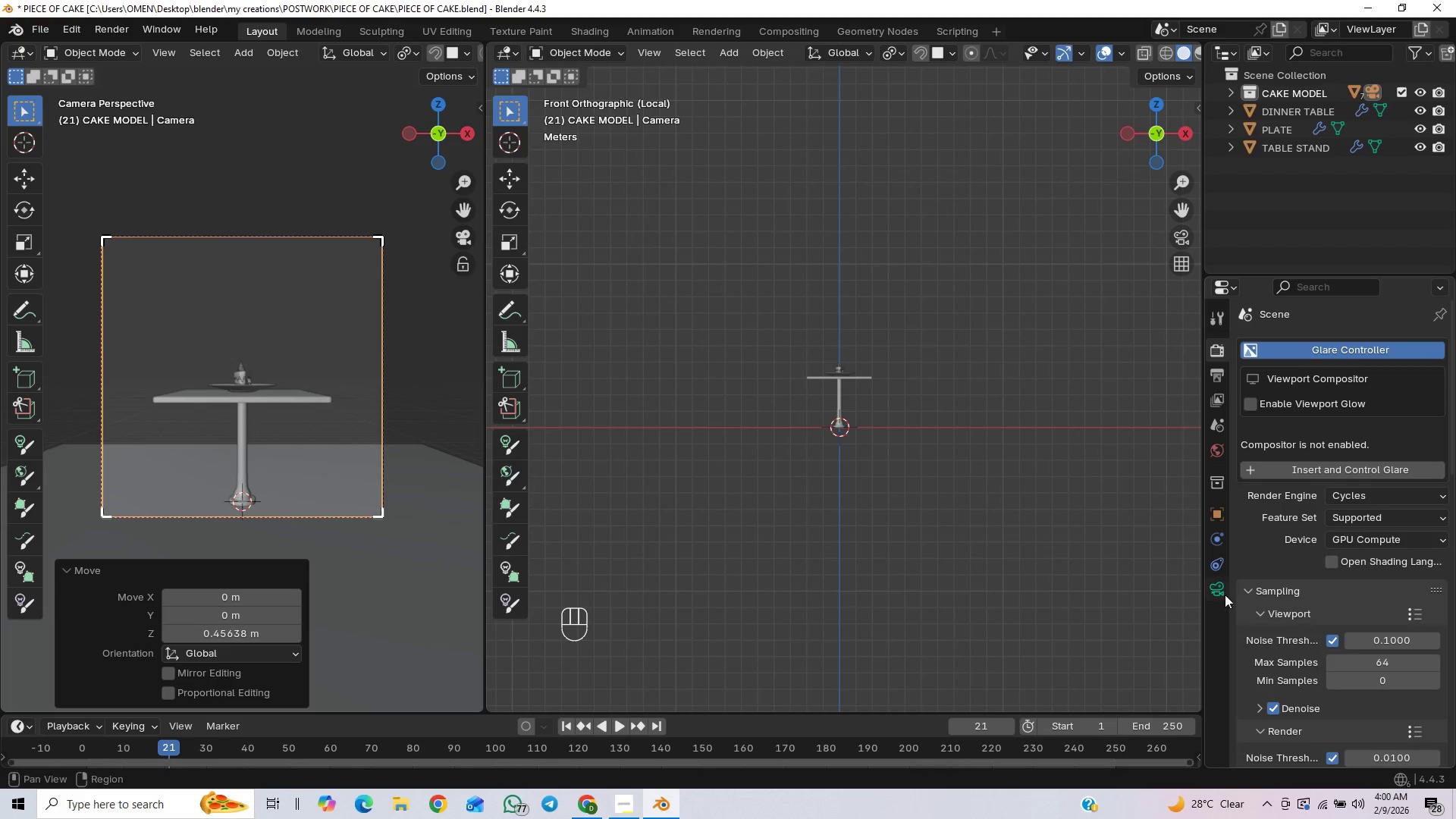 
left_click([1214, 588])
 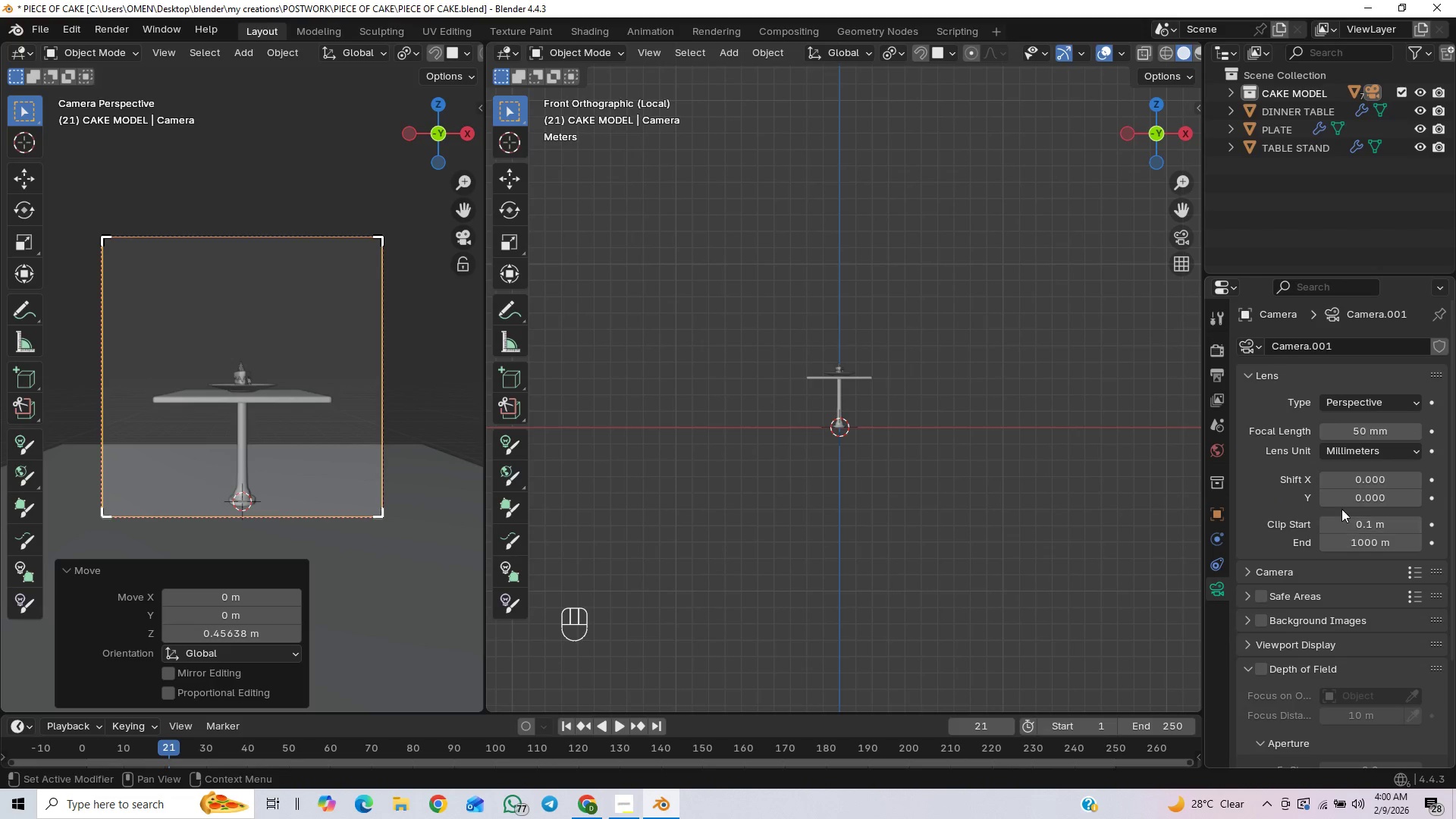 
wait(8.5)
 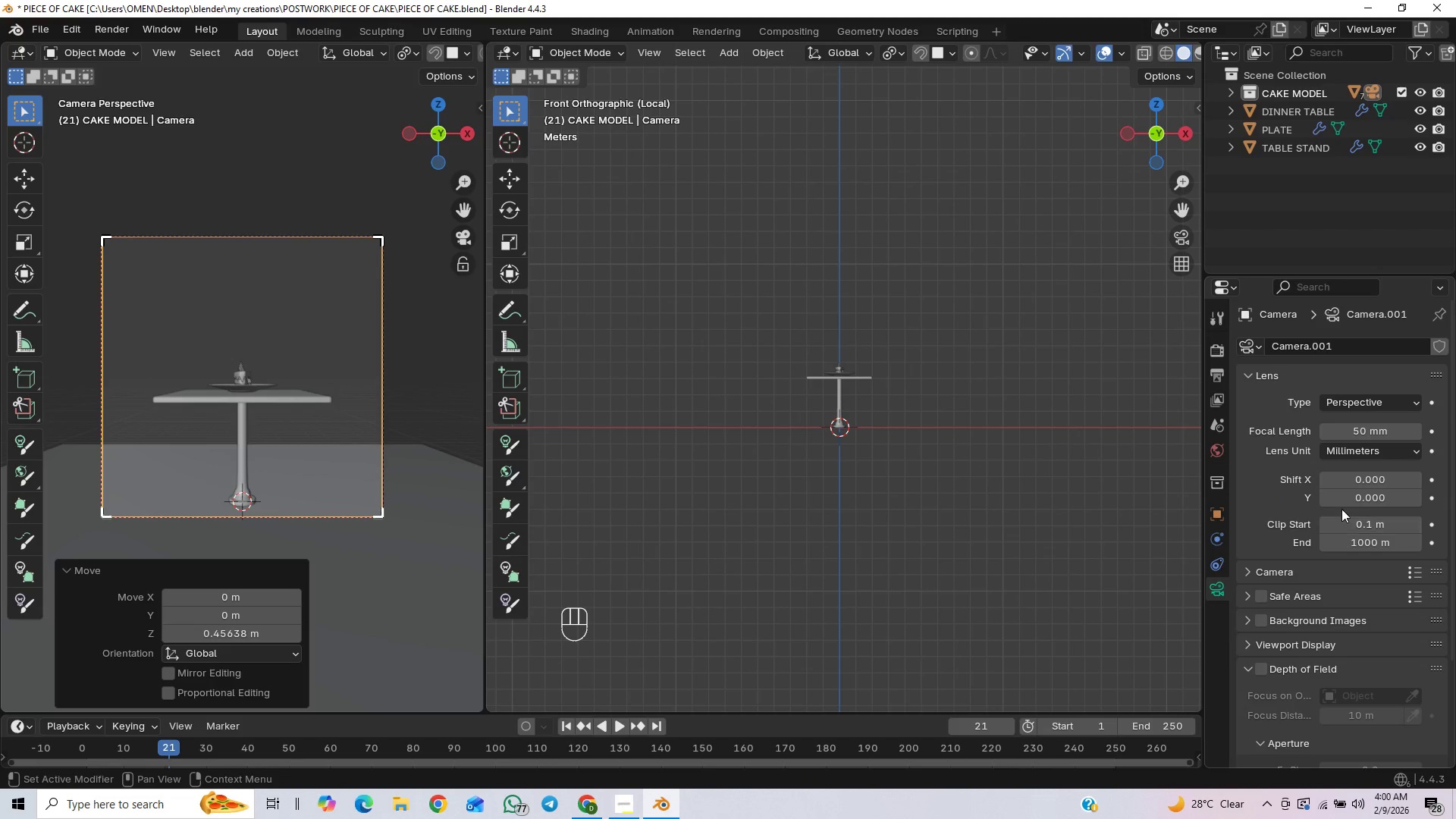 
left_click_drag(start_coordinate=[1363, 431], to_coordinate=[240, 421])
 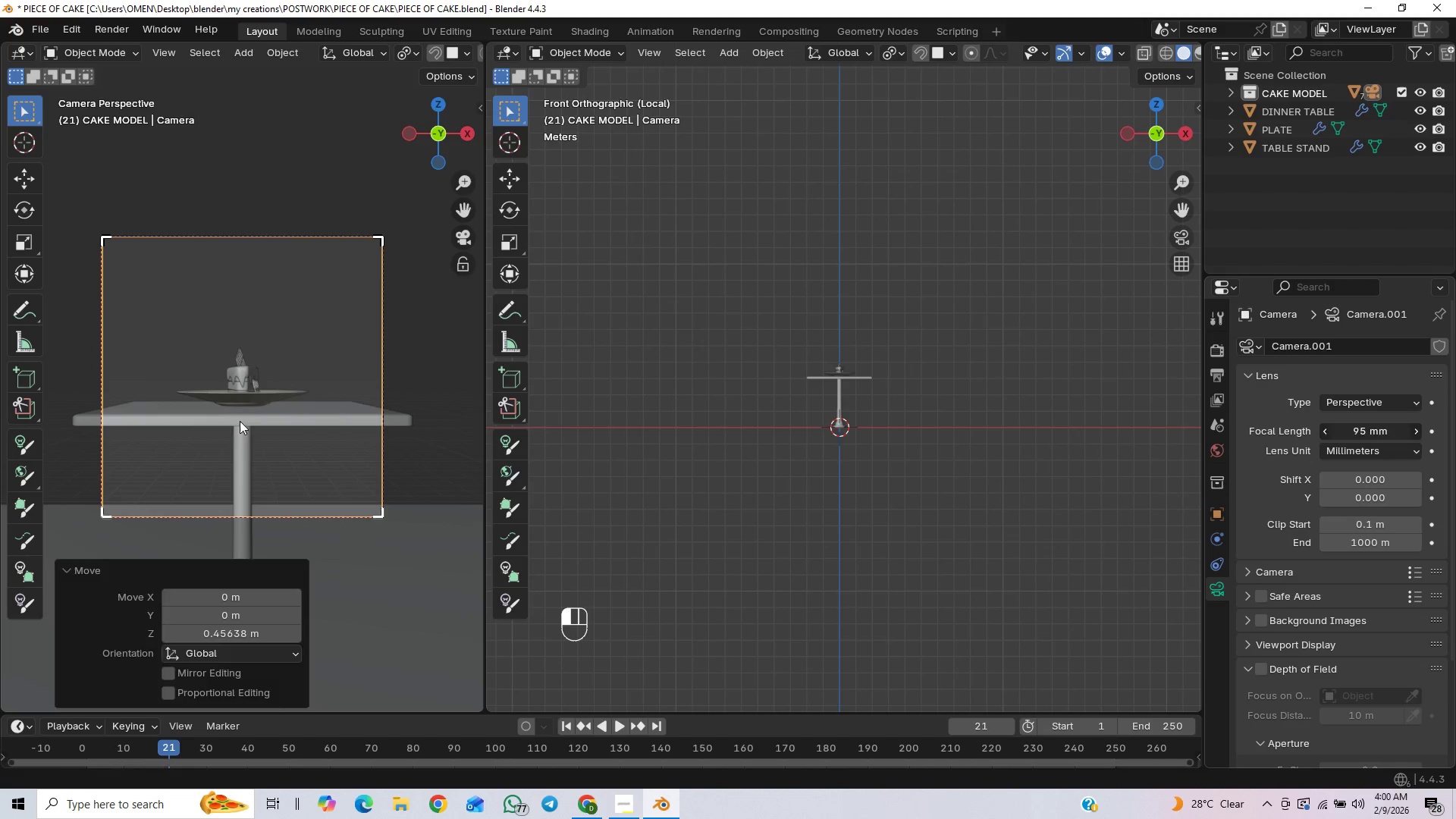 
left_click([1363, 431])
 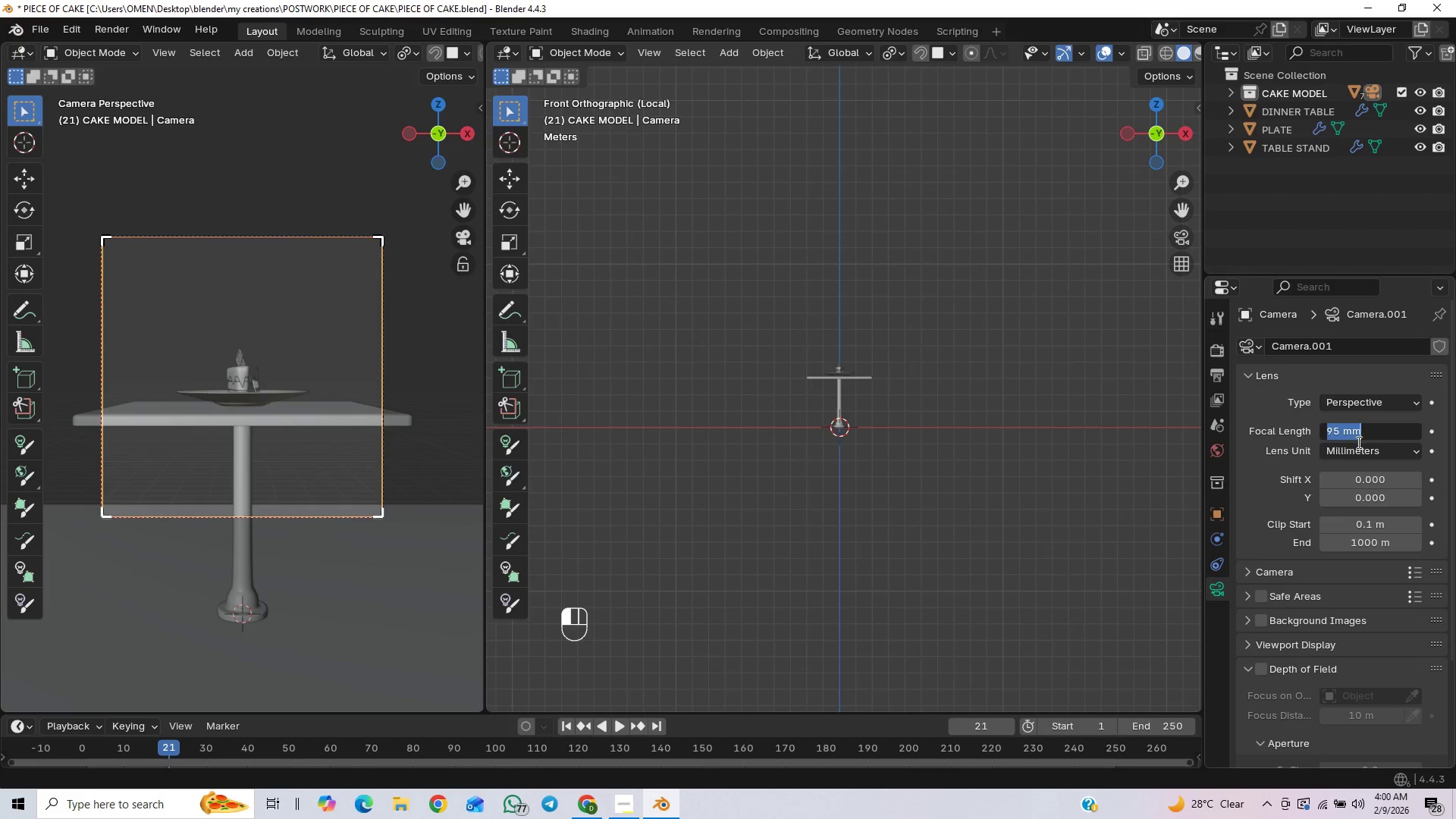 
left_click([1373, 437])
 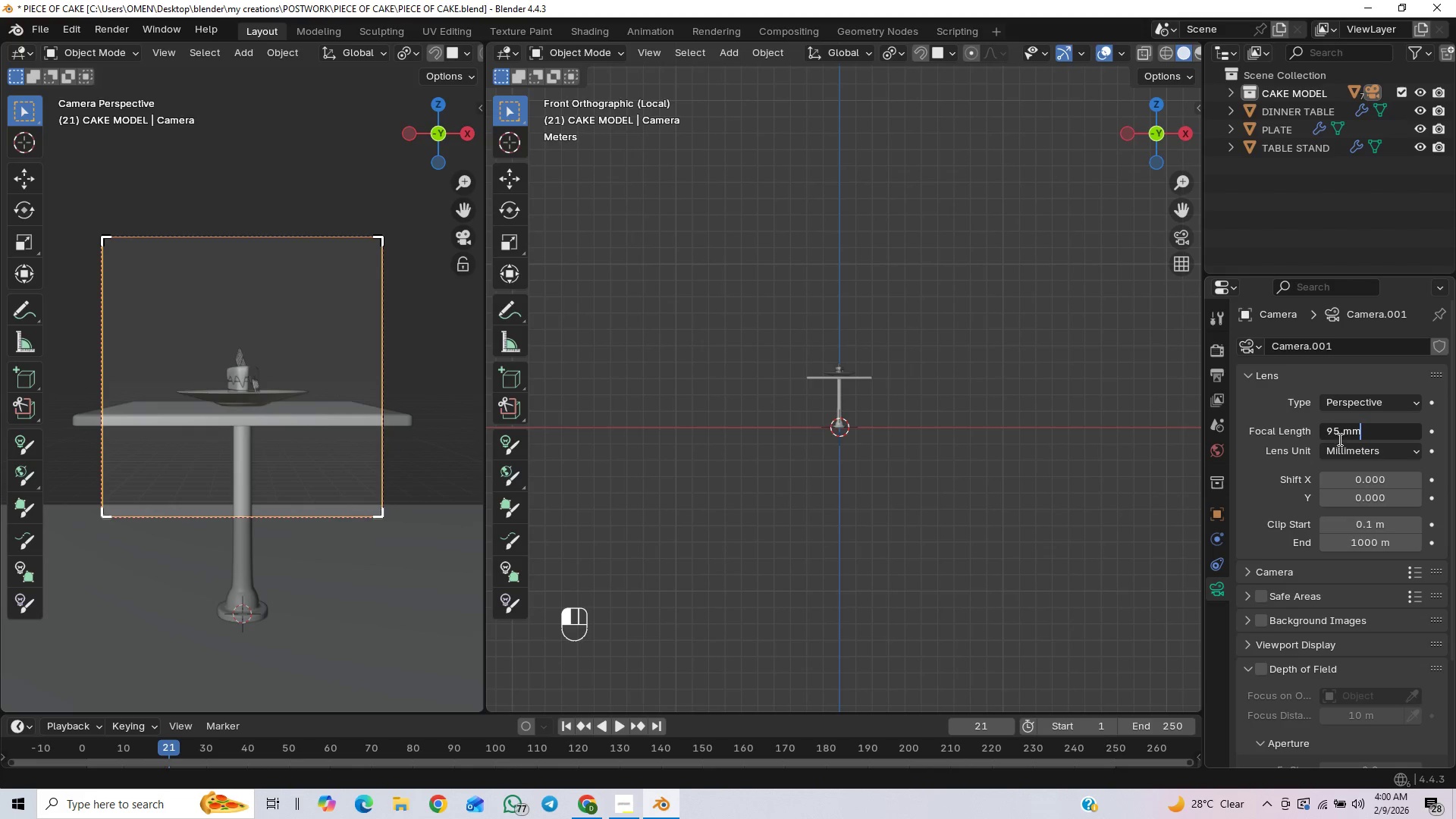 
left_click([1332, 429])
 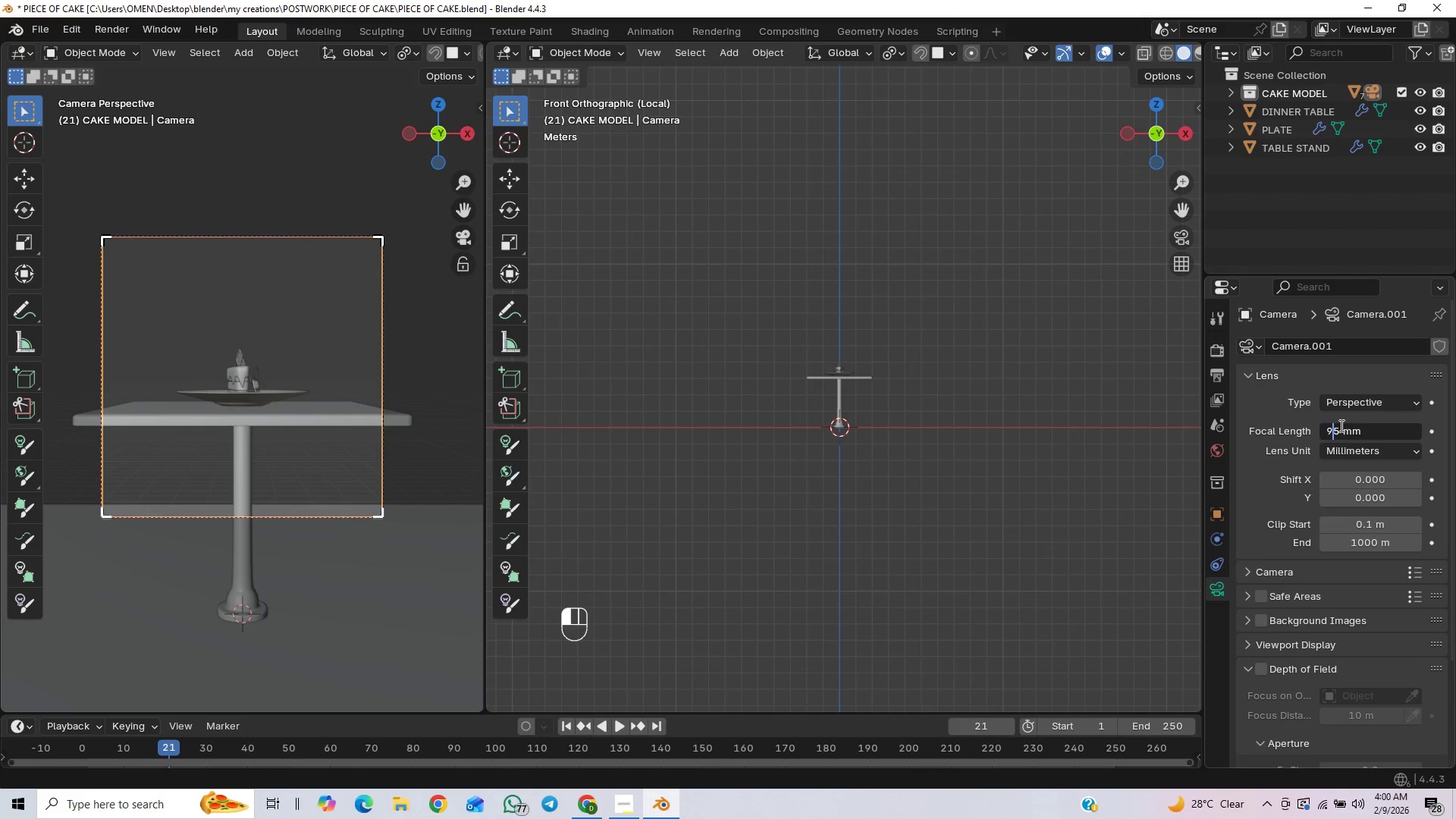 
left_click([1340, 425])
 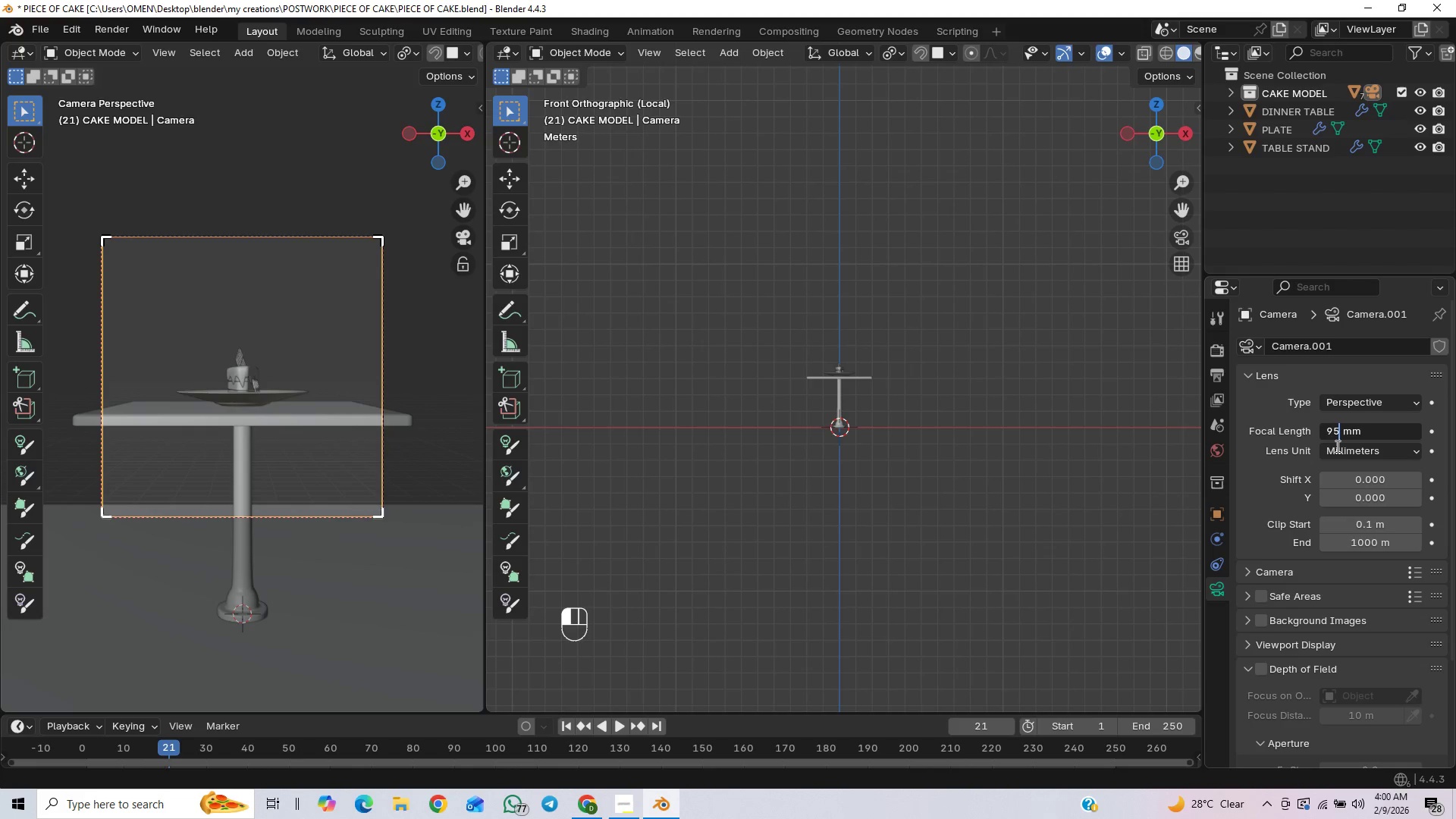 
key(Backspace)
key(Backspace)
type(70)
 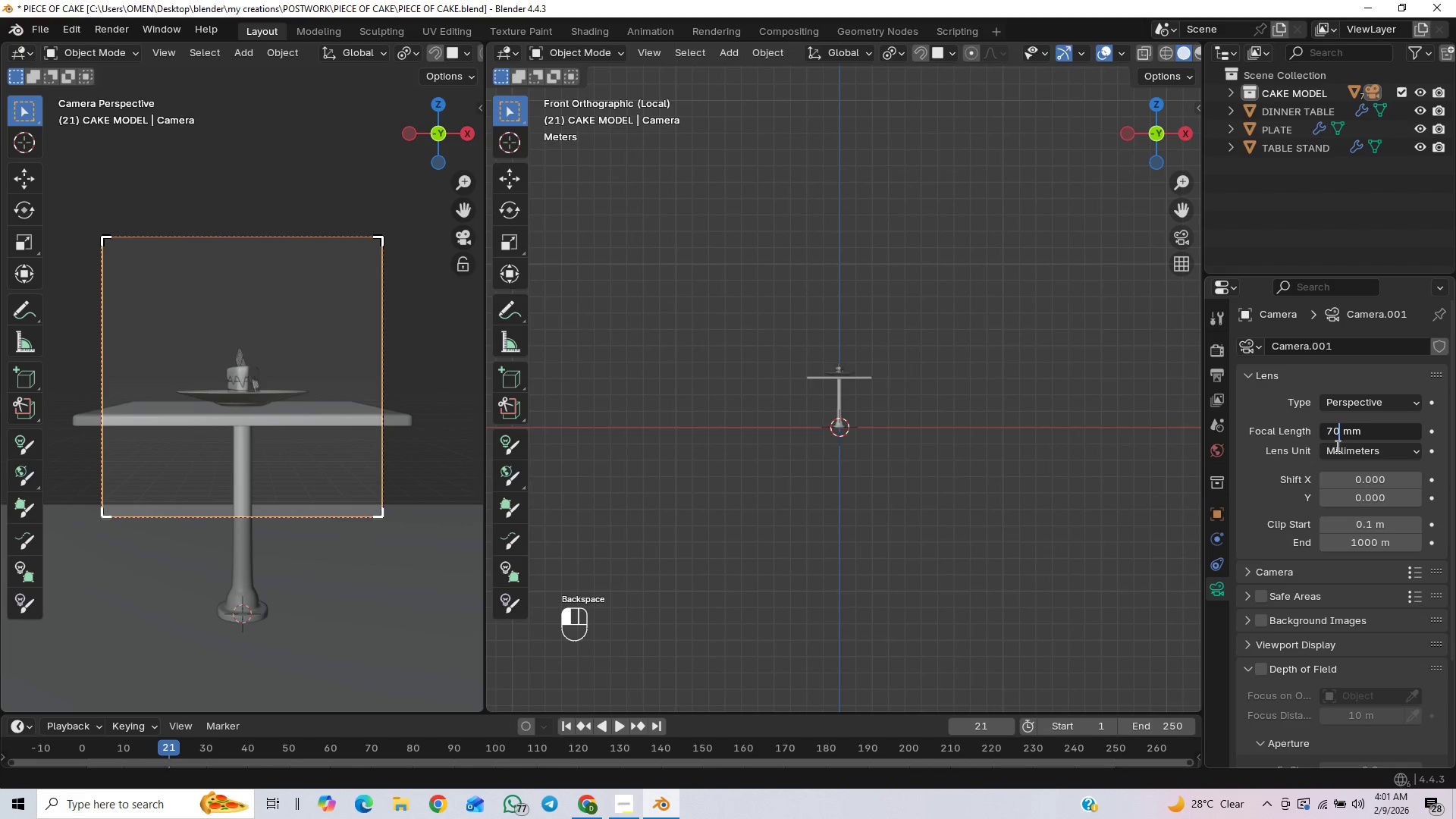 
key(Enter)
 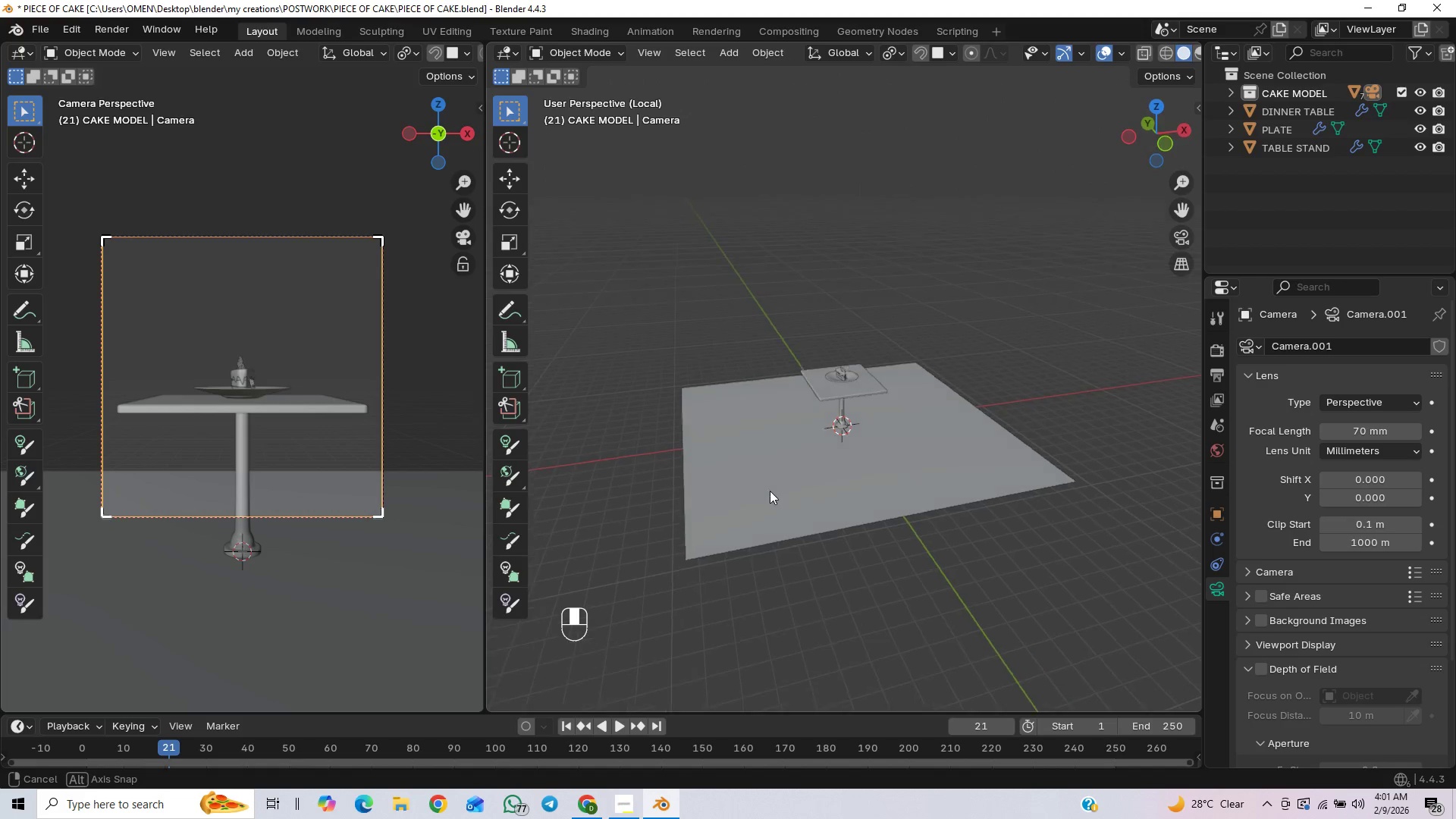 
wait(9.25)
 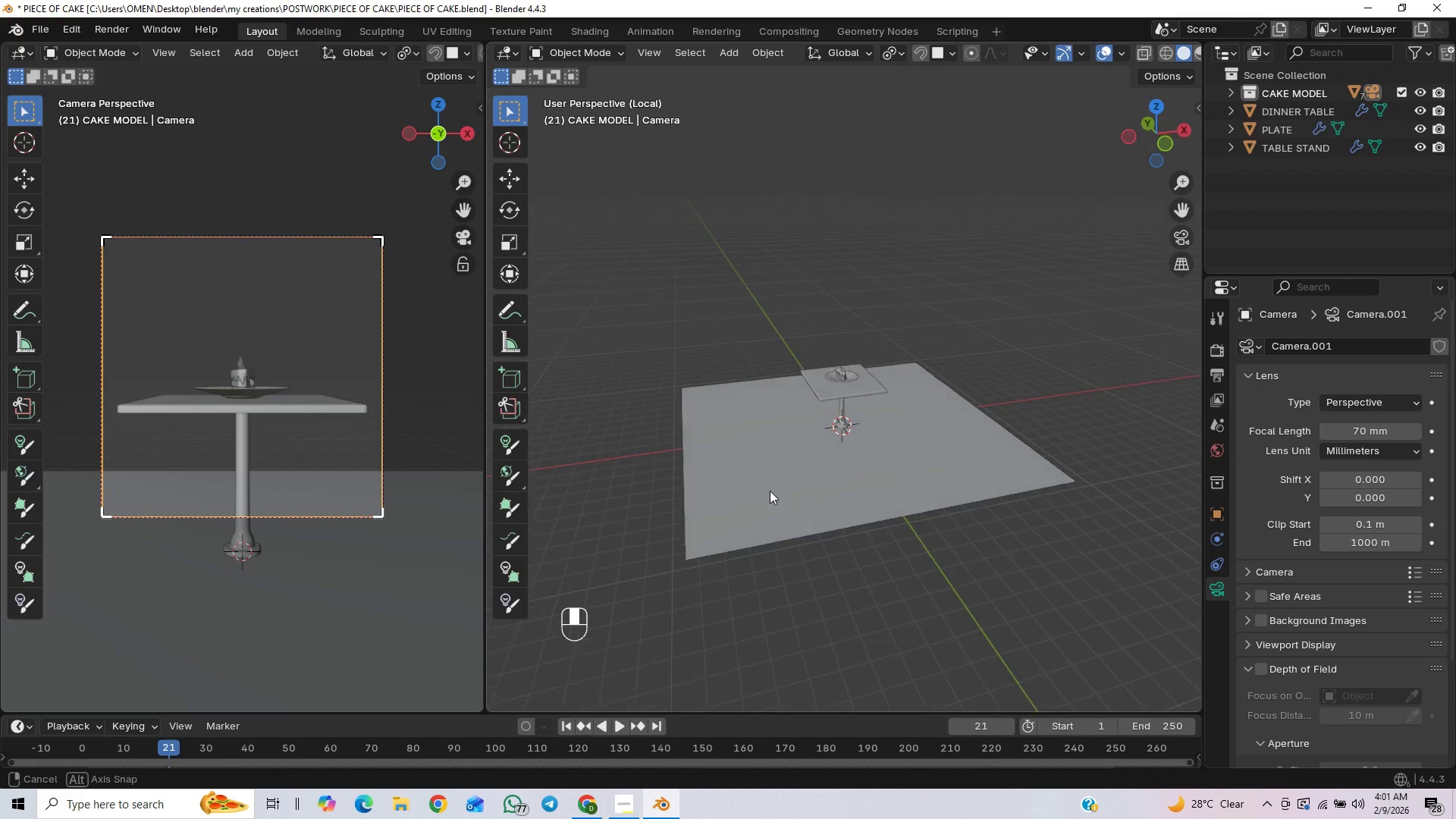 
left_click([1237, 89])
 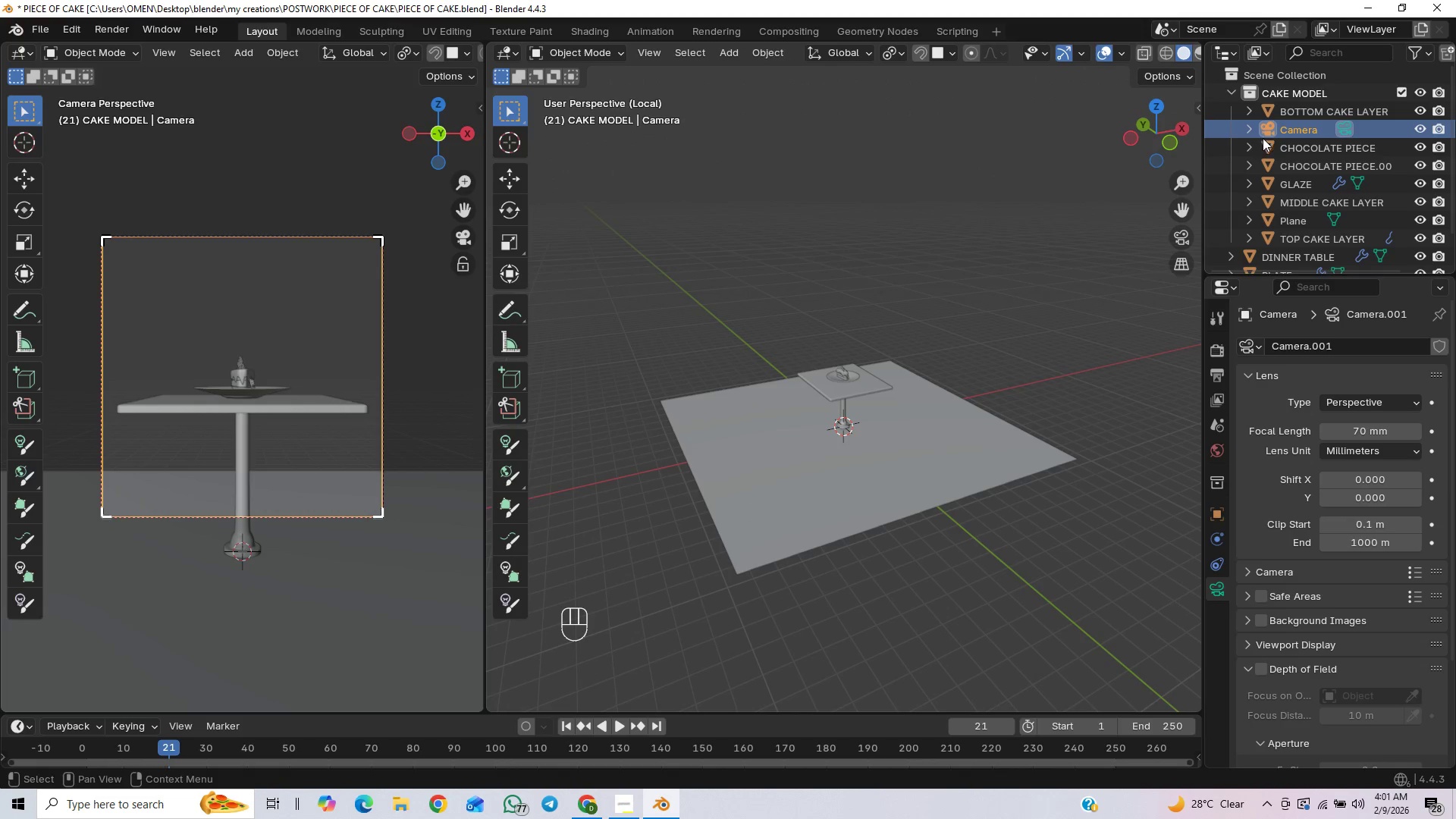 
left_click_drag(start_coordinate=[1268, 137], to_coordinate=[1281, 76])
 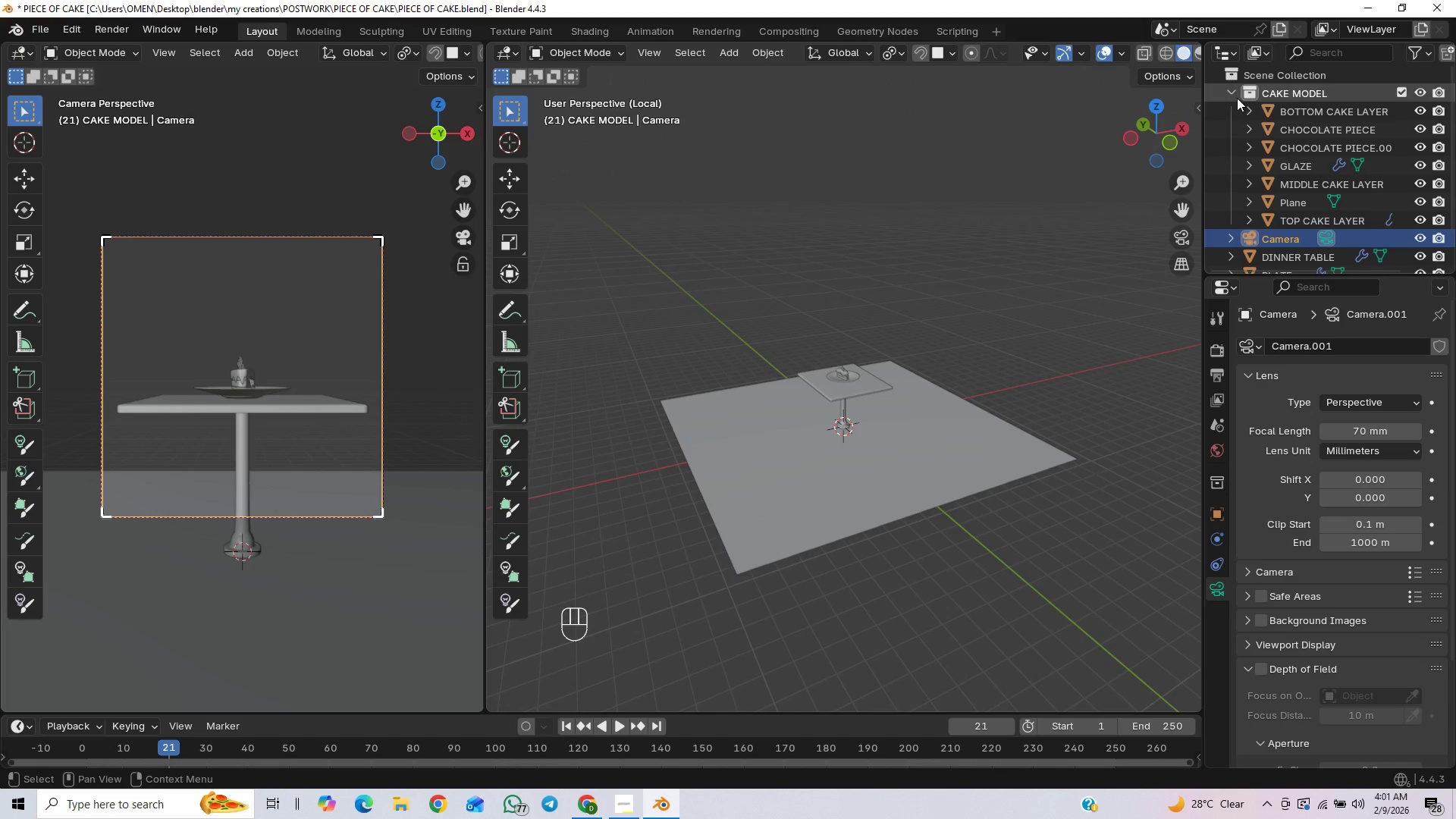 
left_click([1234, 89])
 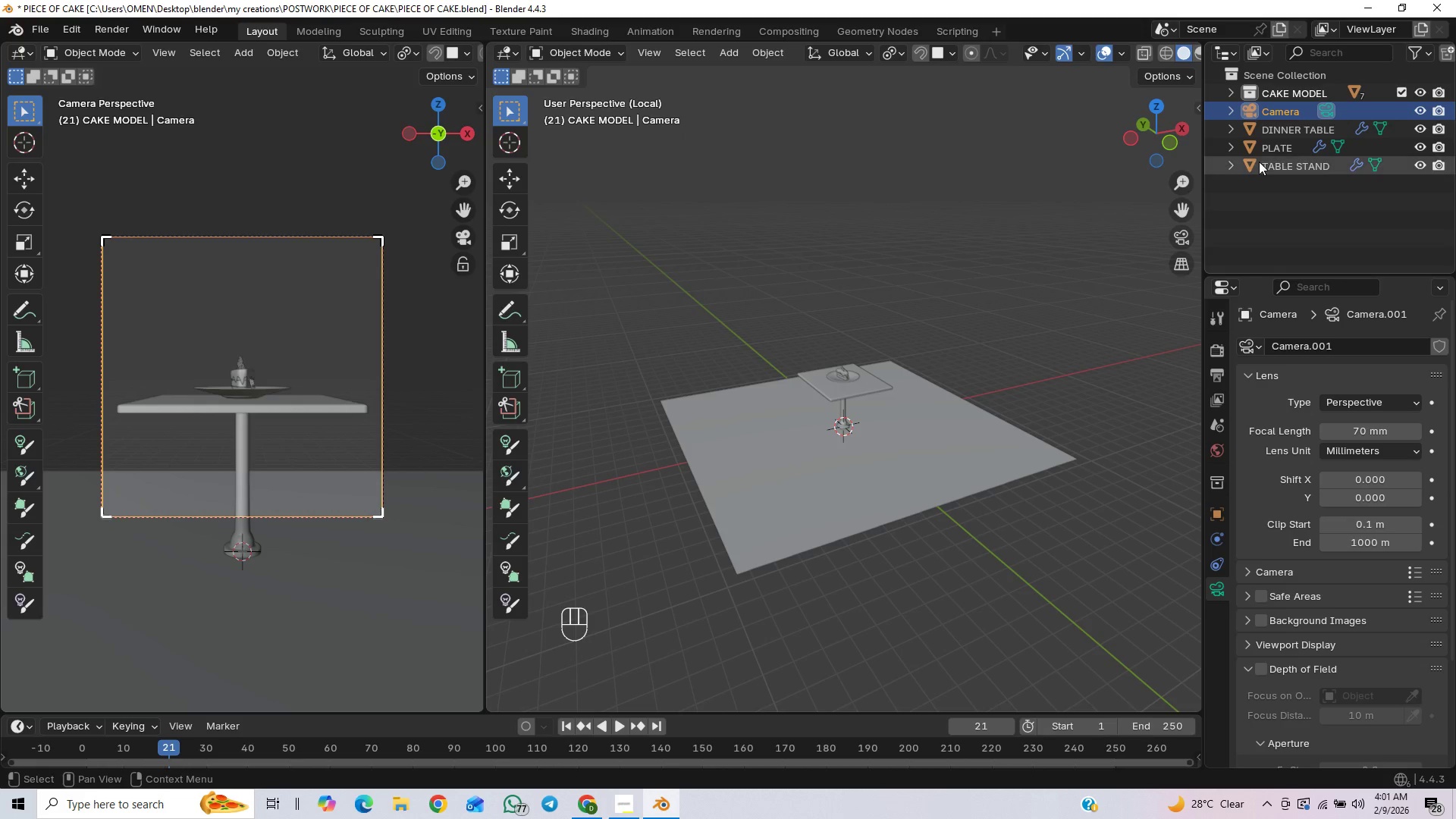 
scroll: coordinate [971, 377], scroll_direction: up, amount: 11.0
 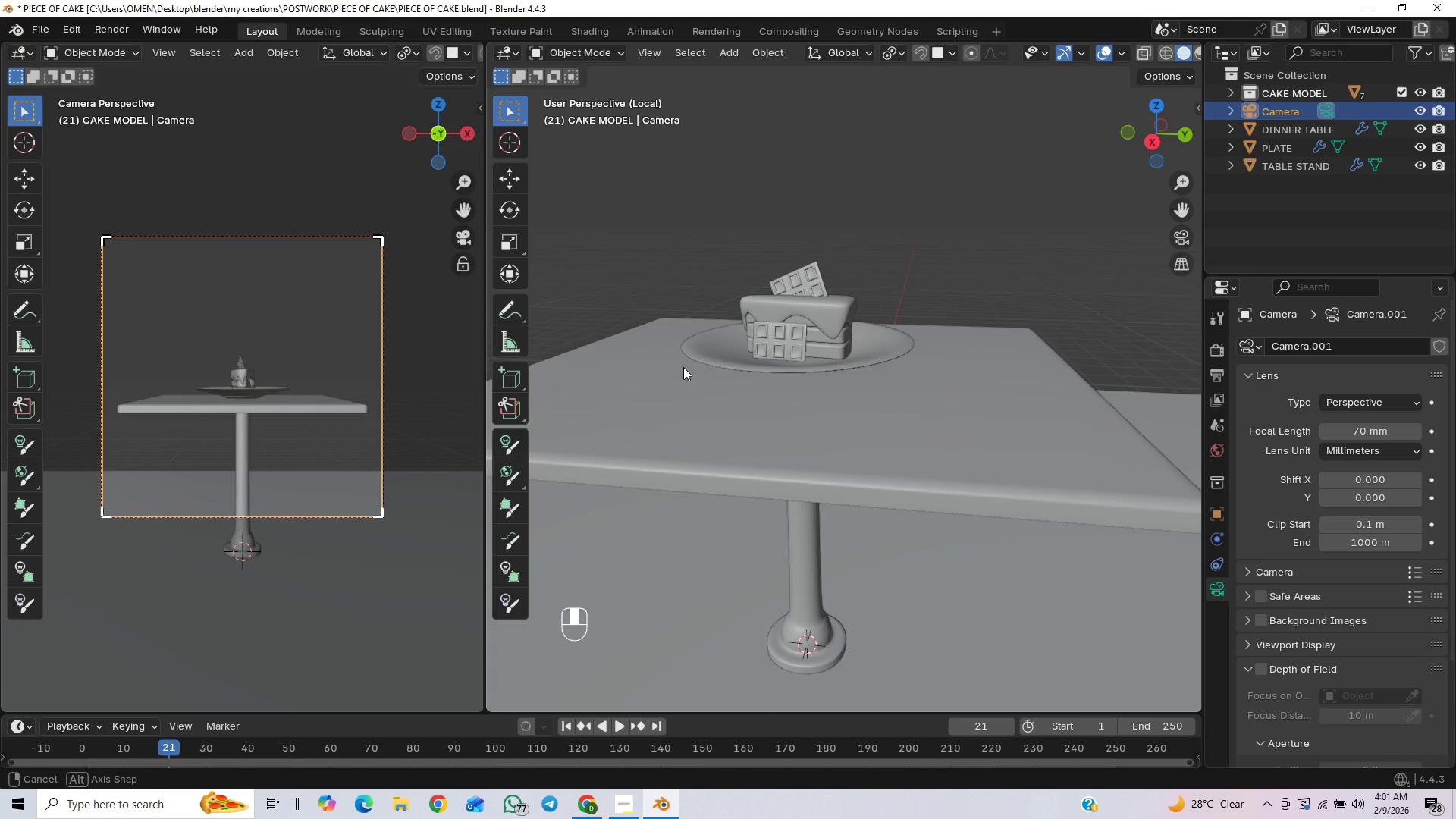 
scroll: coordinate [967, 364], scroll_direction: down, amount: 12.0
 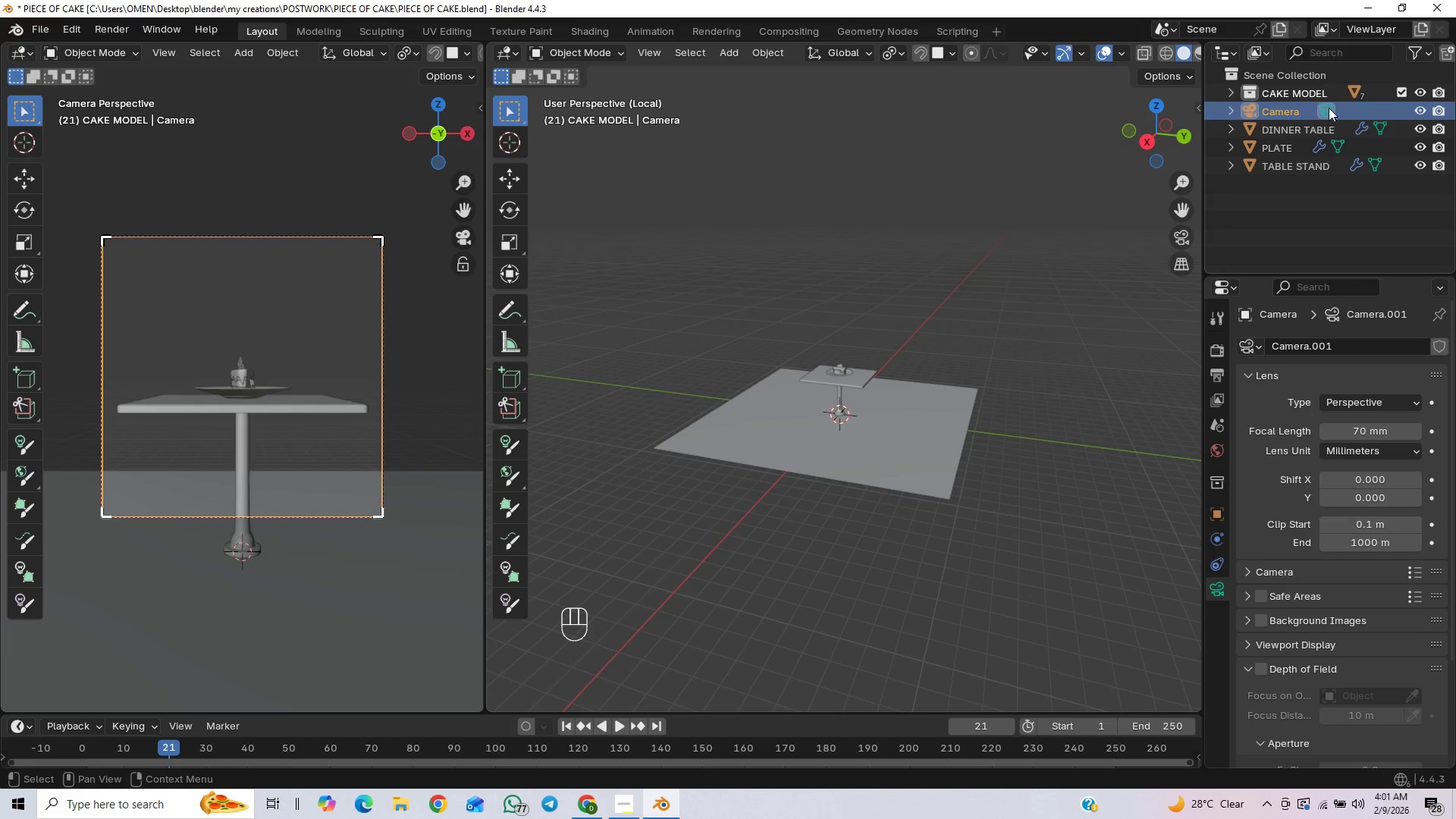 
double_click([1329, 108])
 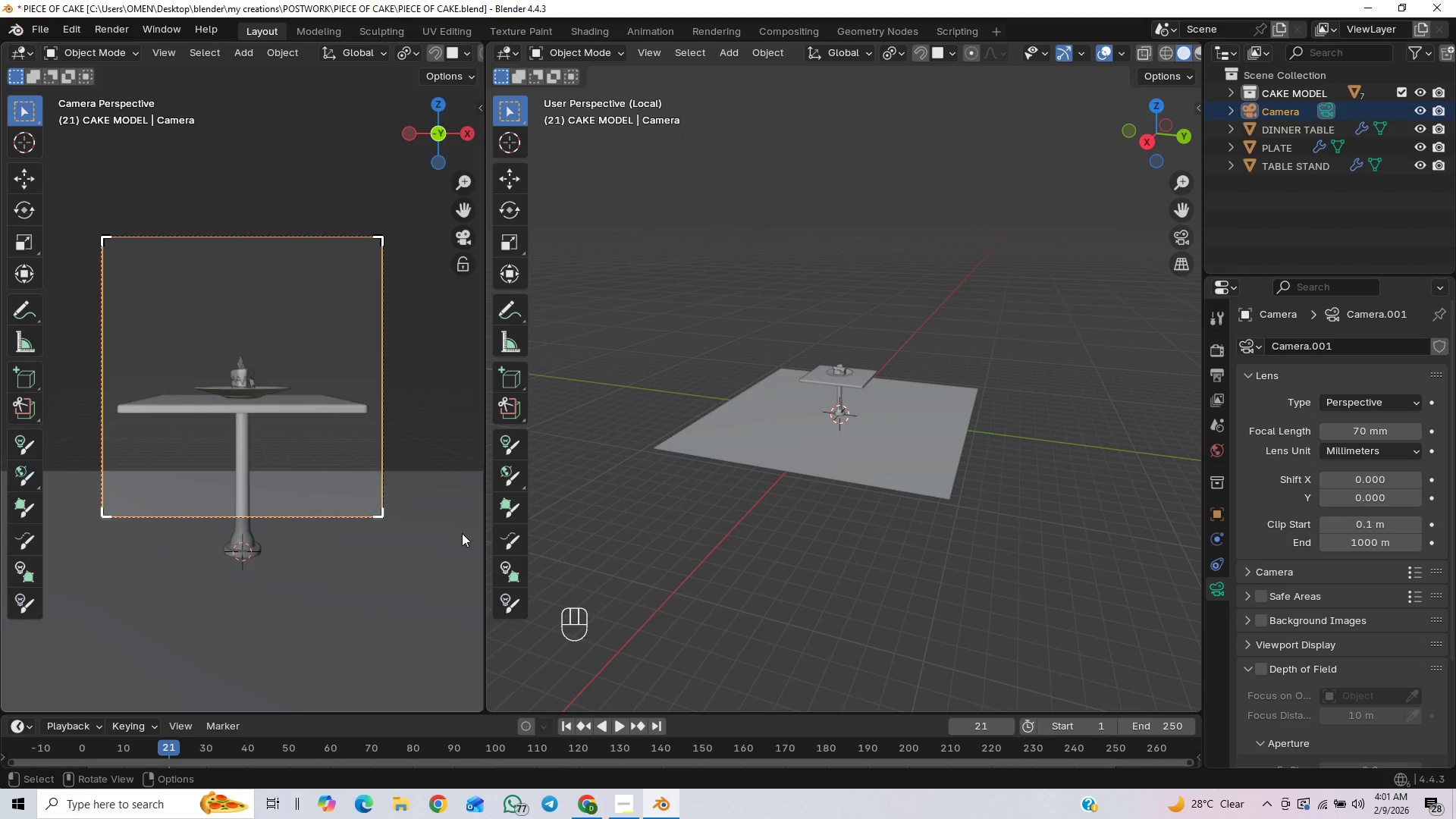 
left_click([466, 237])
 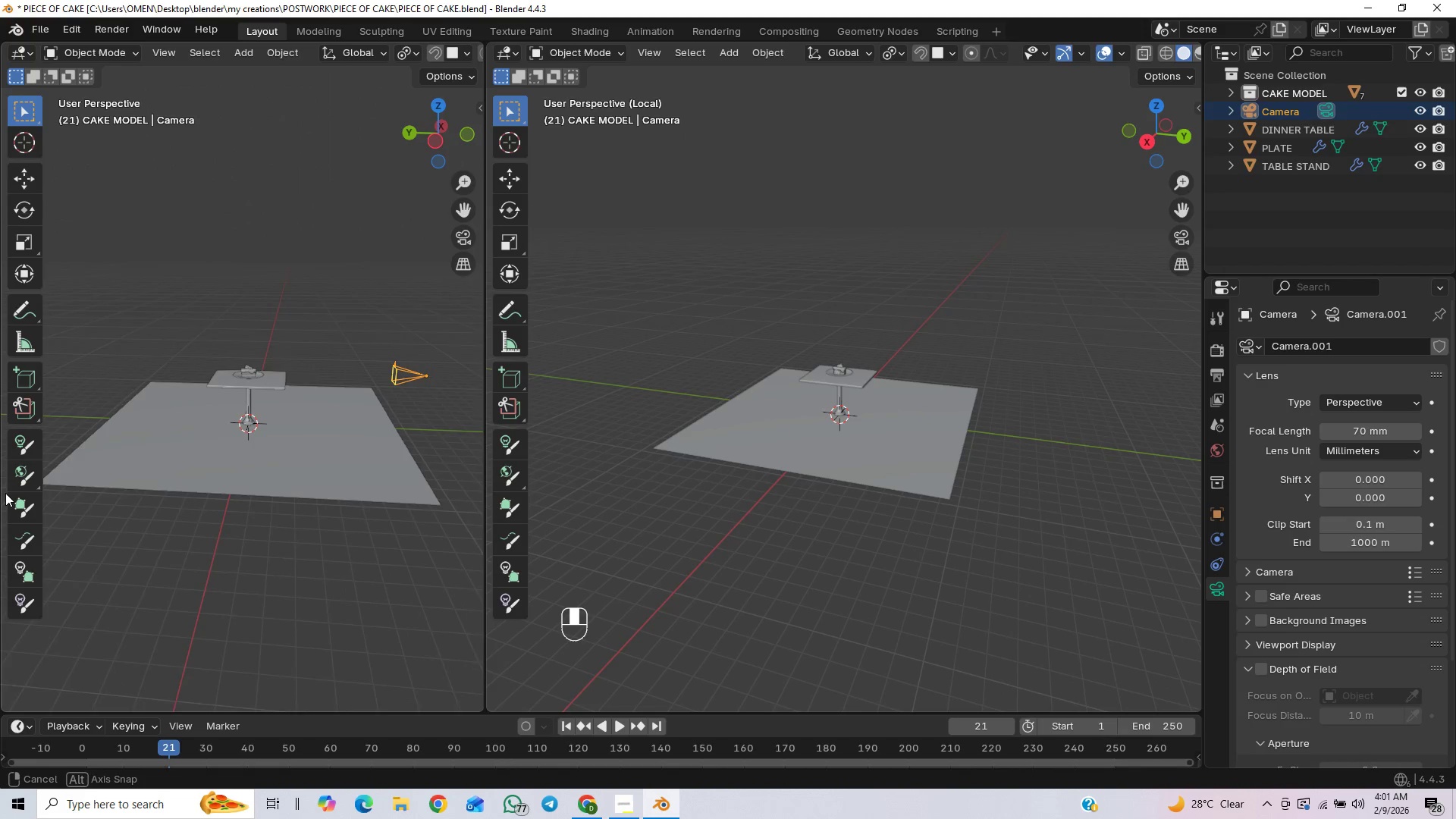 
wait(6.95)
 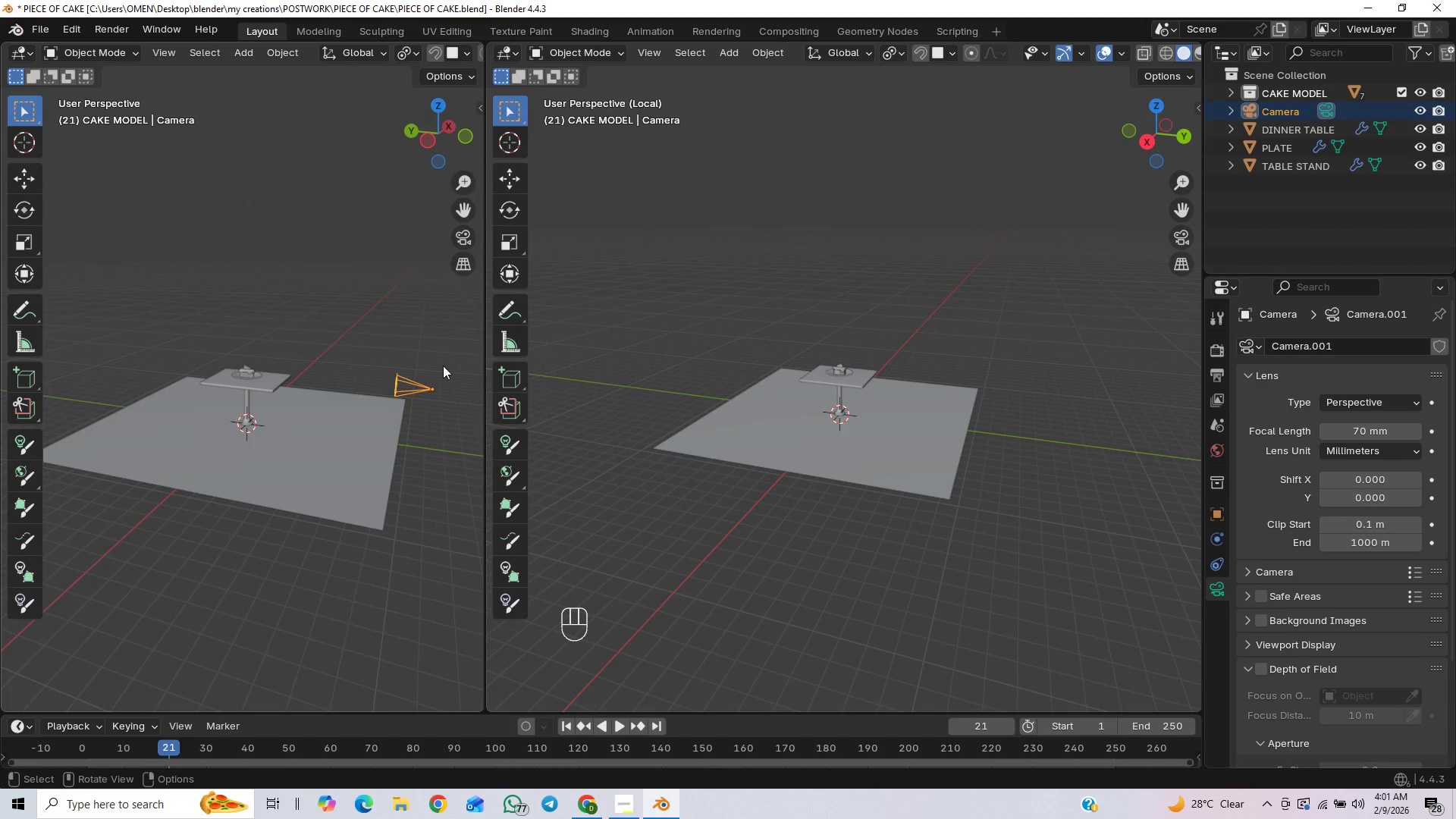 
left_click([460, 238])
 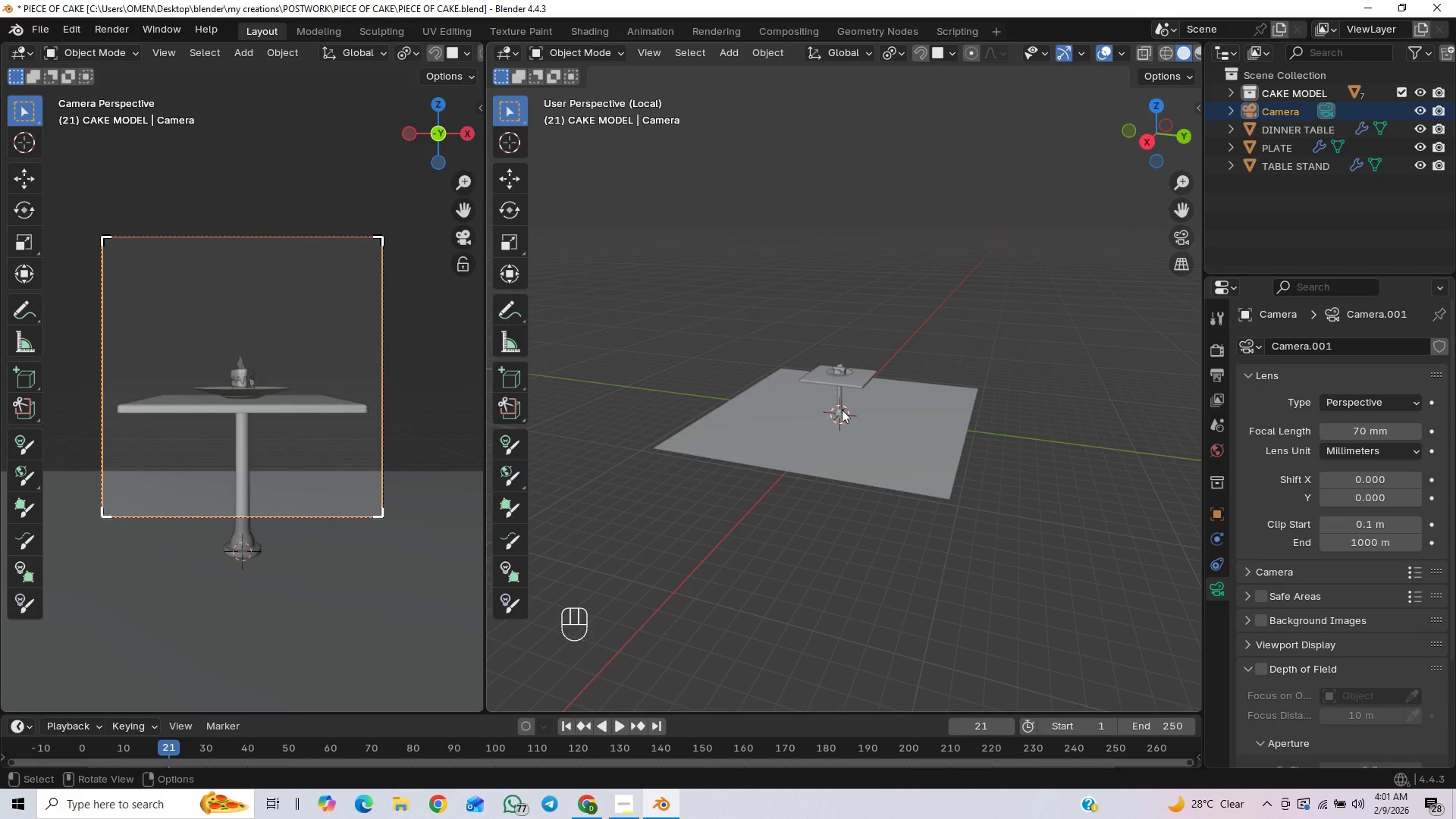 
left_click([925, 384])
 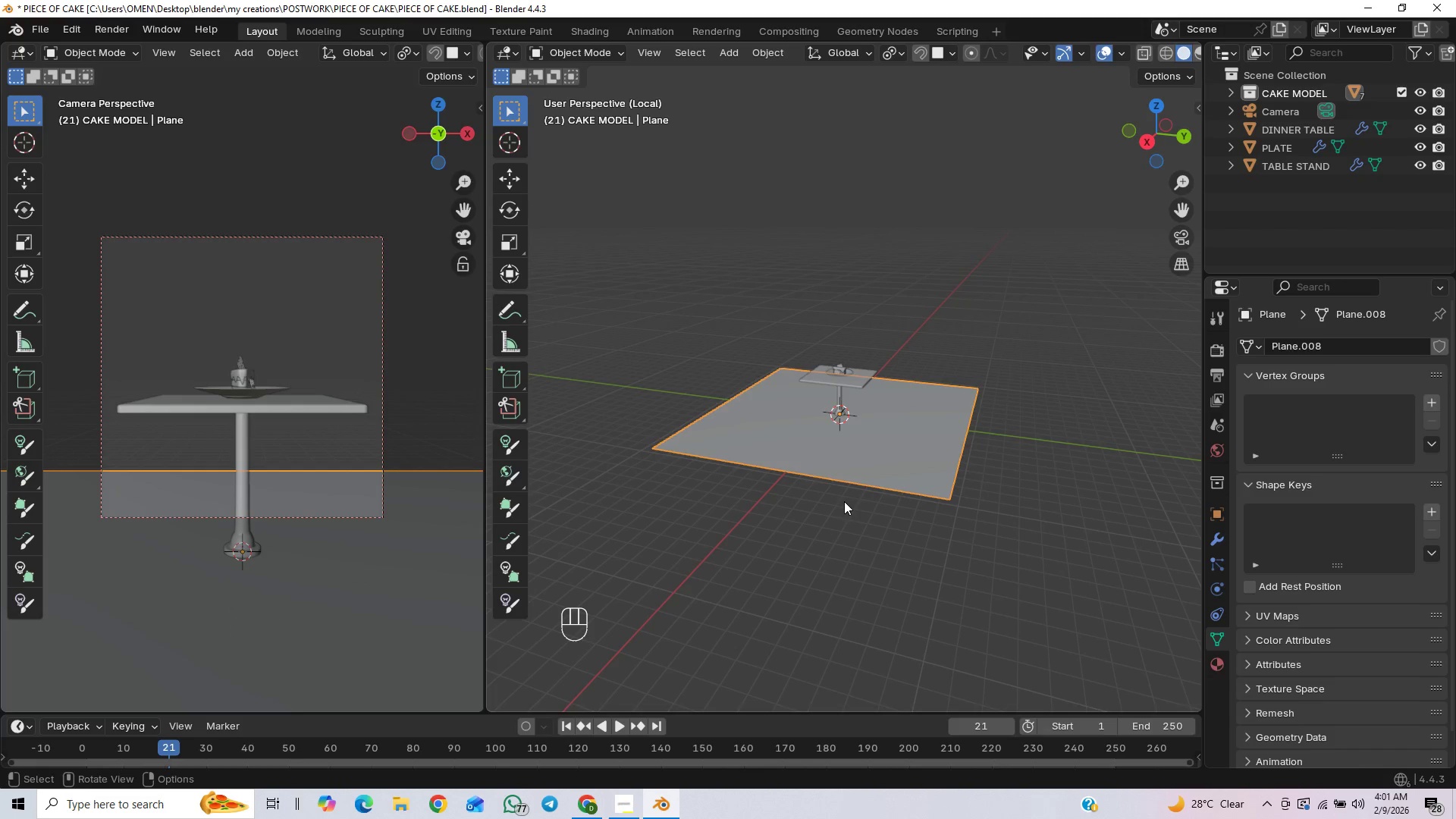 
key(End)
 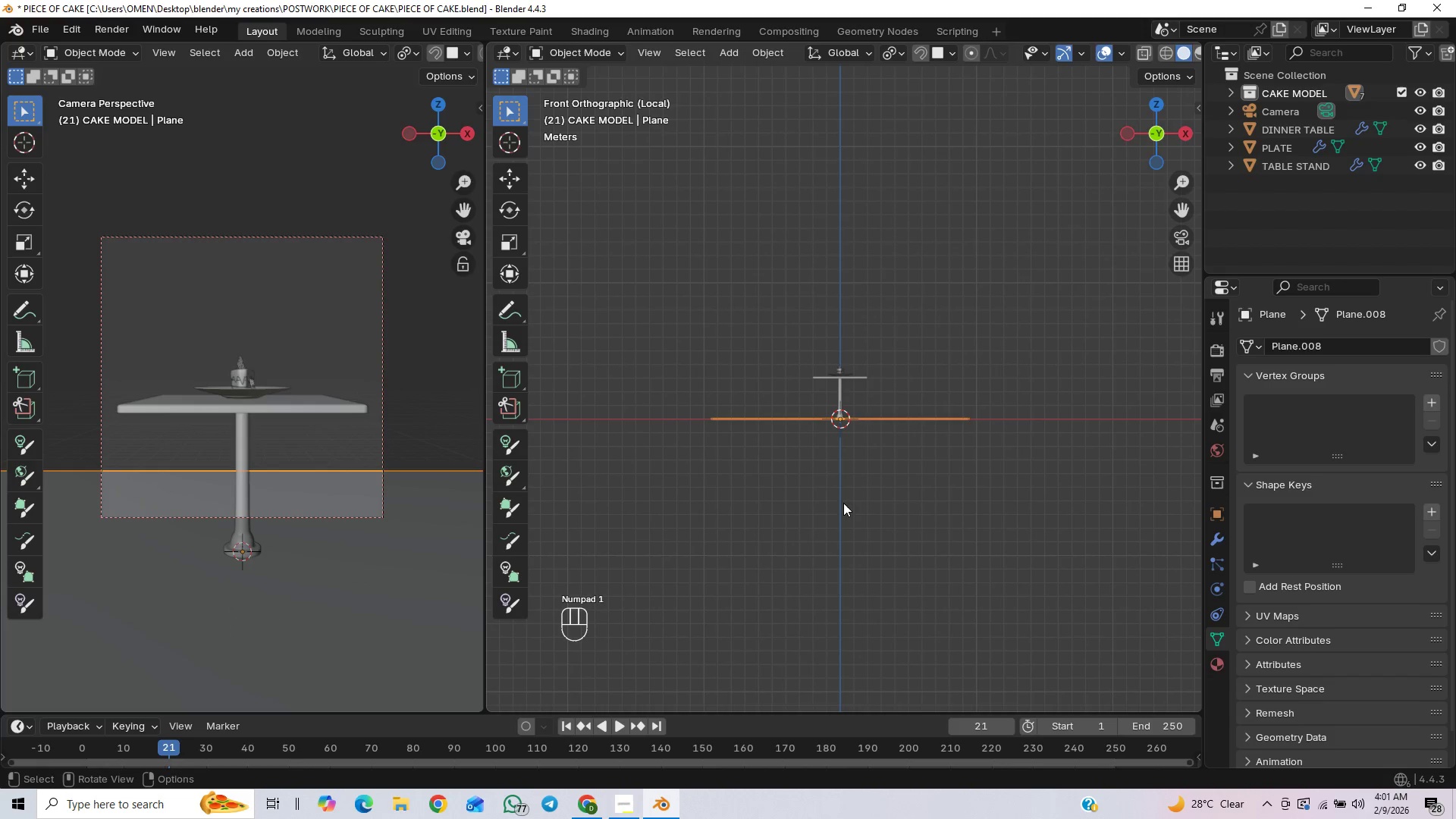 
scroll: coordinate [873, 477], scroll_direction: up, amount: 3.0
 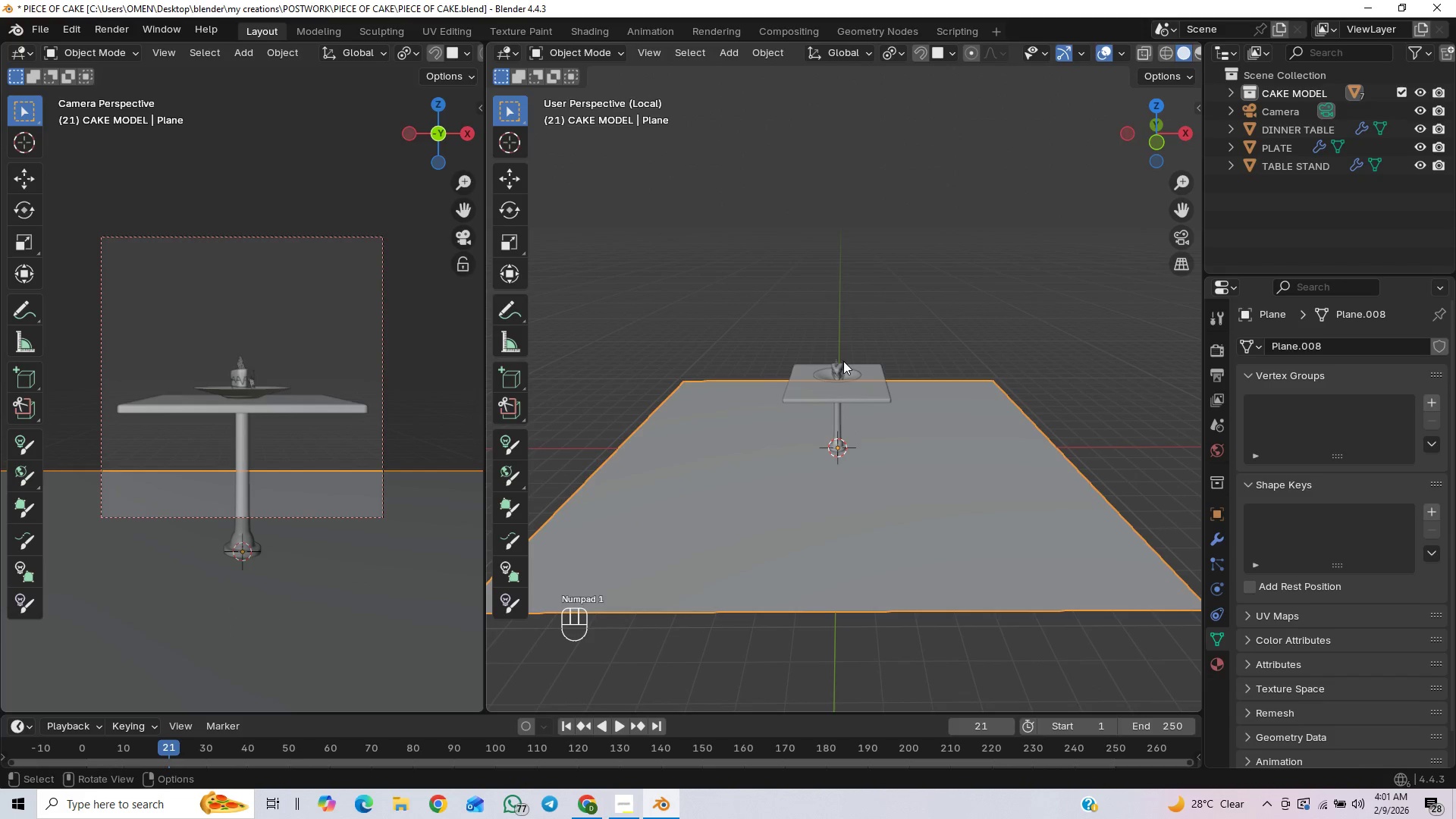 
key(Tab)
 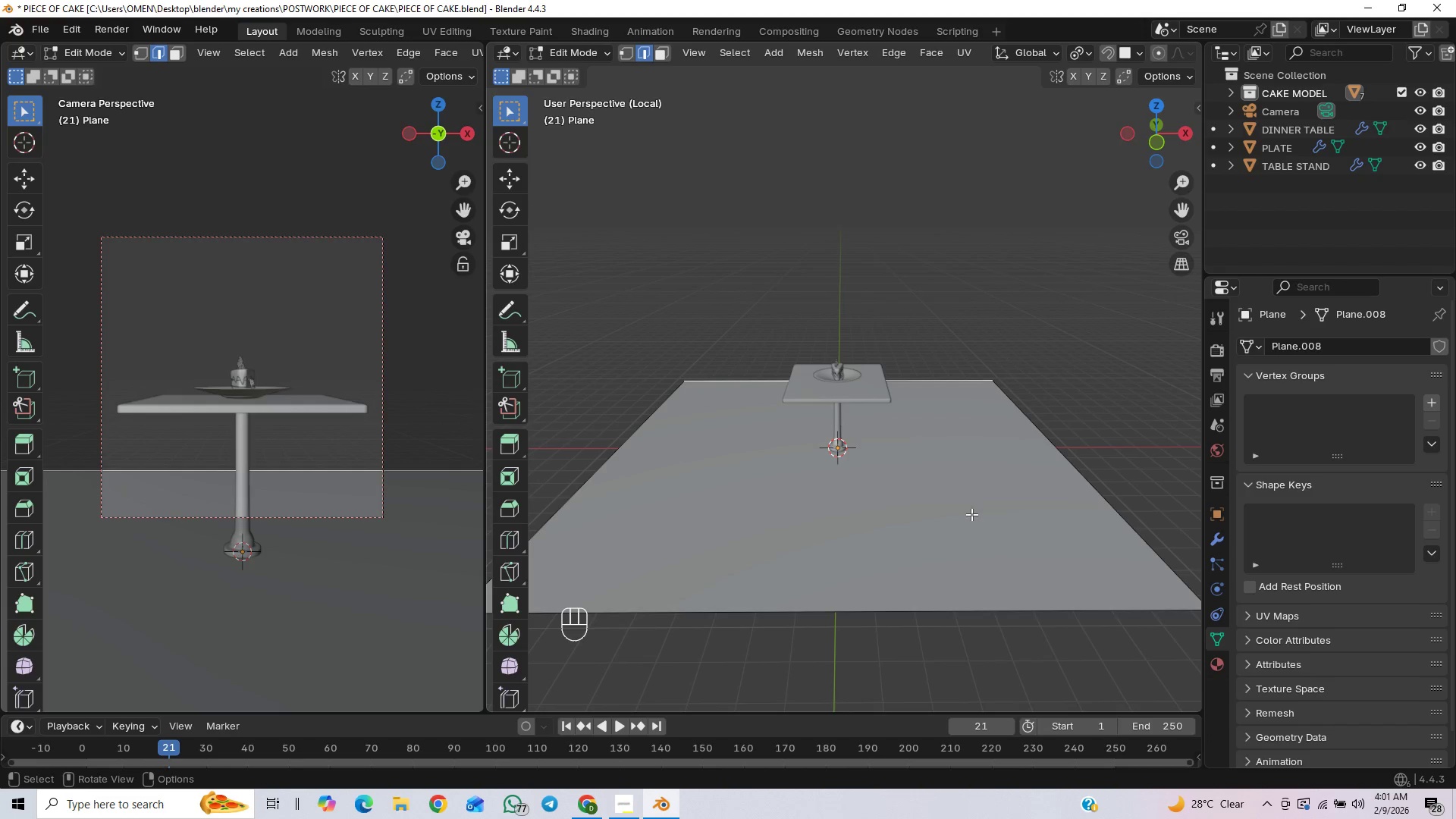 
key(E)
 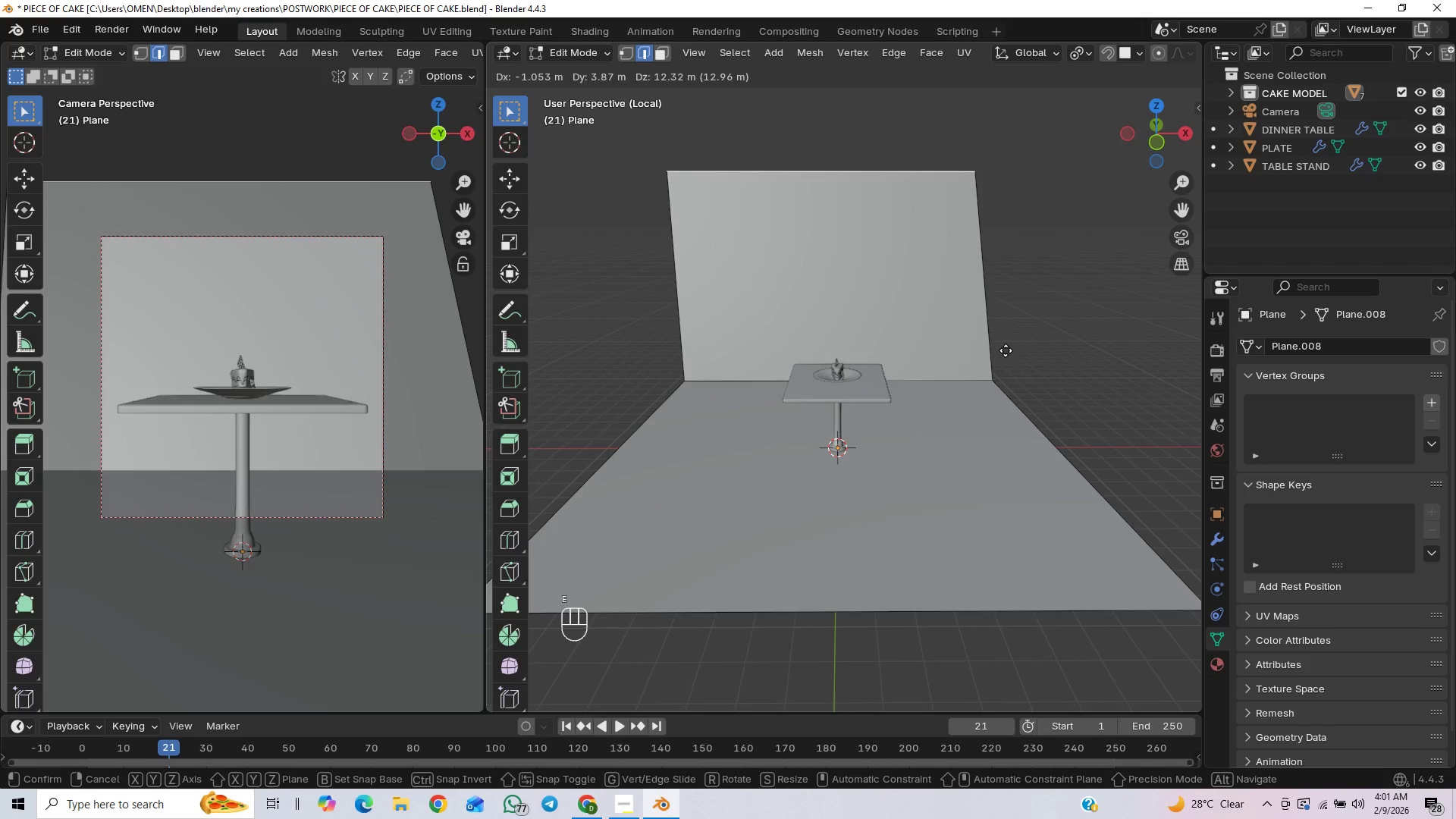 
type(zz)
 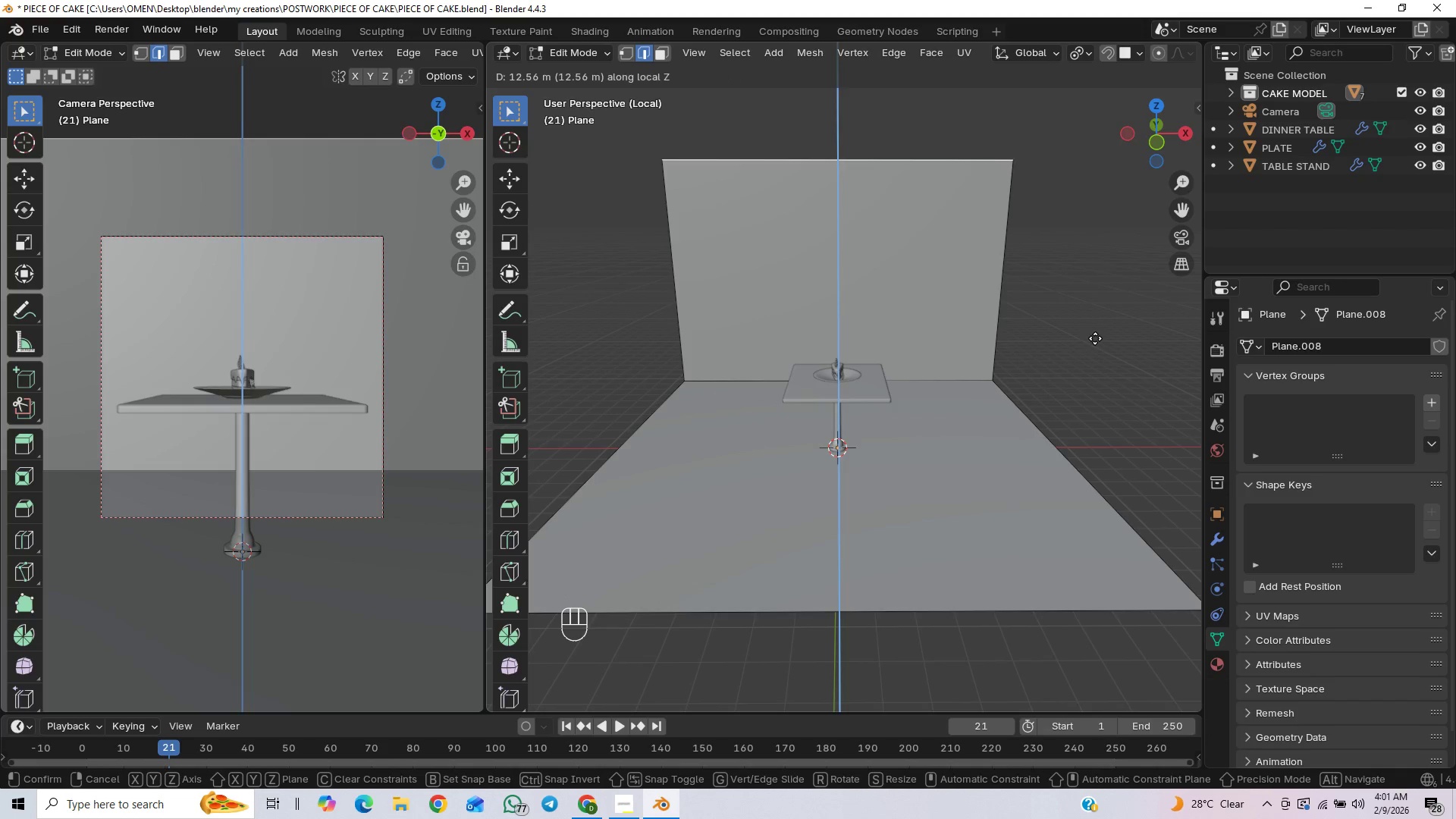 
left_click([1095, 341])
 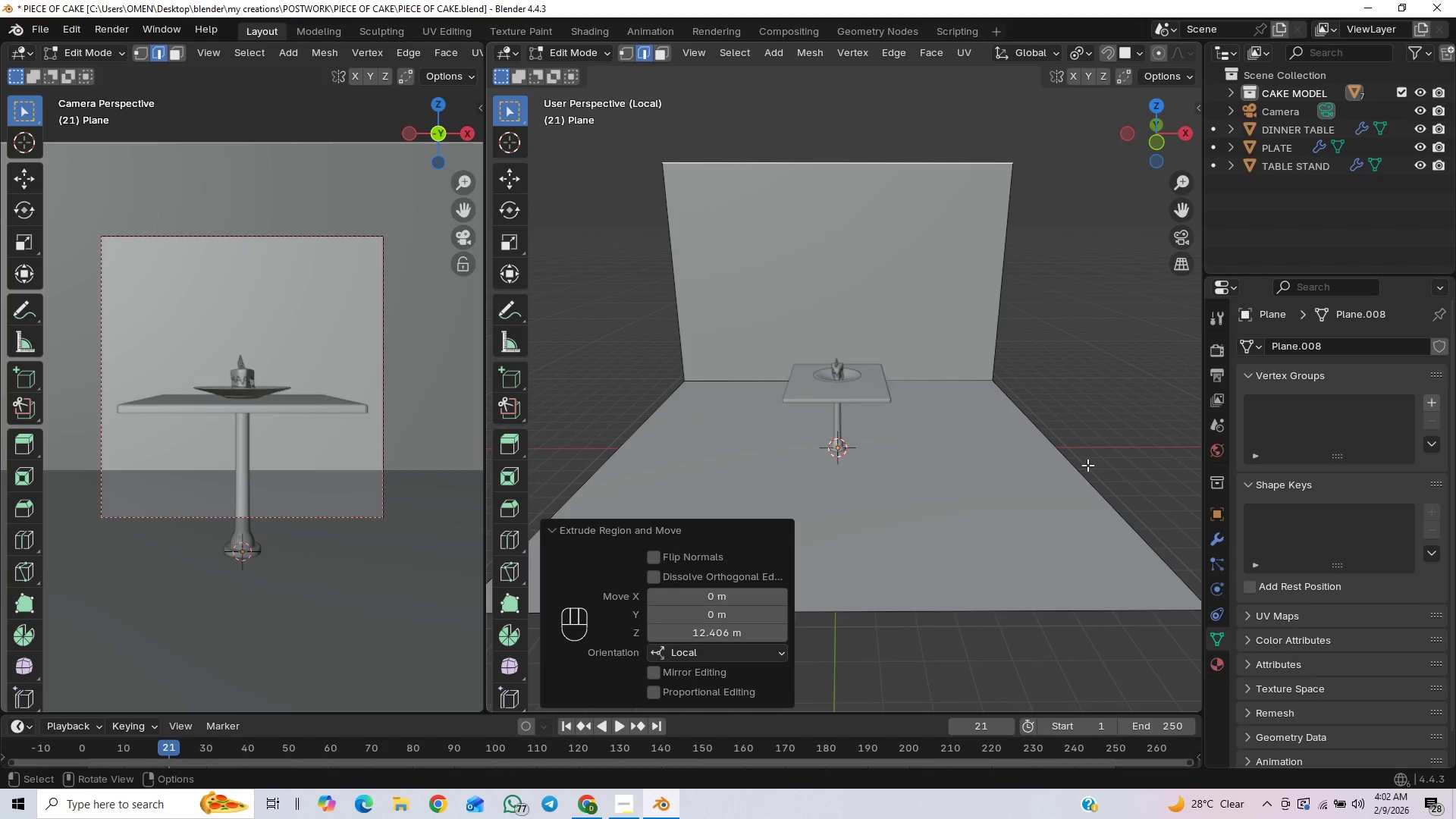 
wait(11.75)
 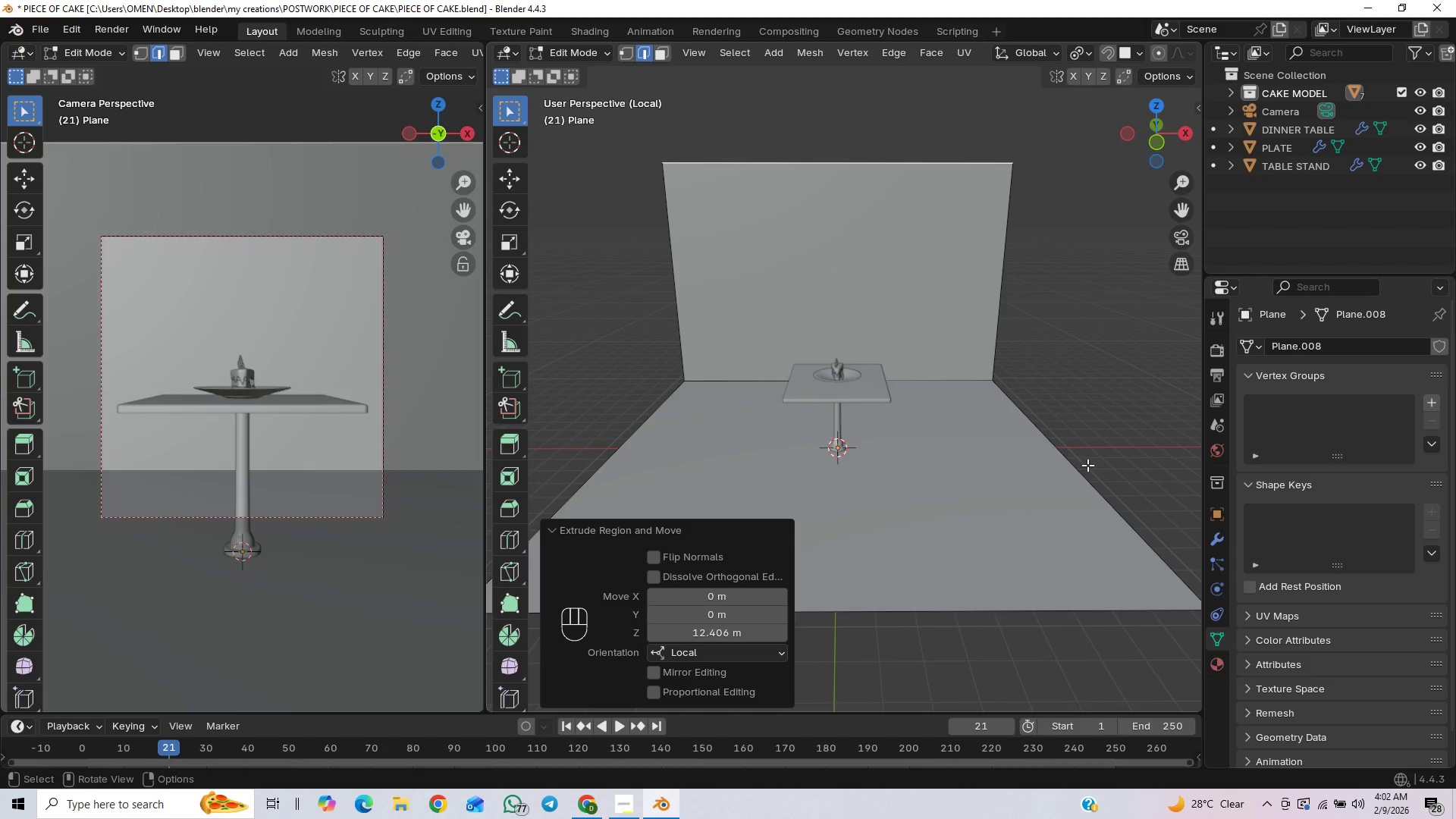 
key(Control+S)
 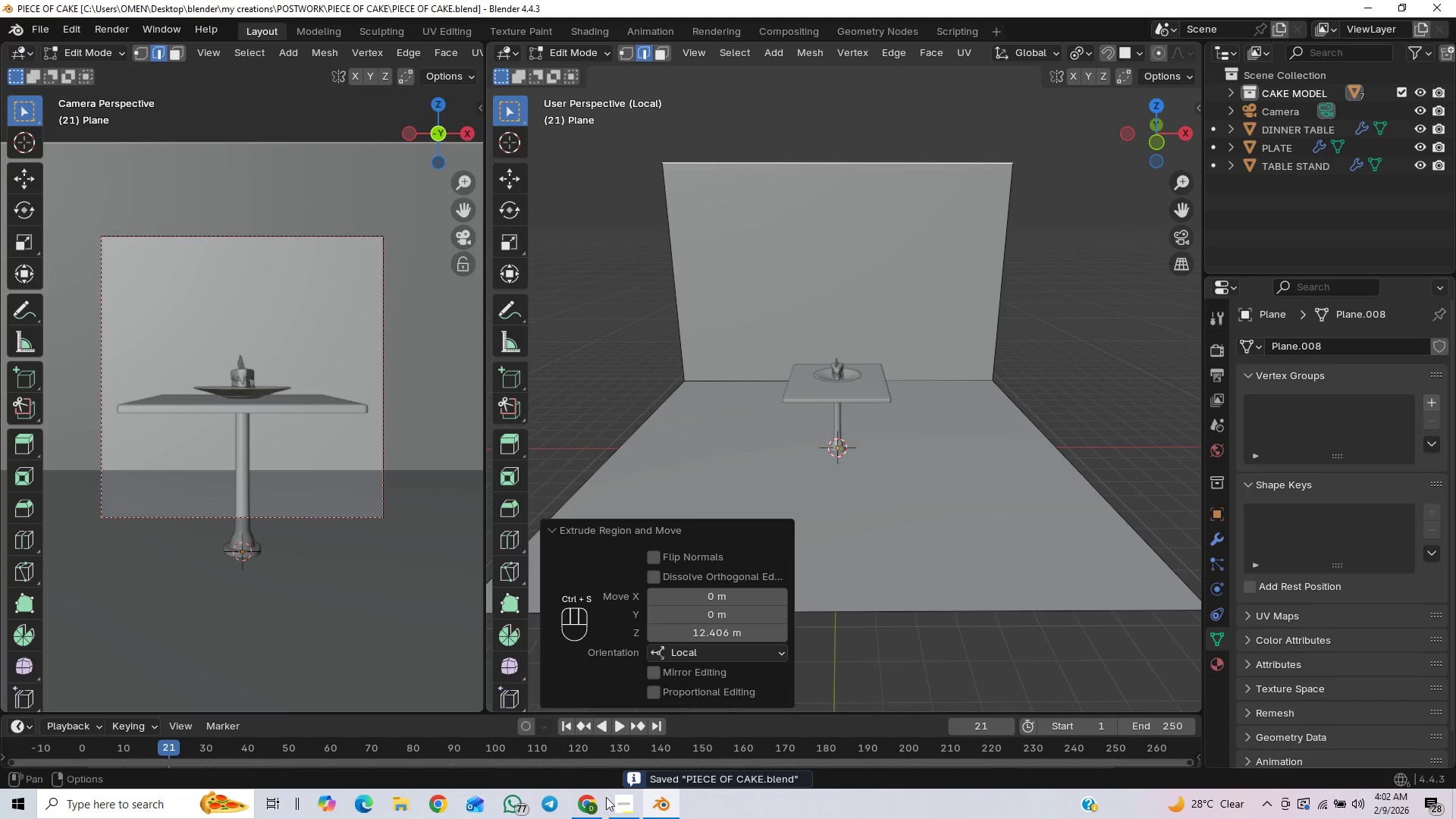 
left_click([616, 808])
 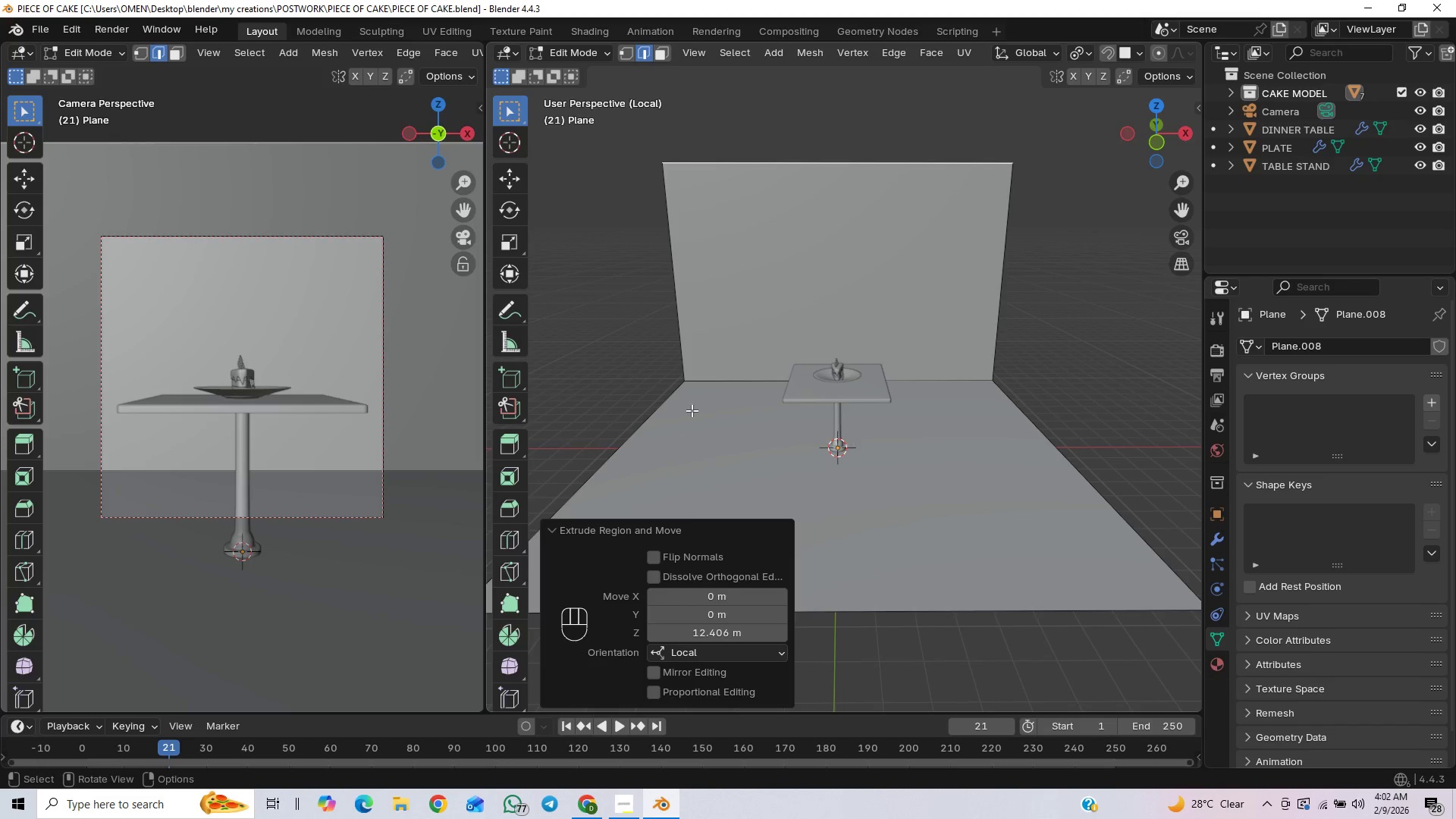 
wait(6.25)
 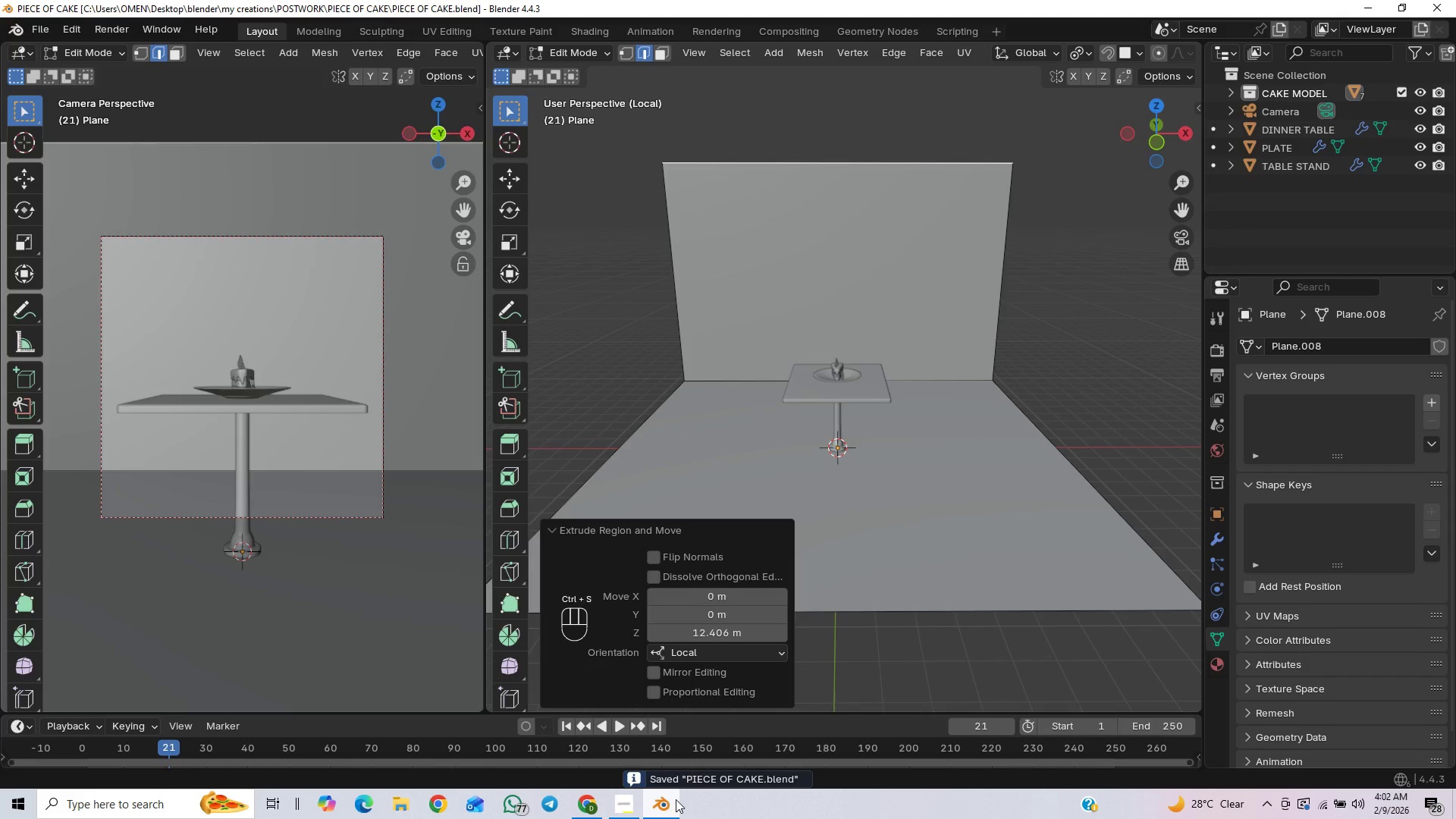 
left_click_drag(start_coordinate=[1101, 371], to_coordinate=[1100, 375])
 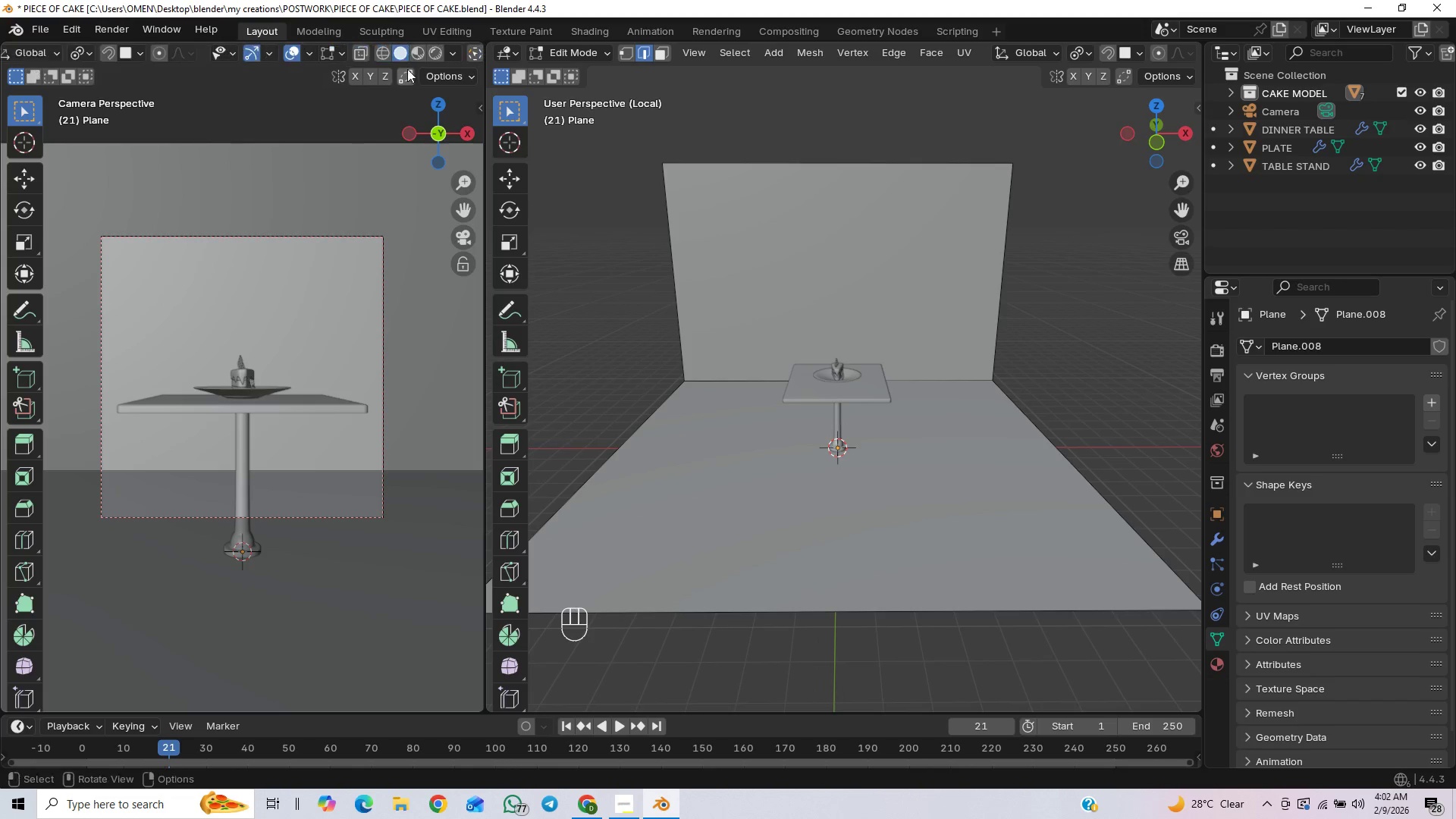 
left_click([419, 56])
 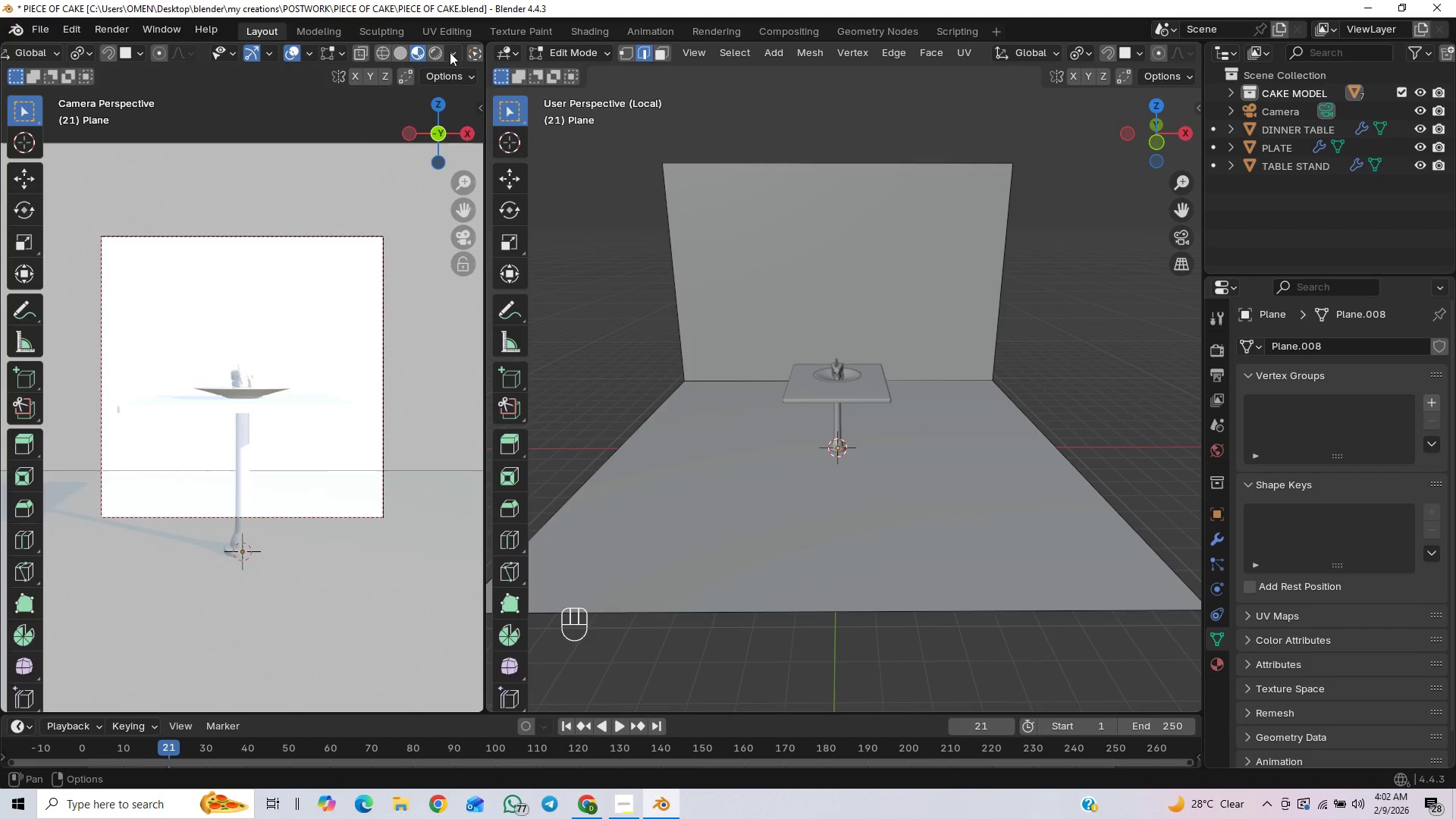 
left_click_drag(start_coordinate=[454, 50], to_coordinate=[451, 55])
 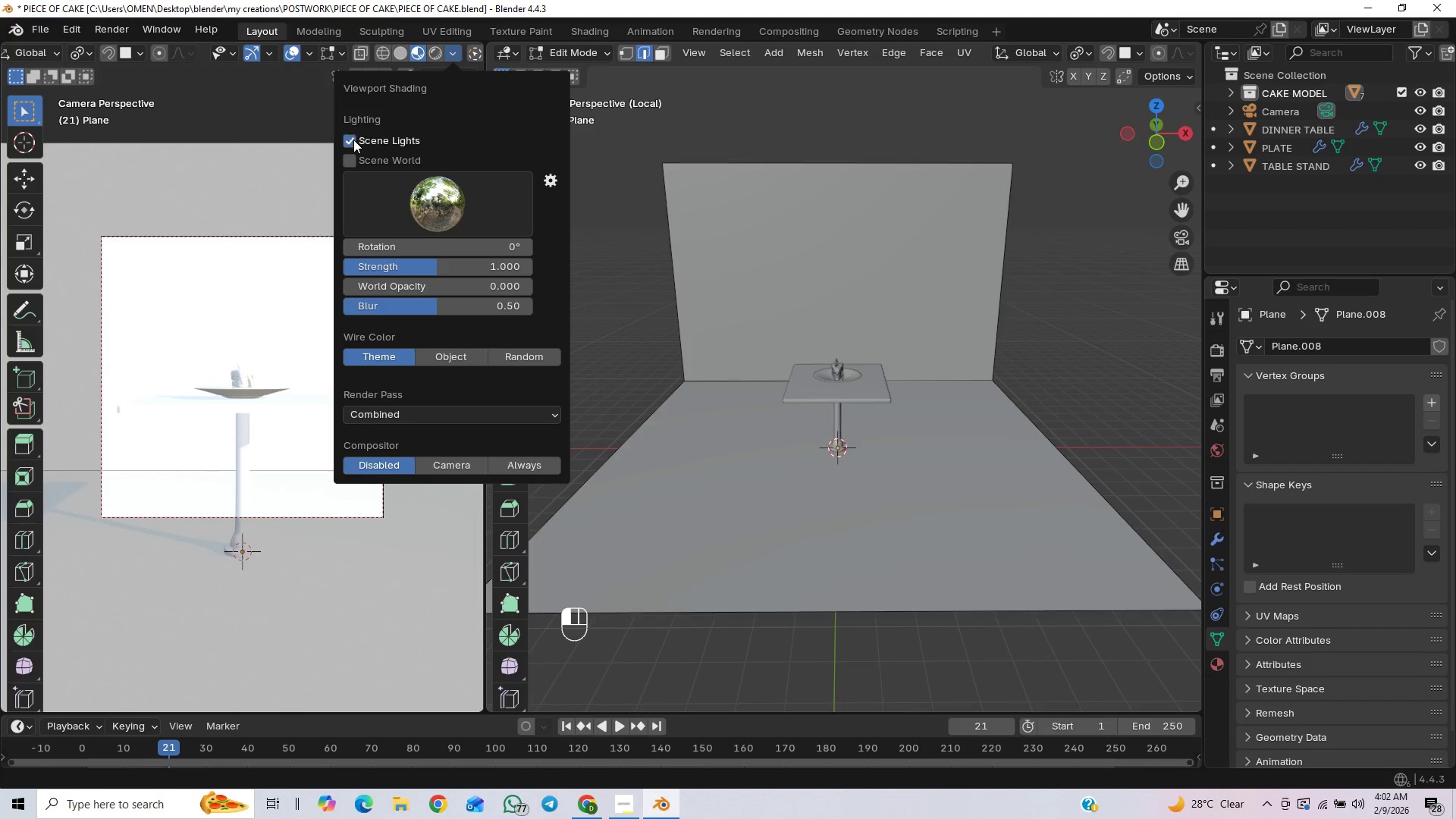 
double_click([351, 157])
 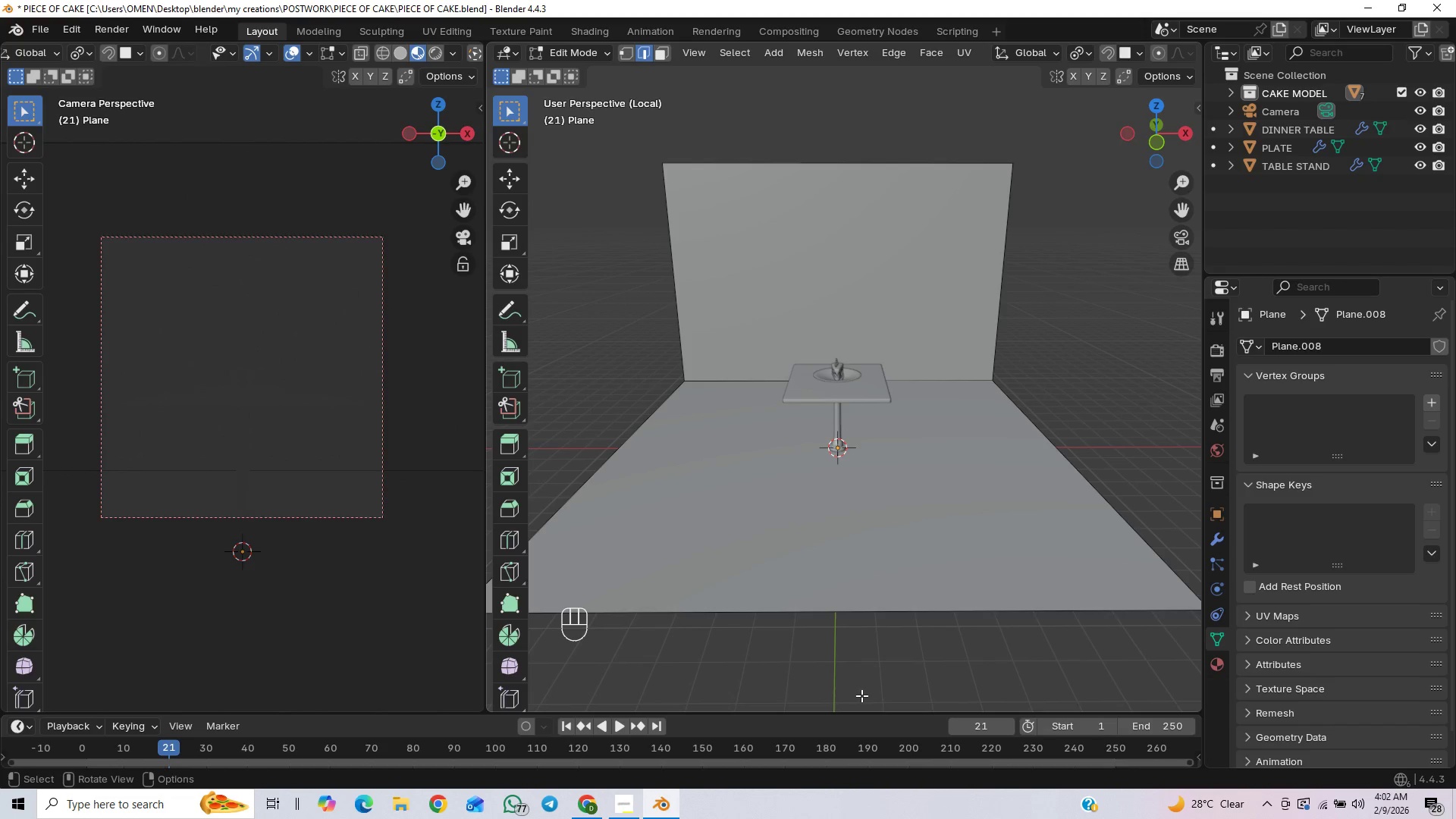 
wait(7.36)
 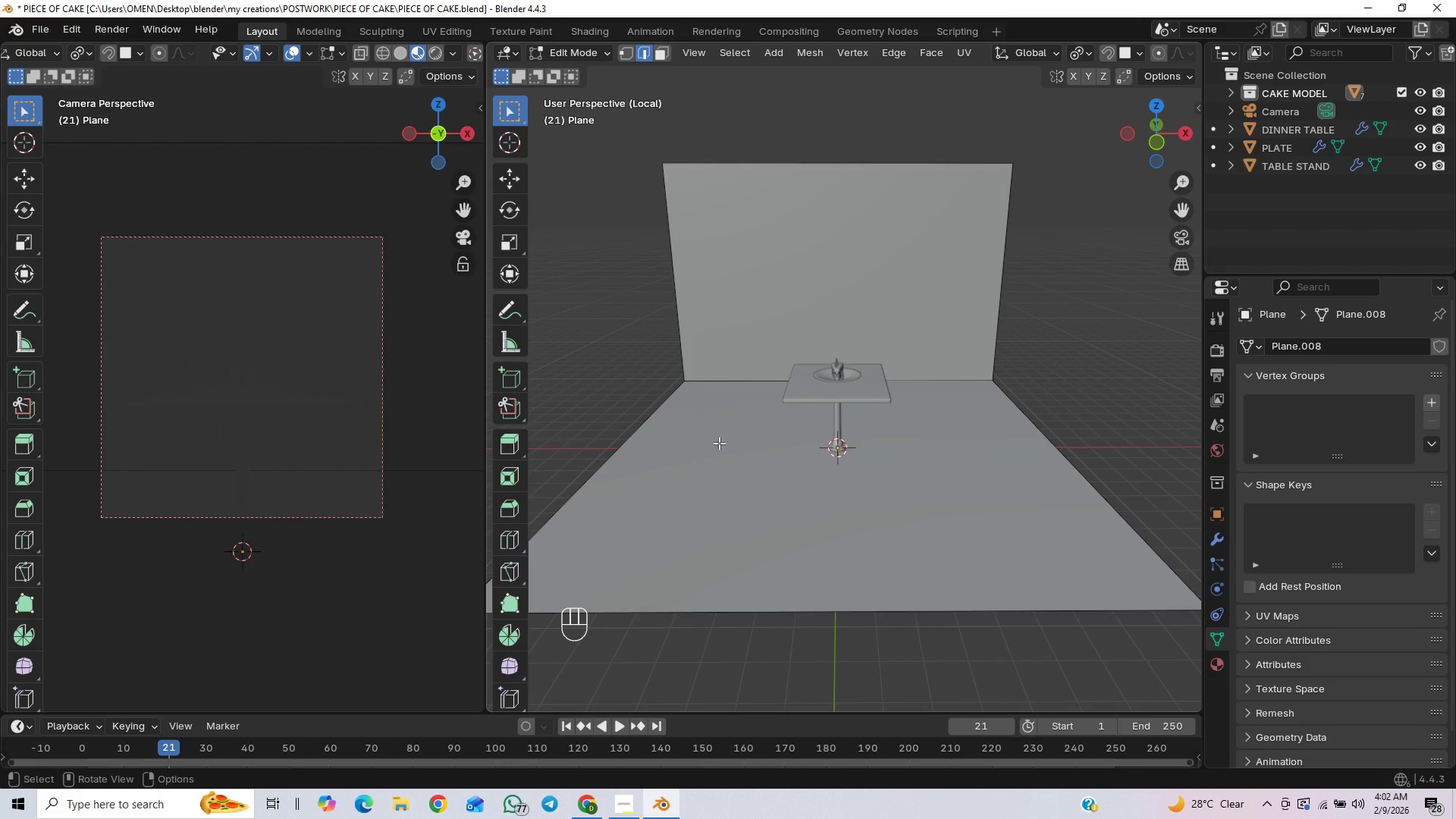 
key(End)
 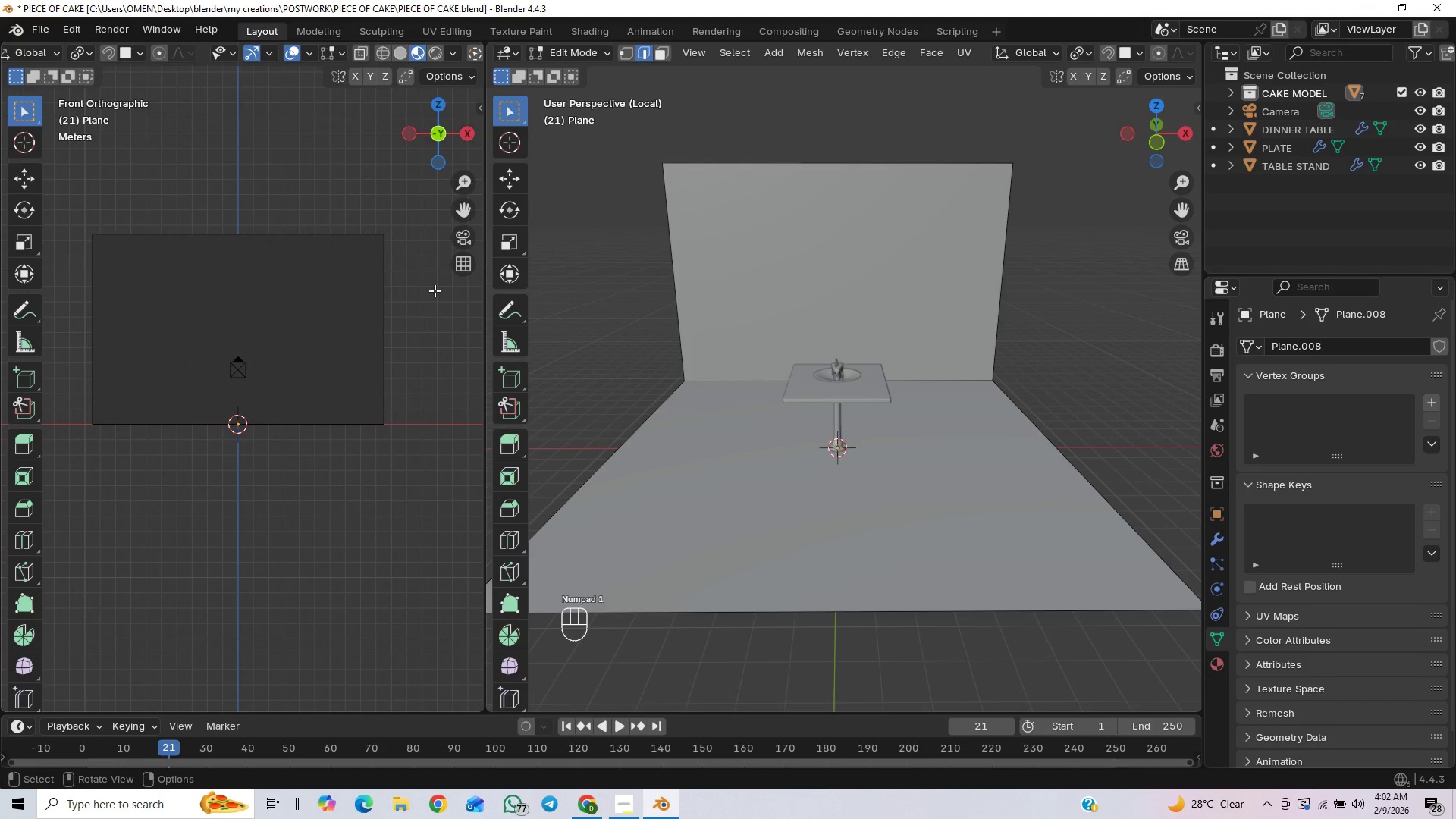 
left_click([472, 235])
 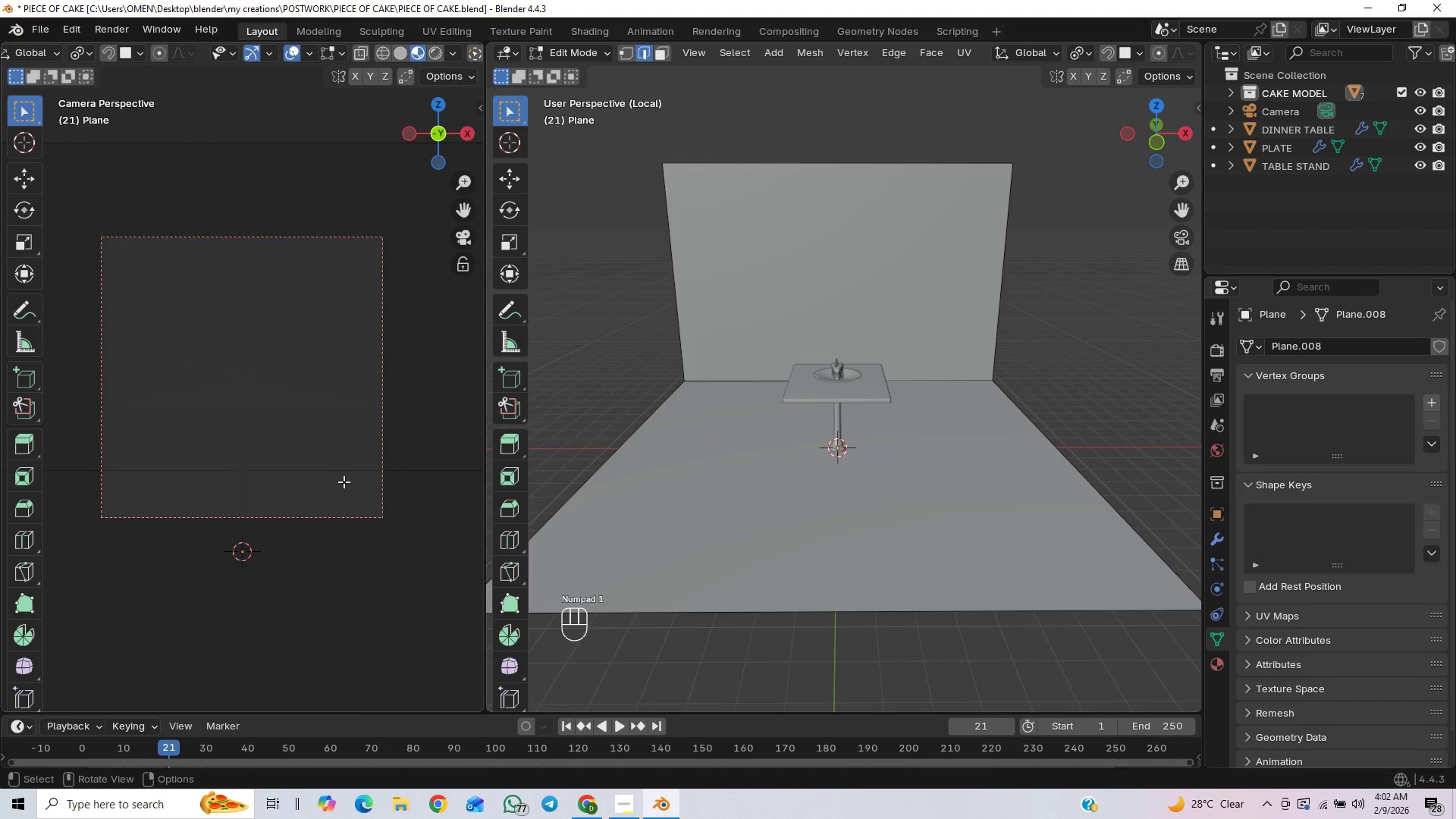 
scroll: coordinate [988, 375], scroll_direction: down, amount: 4.0
 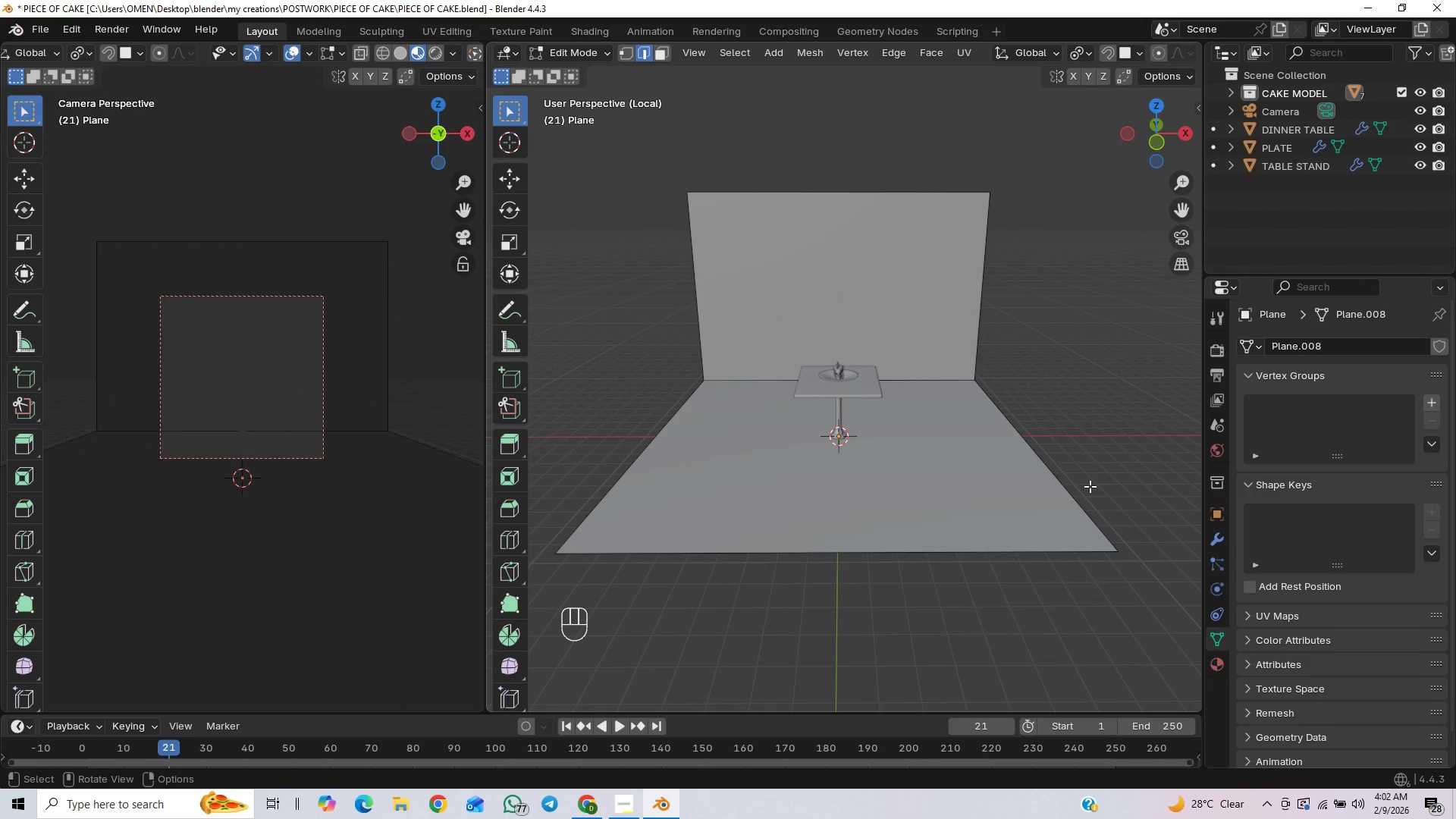 
left_click([1213, 444])
 